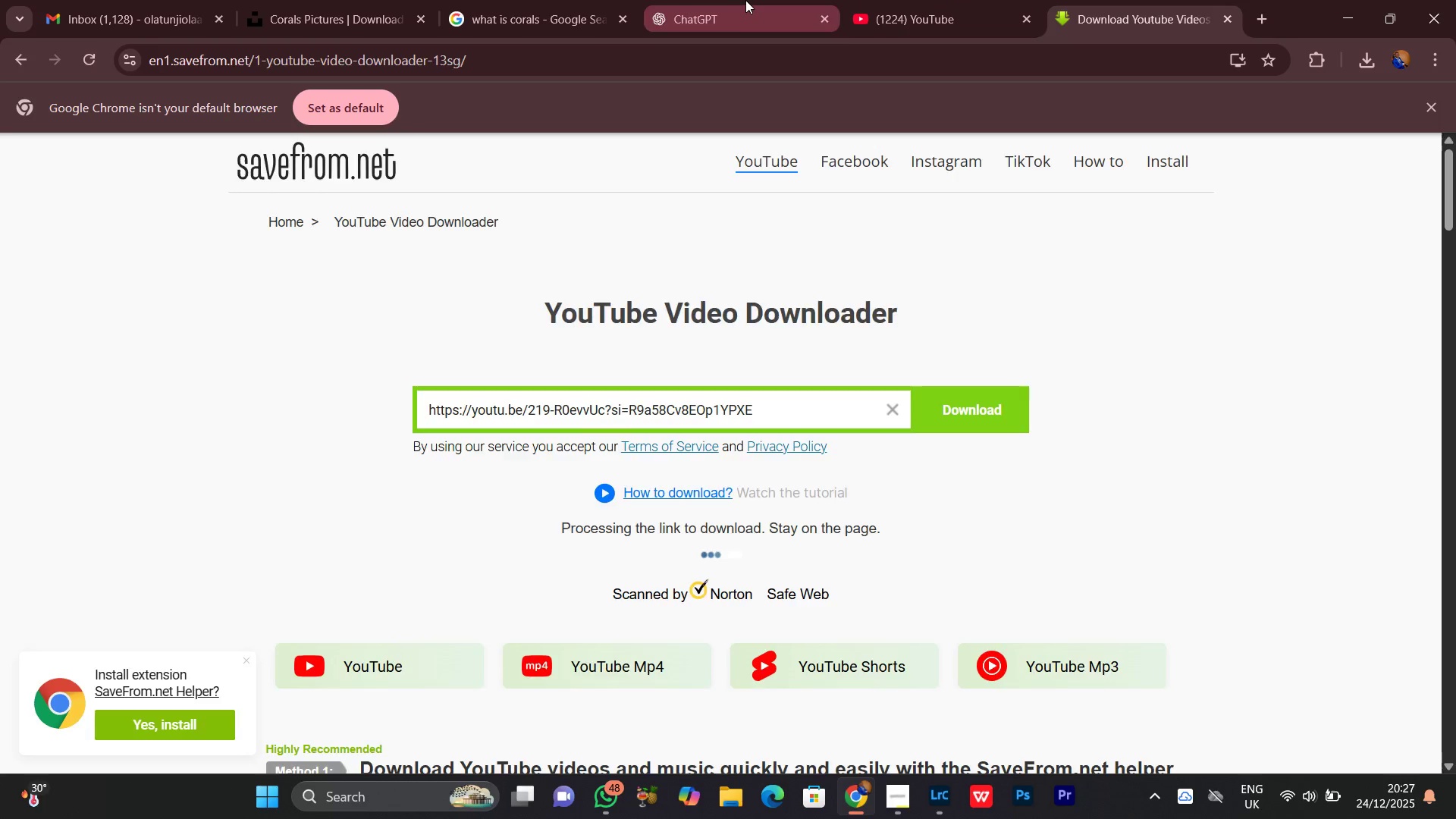 
double_click([565, 0])
 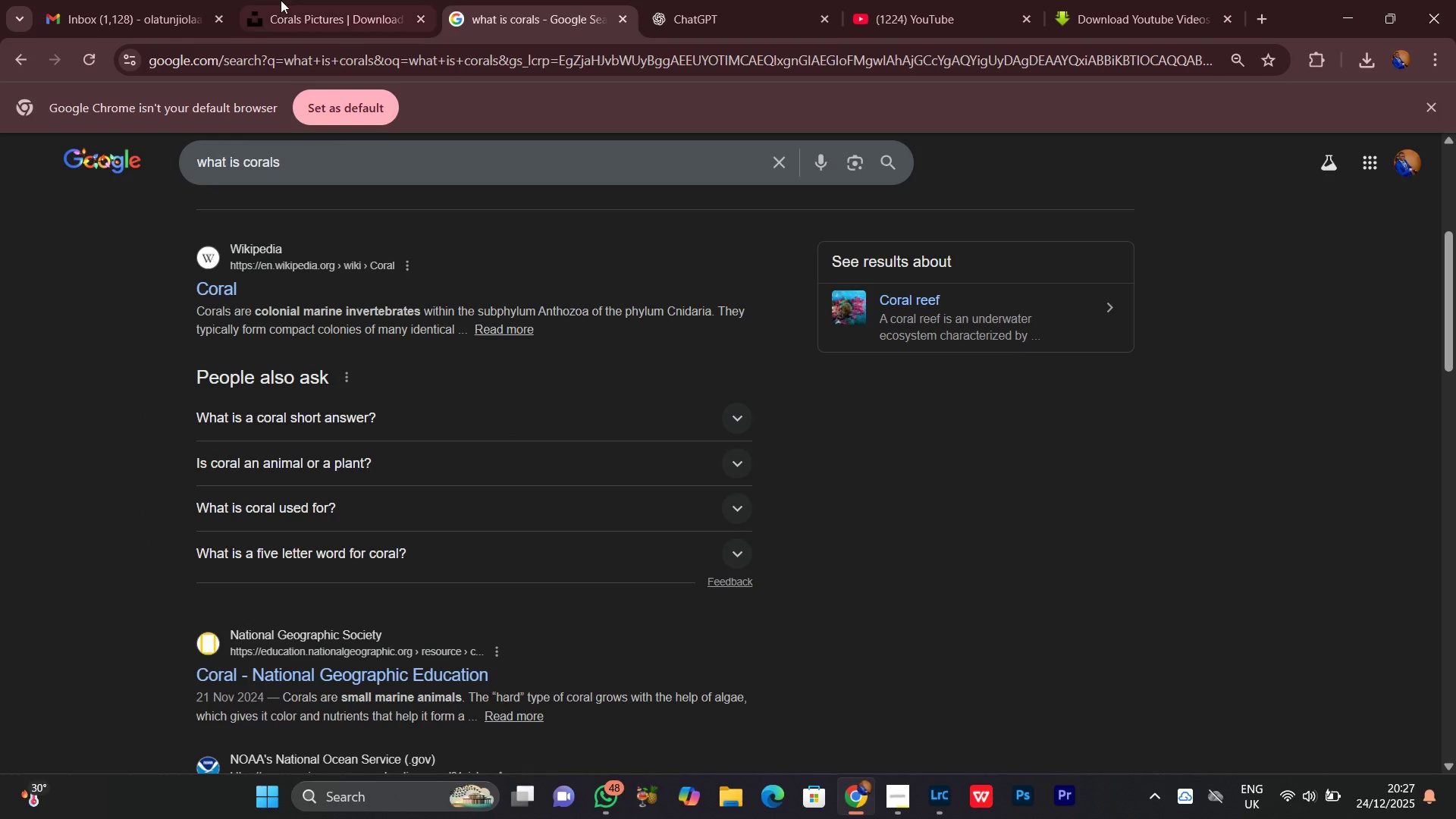 
left_click([279, 0])
 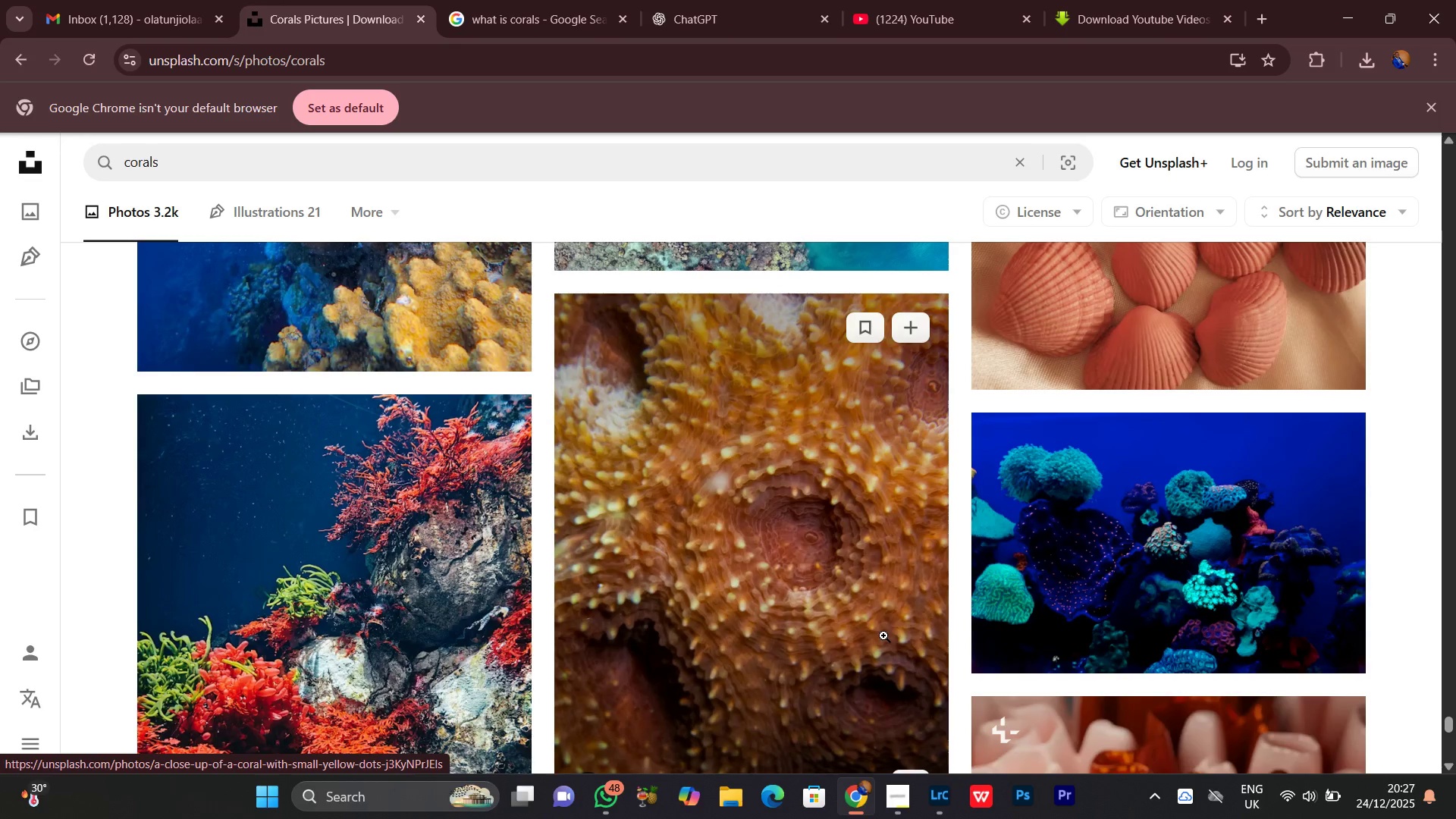 
scroll: coordinate [817, 613], scroll_direction: down, amount: 11.0
 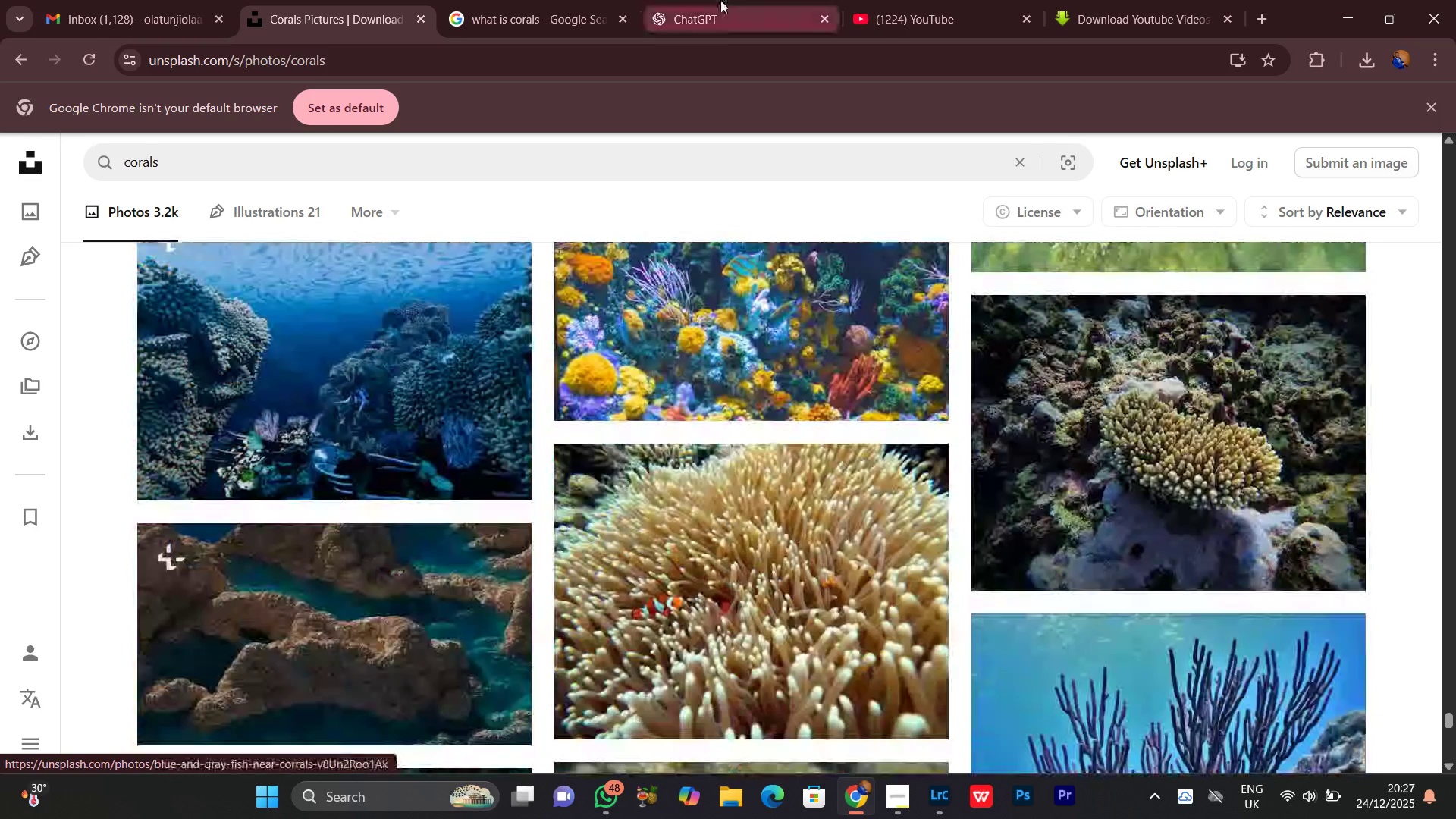 
left_click([719, 0])
 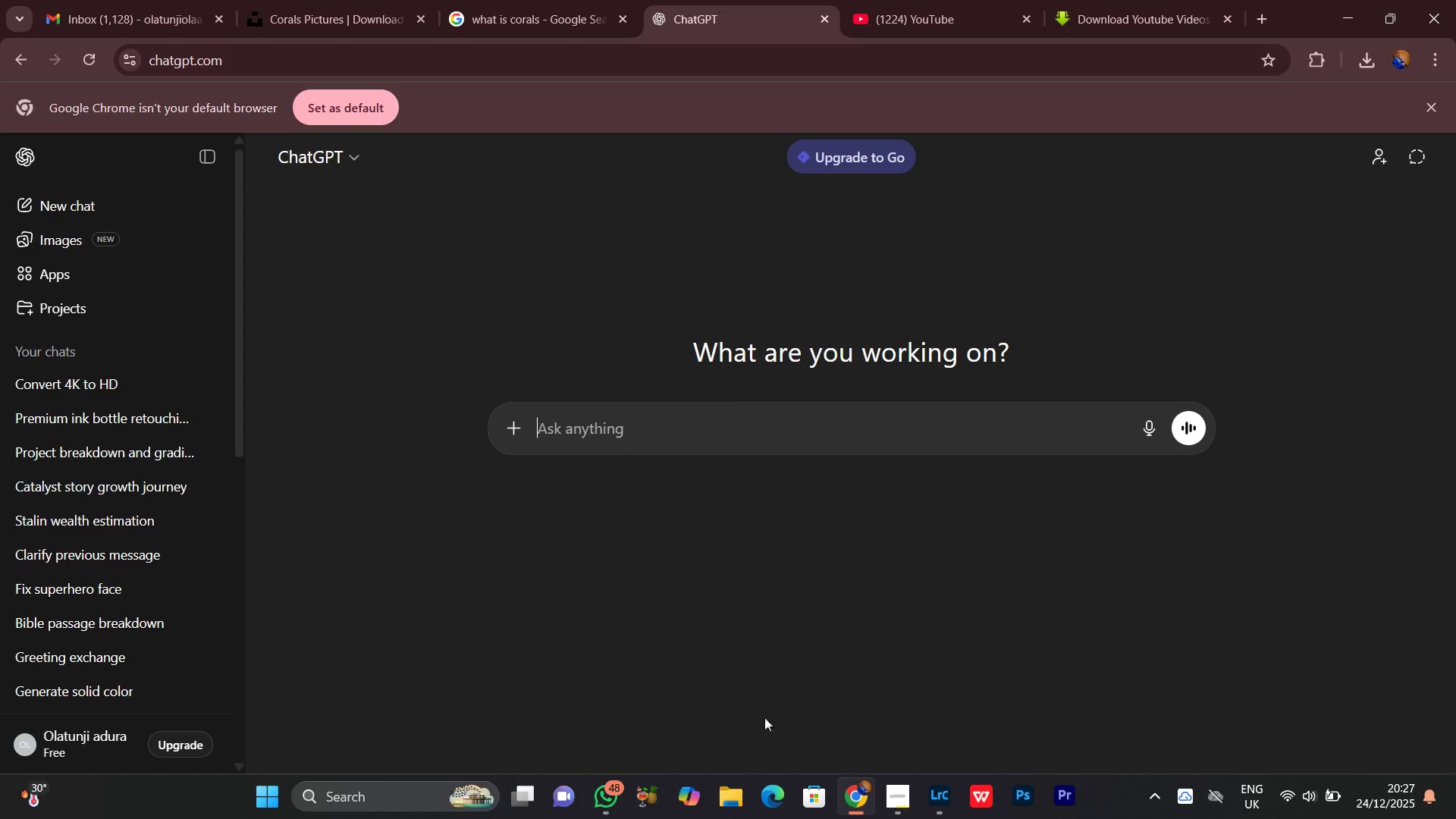 
scroll: coordinate [763, 717], scroll_direction: down, amount: 3.0
 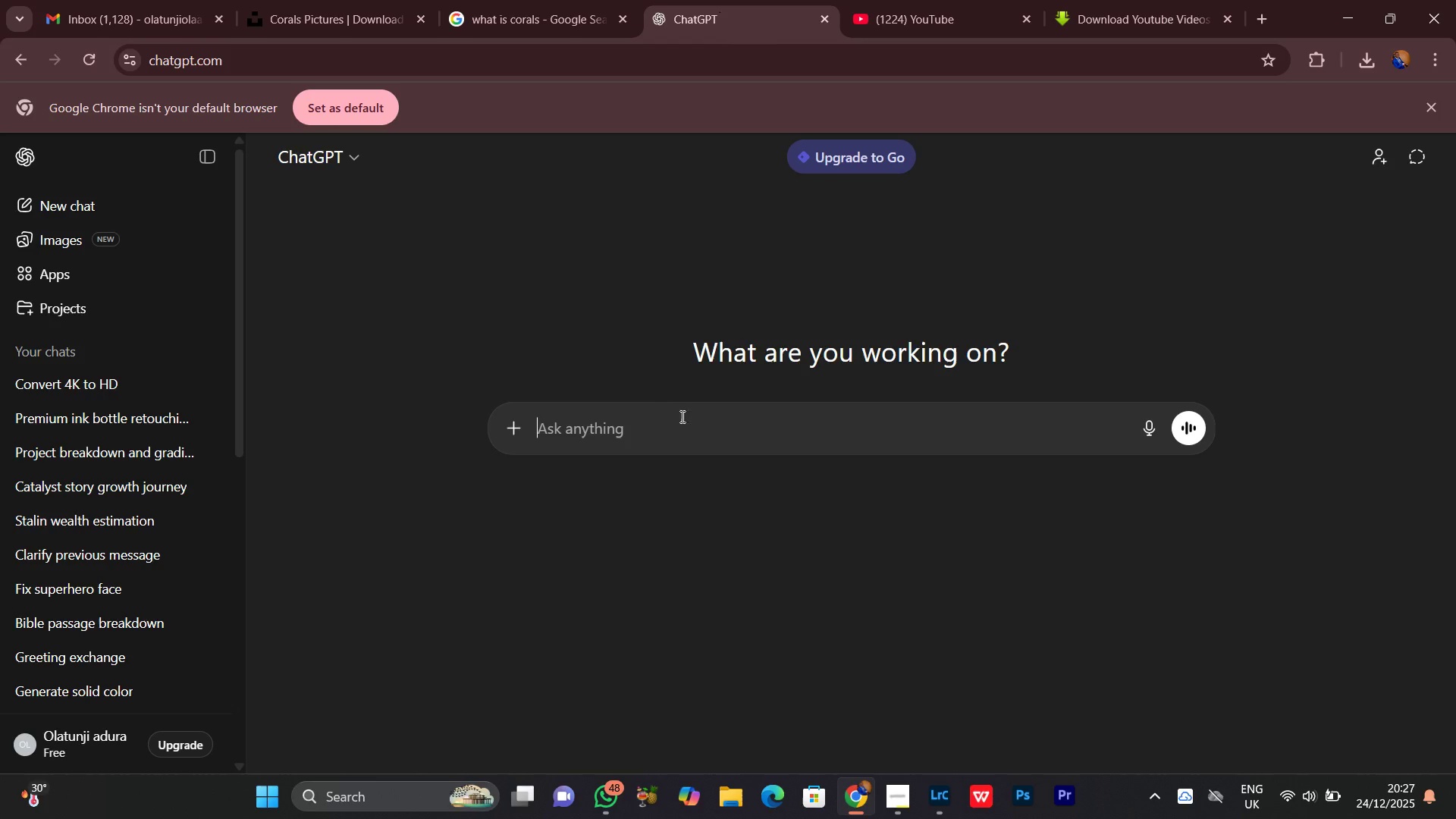 
left_click([674, 415])
 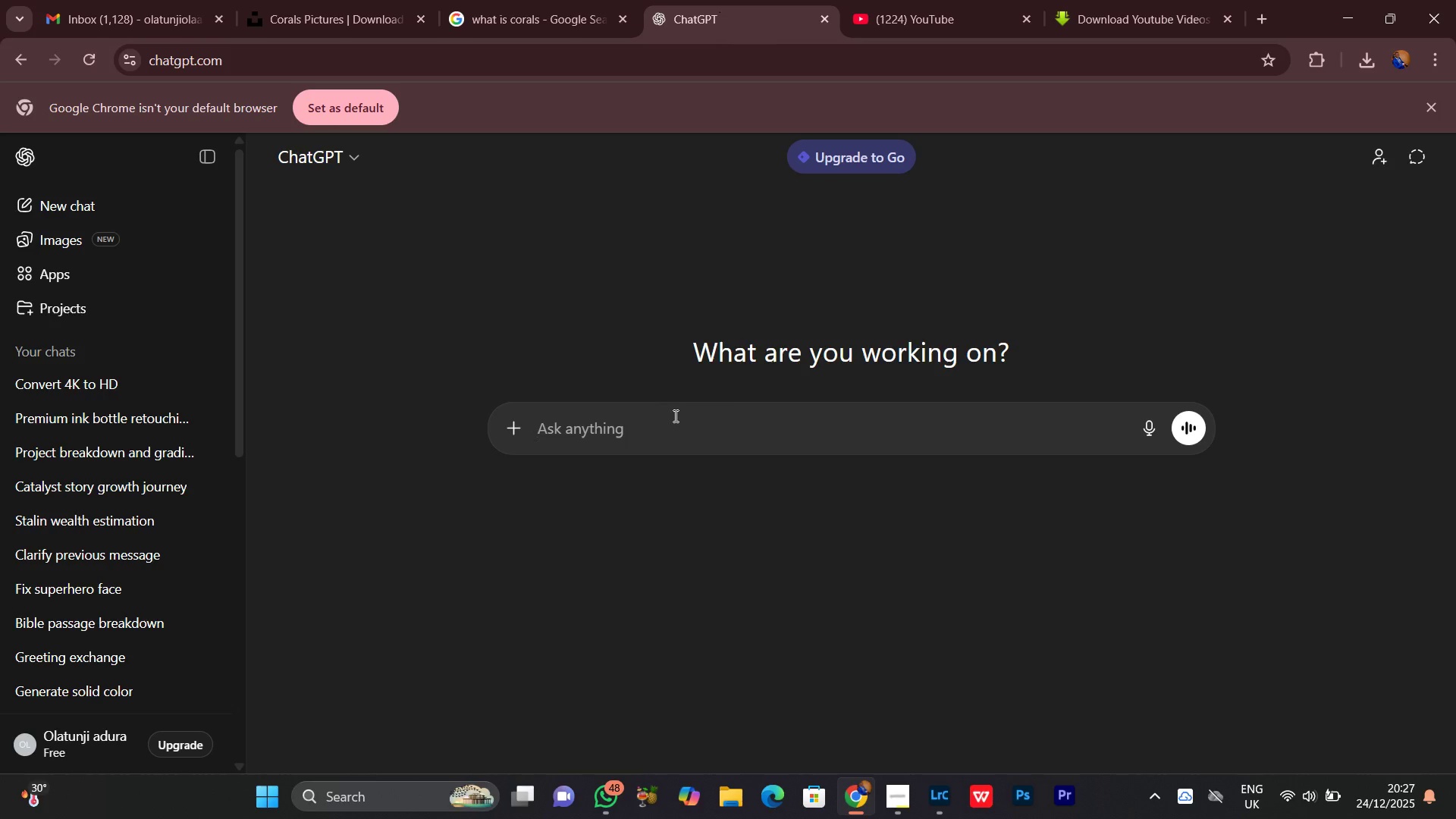 
type(hi)
 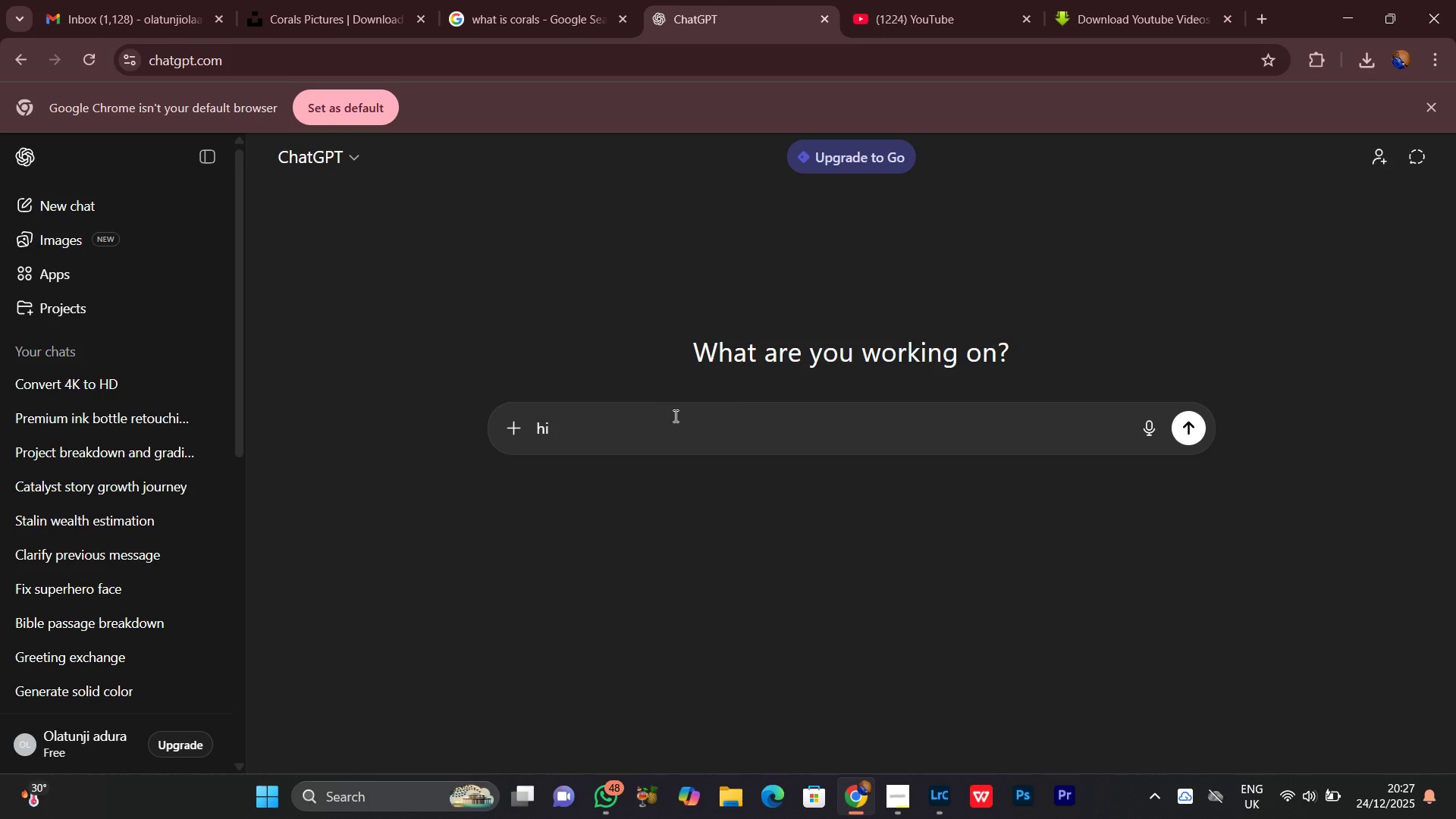 
key(Enter)
 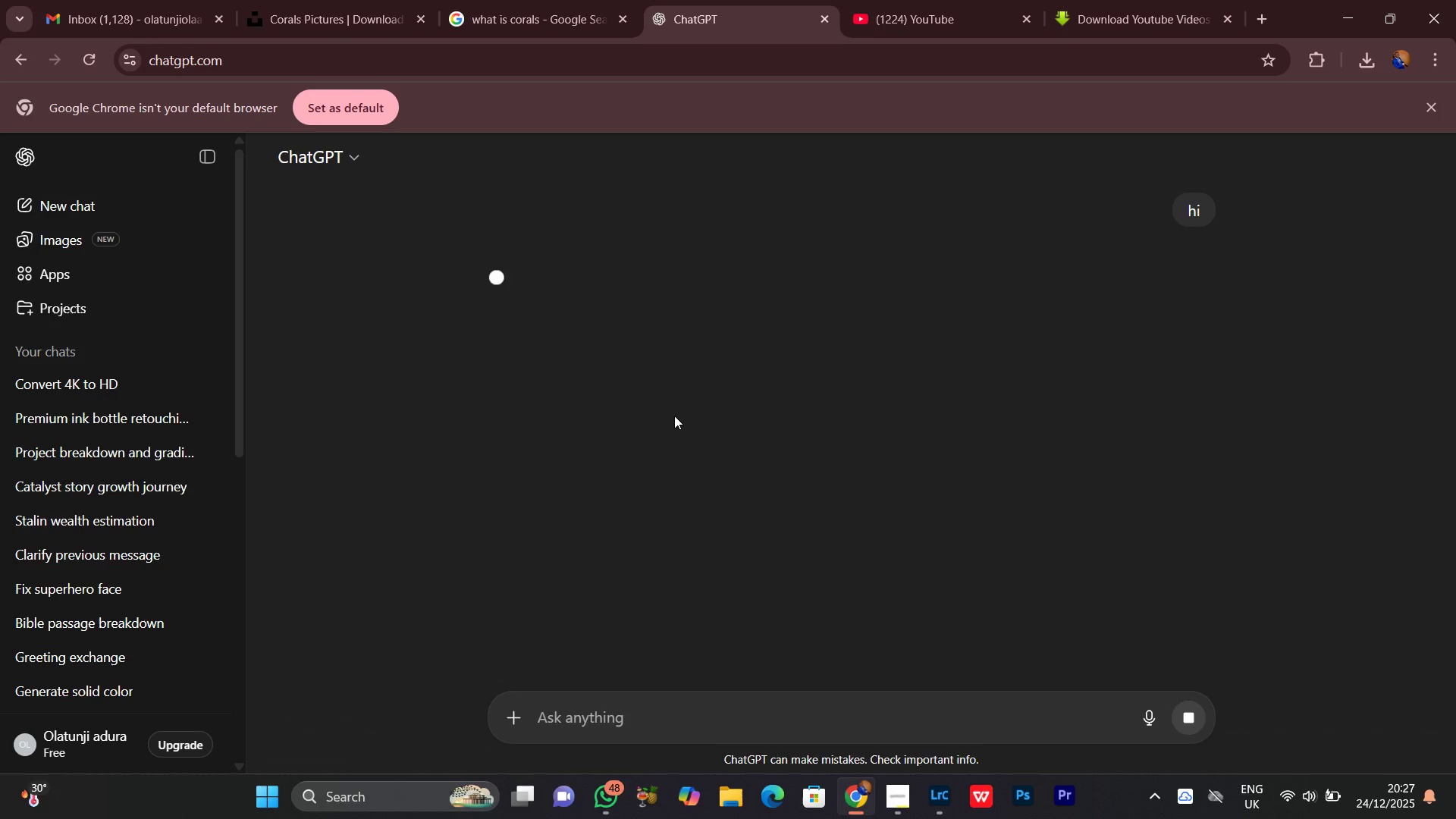 
wait(5.56)
 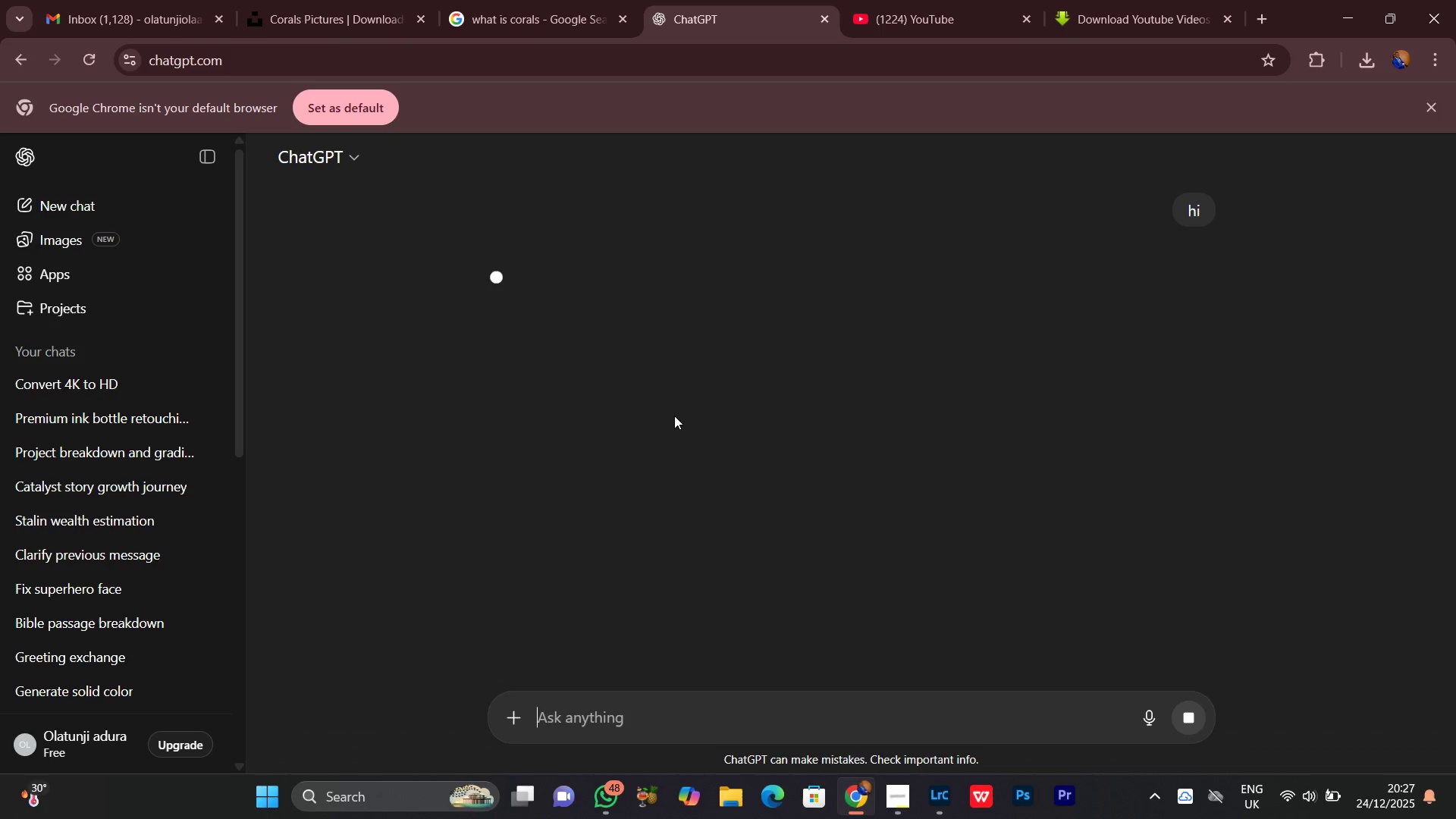 
scroll: coordinate [649, 417], scroll_direction: up, amount: 1.0
 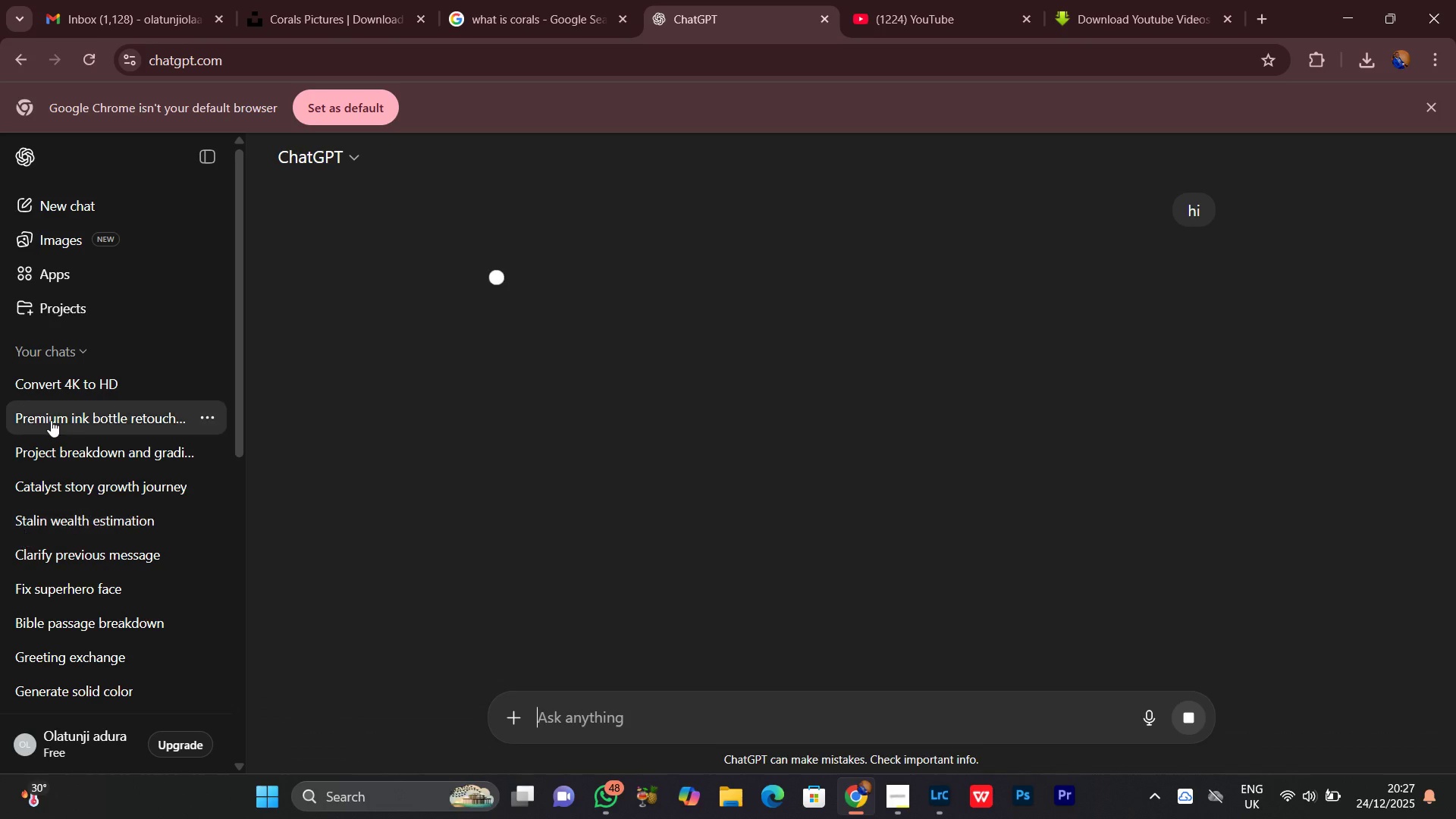 
scroll: coordinate [14, 589], scroll_direction: down, amount: 17.0
 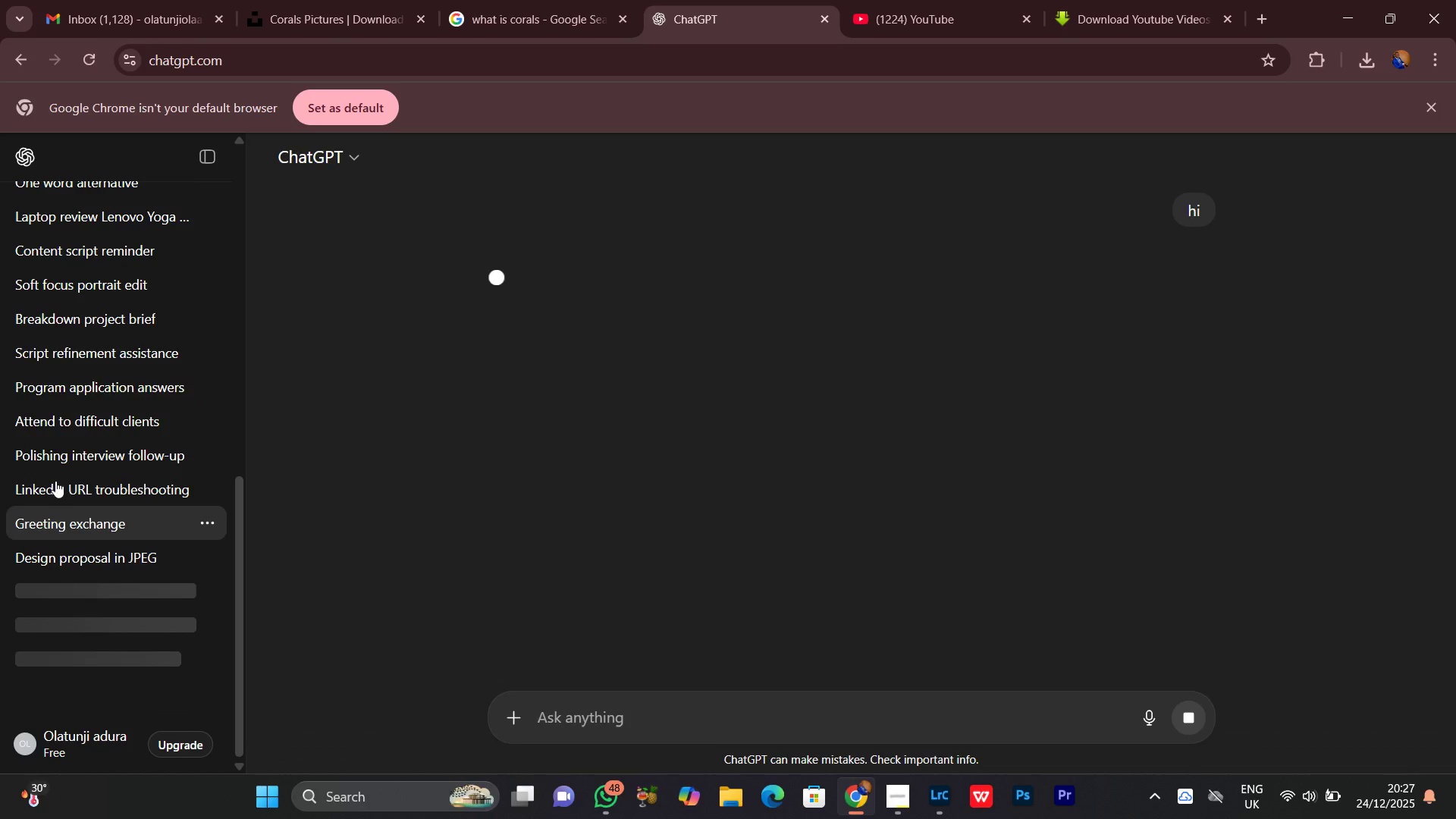 
scroll: coordinate [39, 406], scroll_direction: up, amount: 27.0
 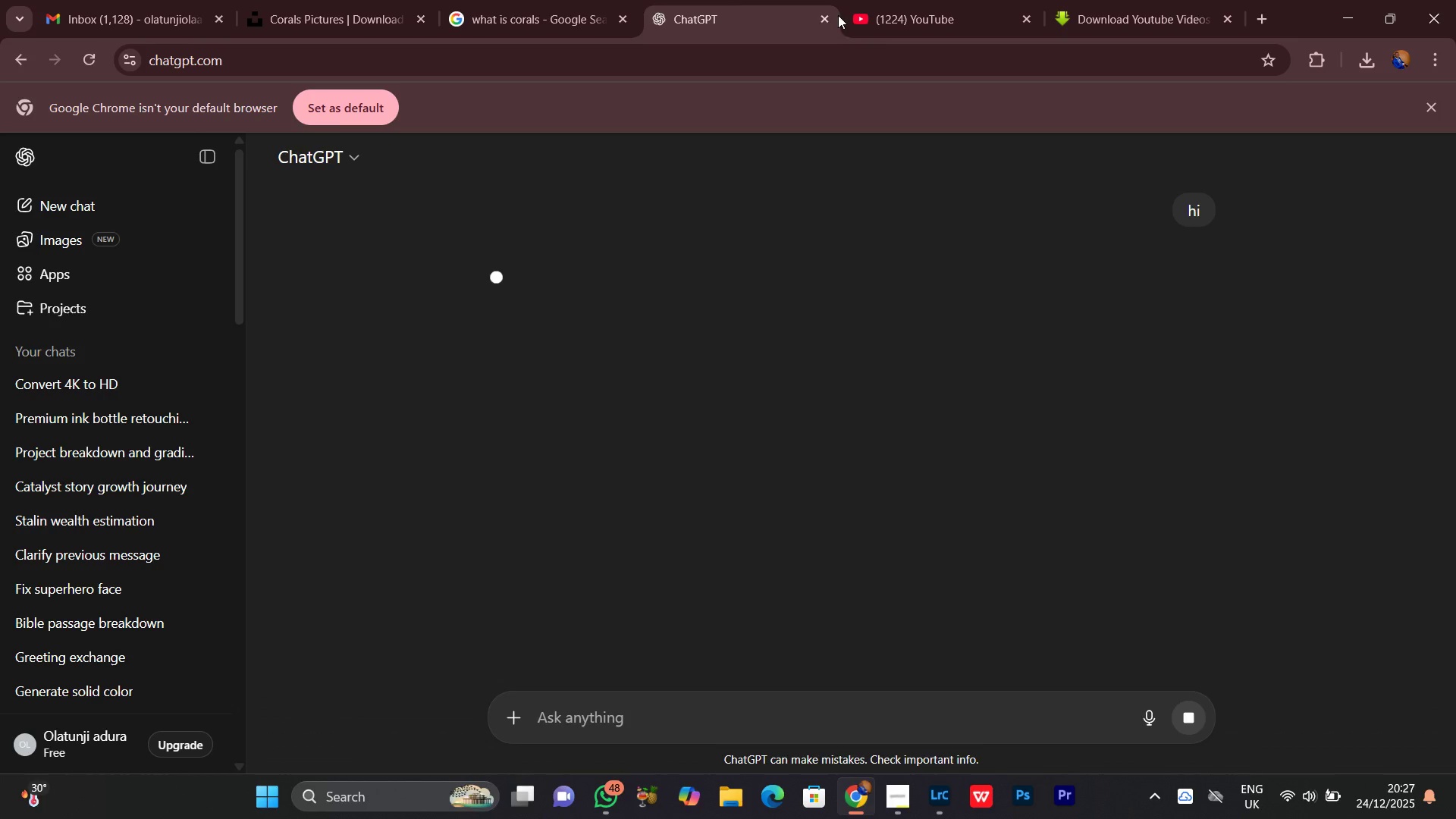 
left_click([549, 20])
 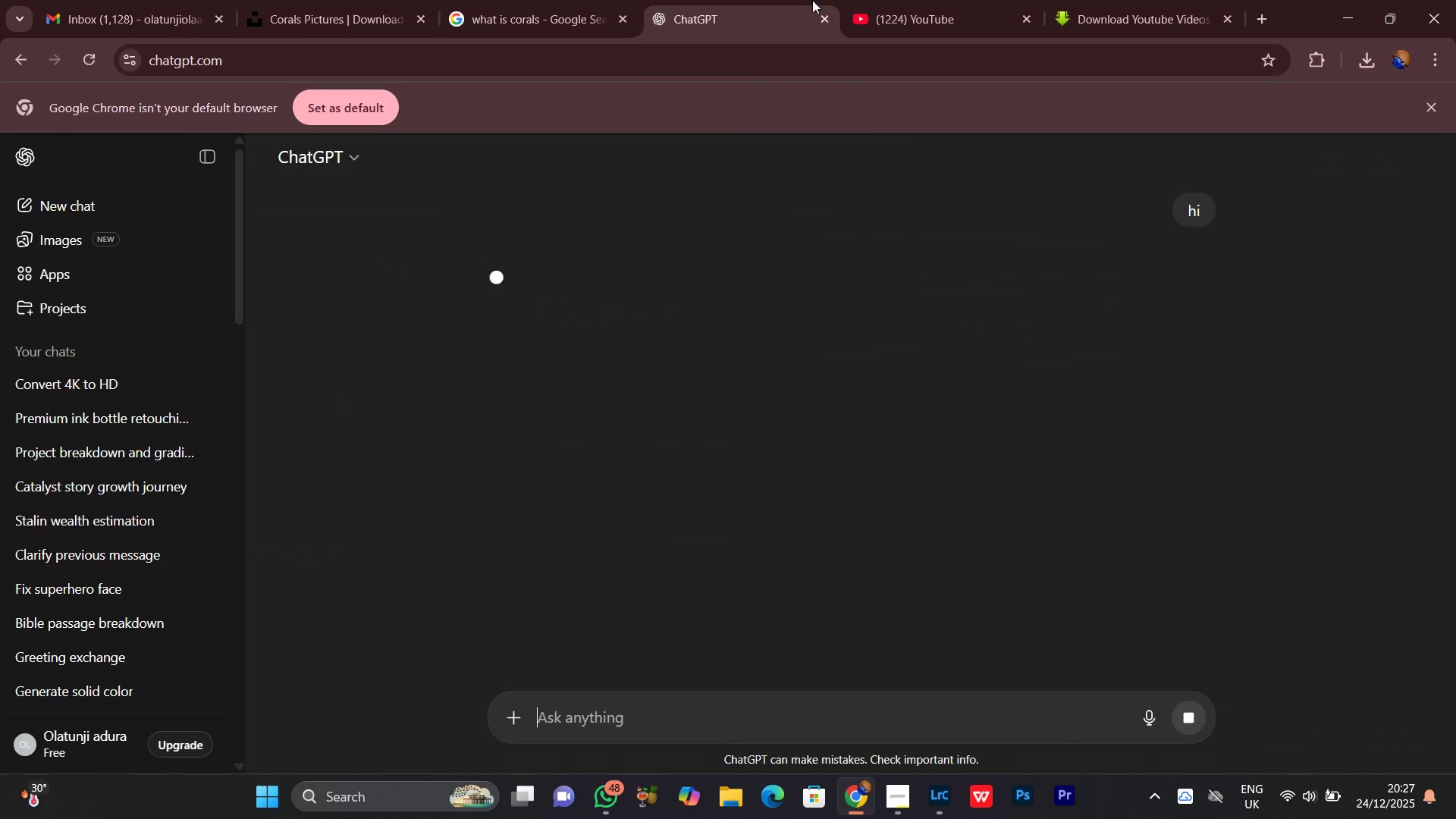 
double_click([896, 0])
 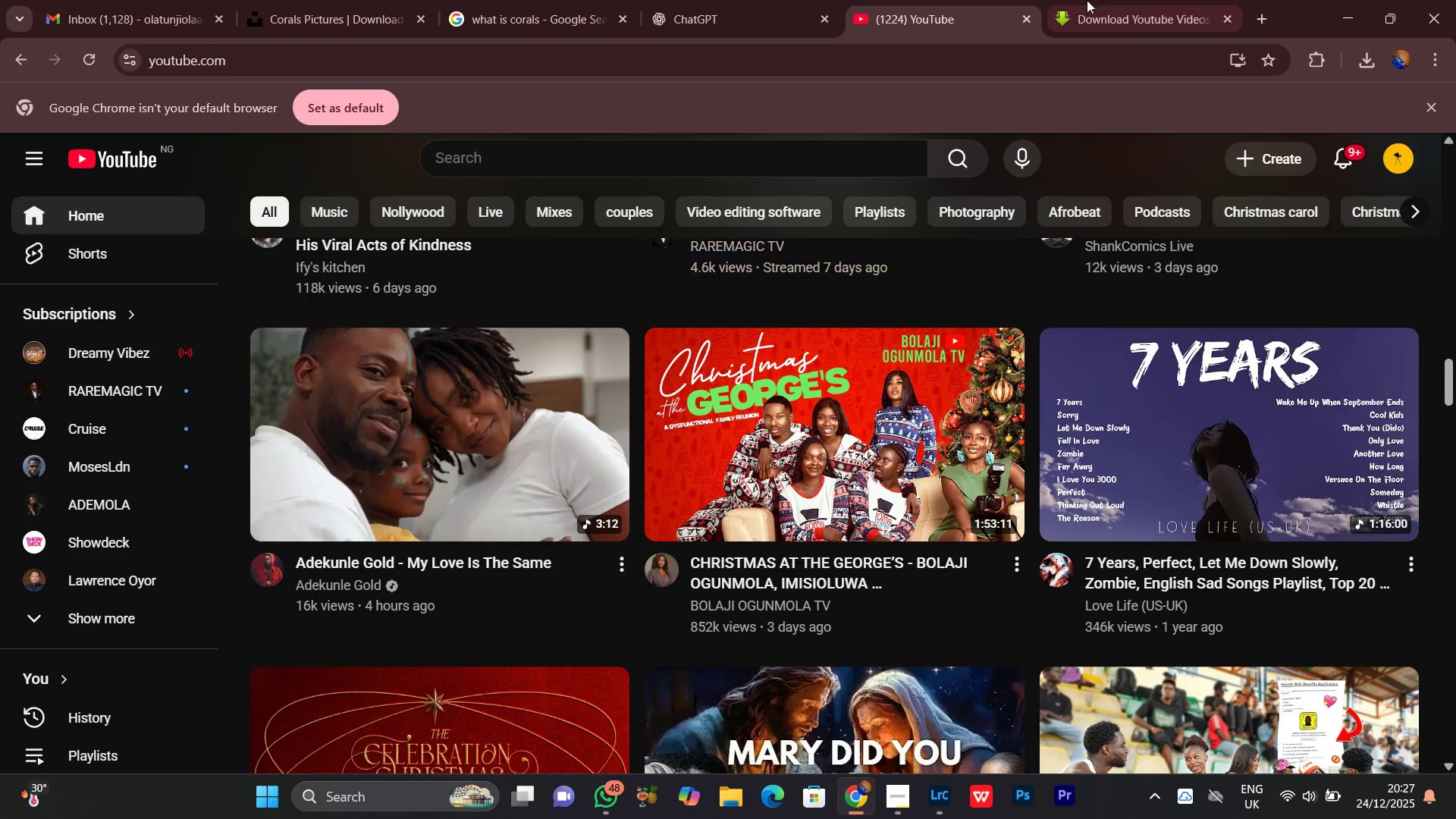 
left_click([1125, 0])
 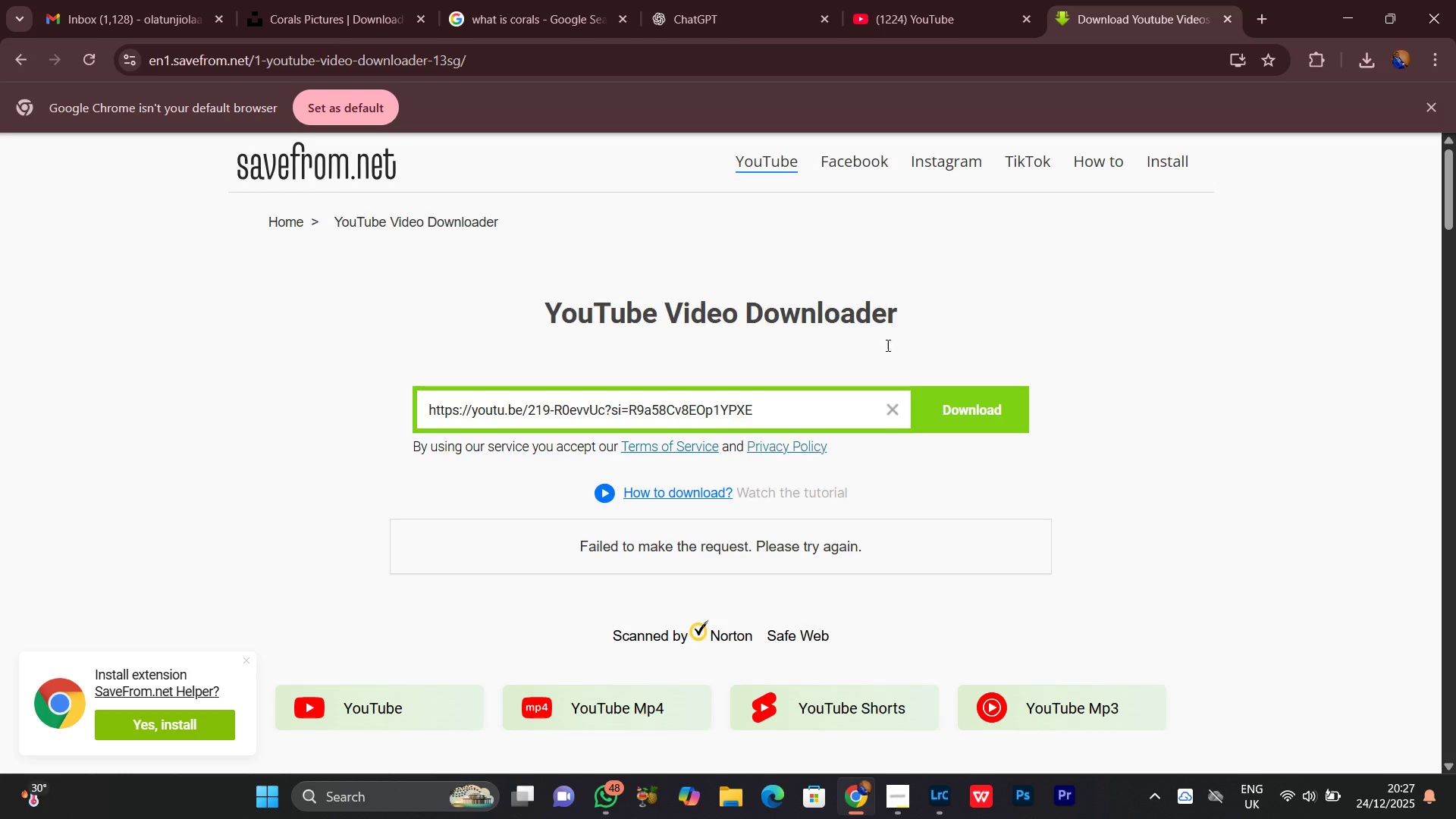 
left_click([940, 0])
 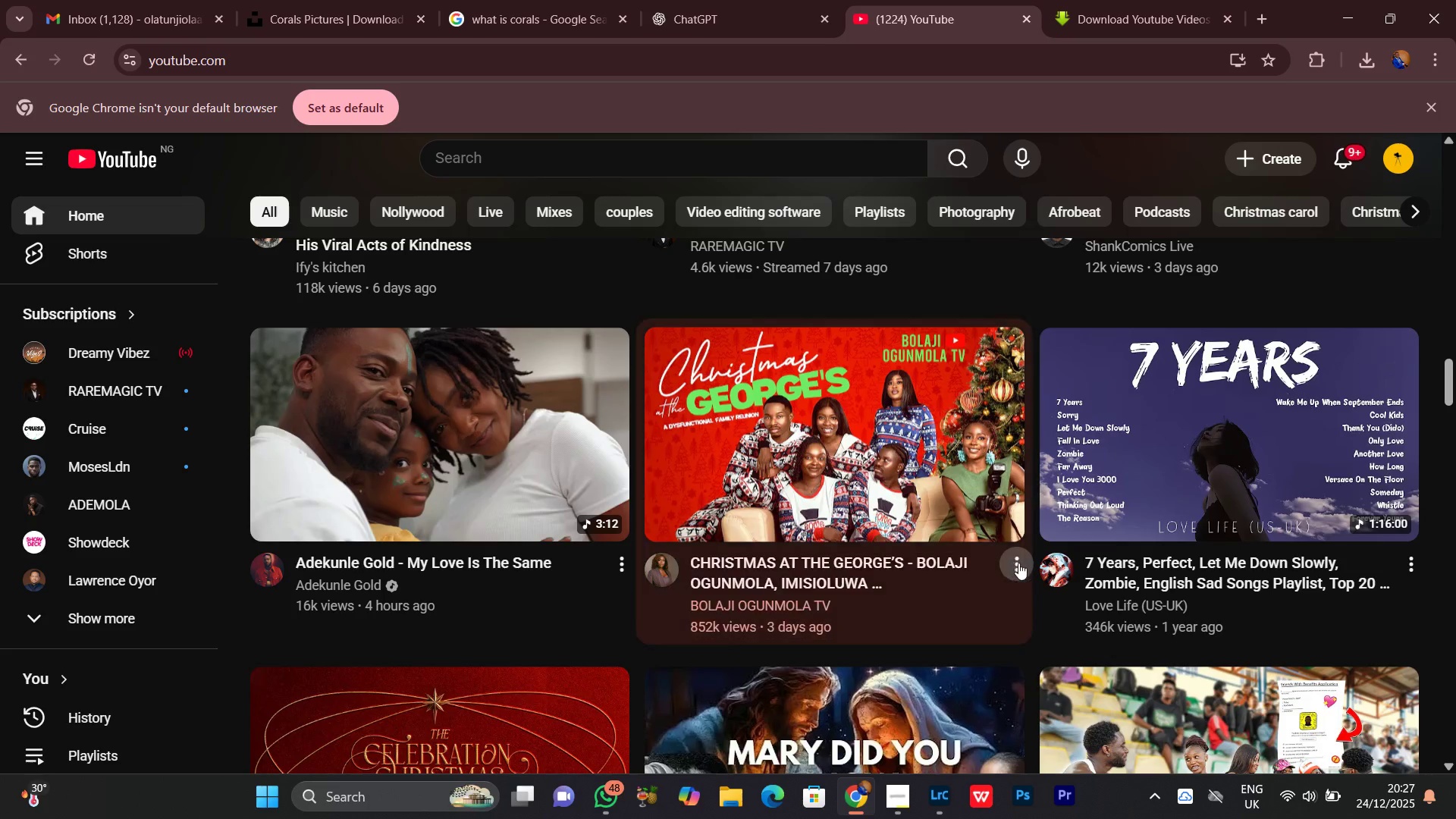 
left_click([1018, 560])
 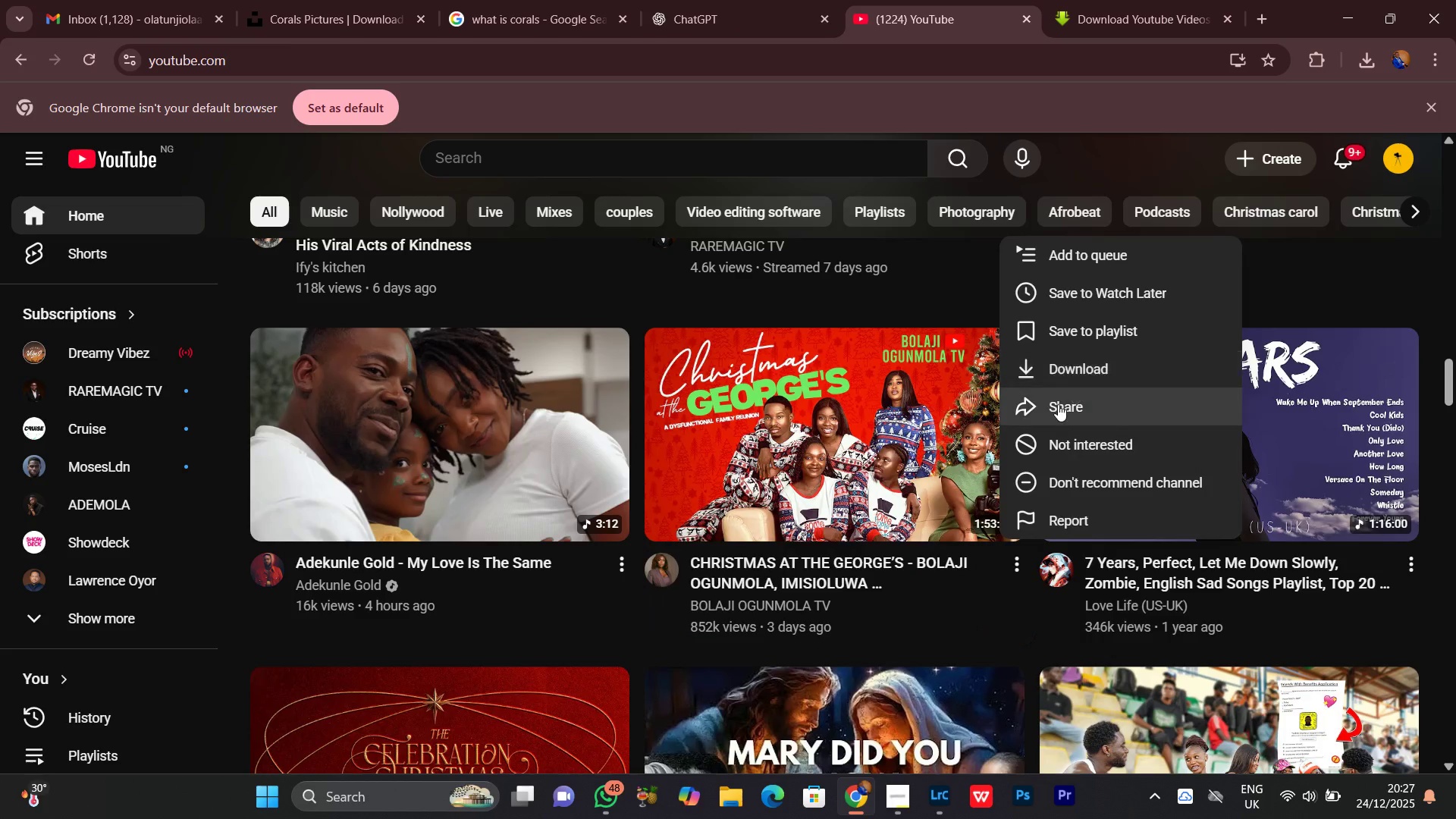 
left_click([1056, 405])
 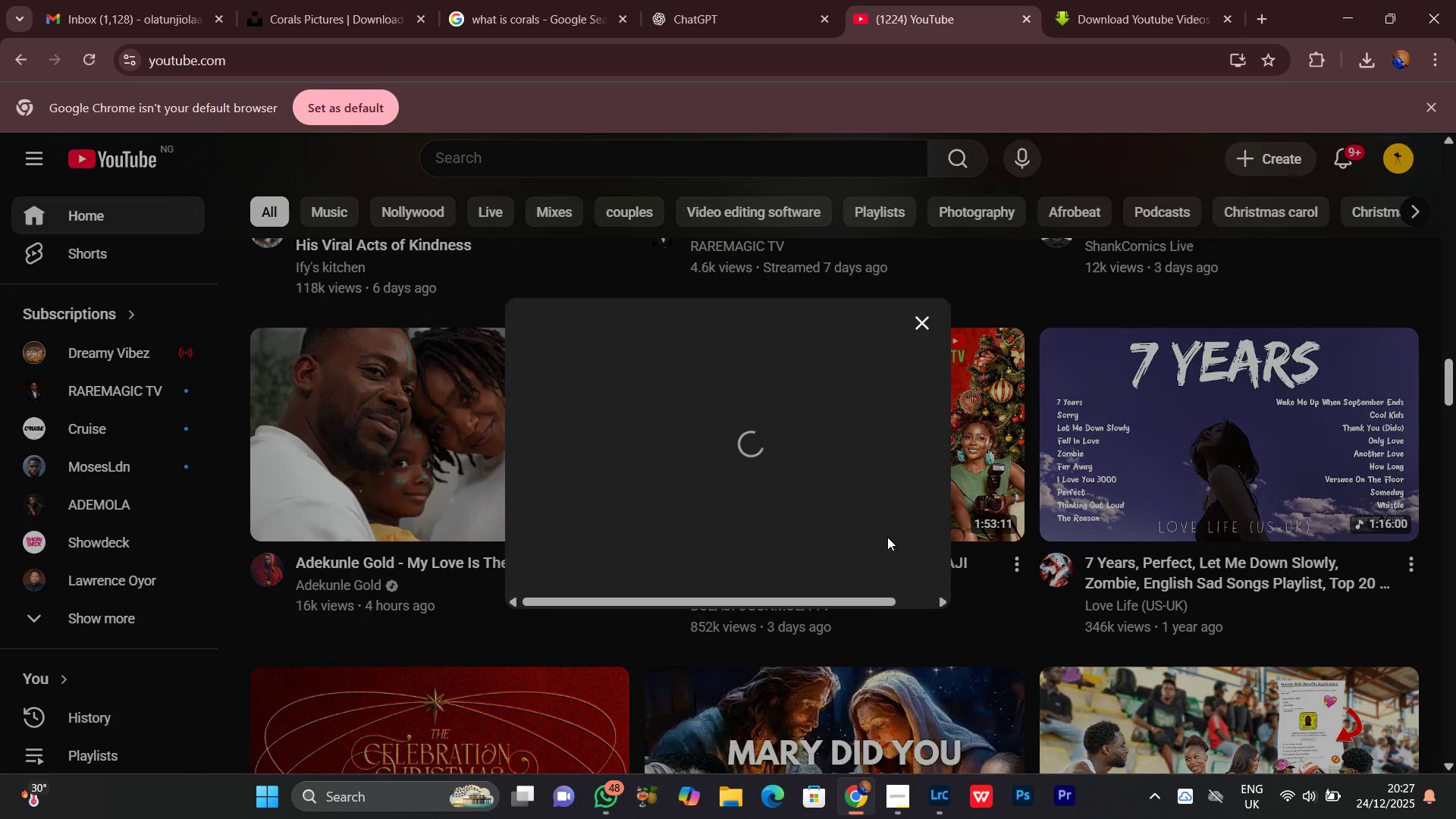 
mouse_move([897, 537])
 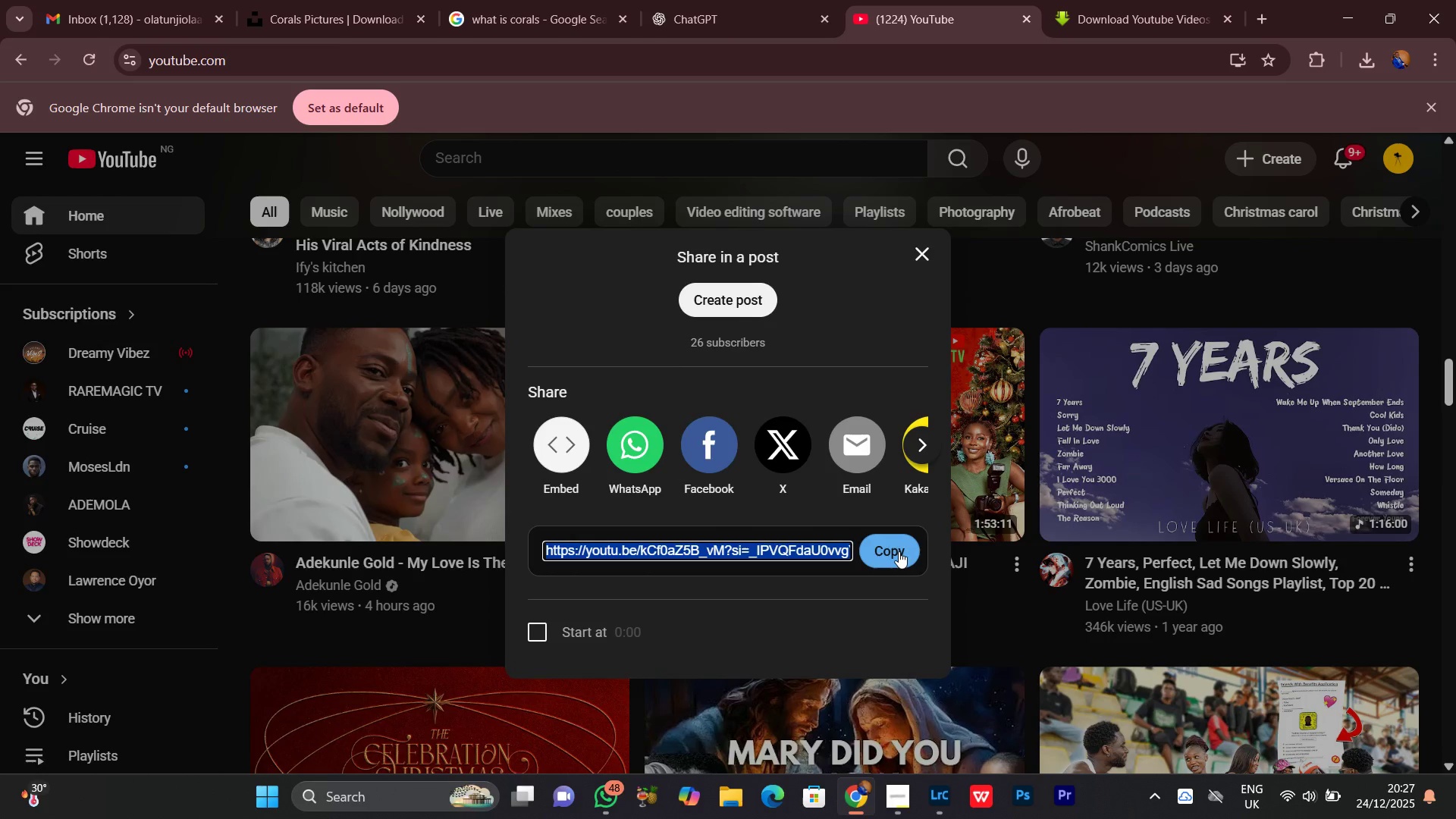 
double_click([899, 551])
 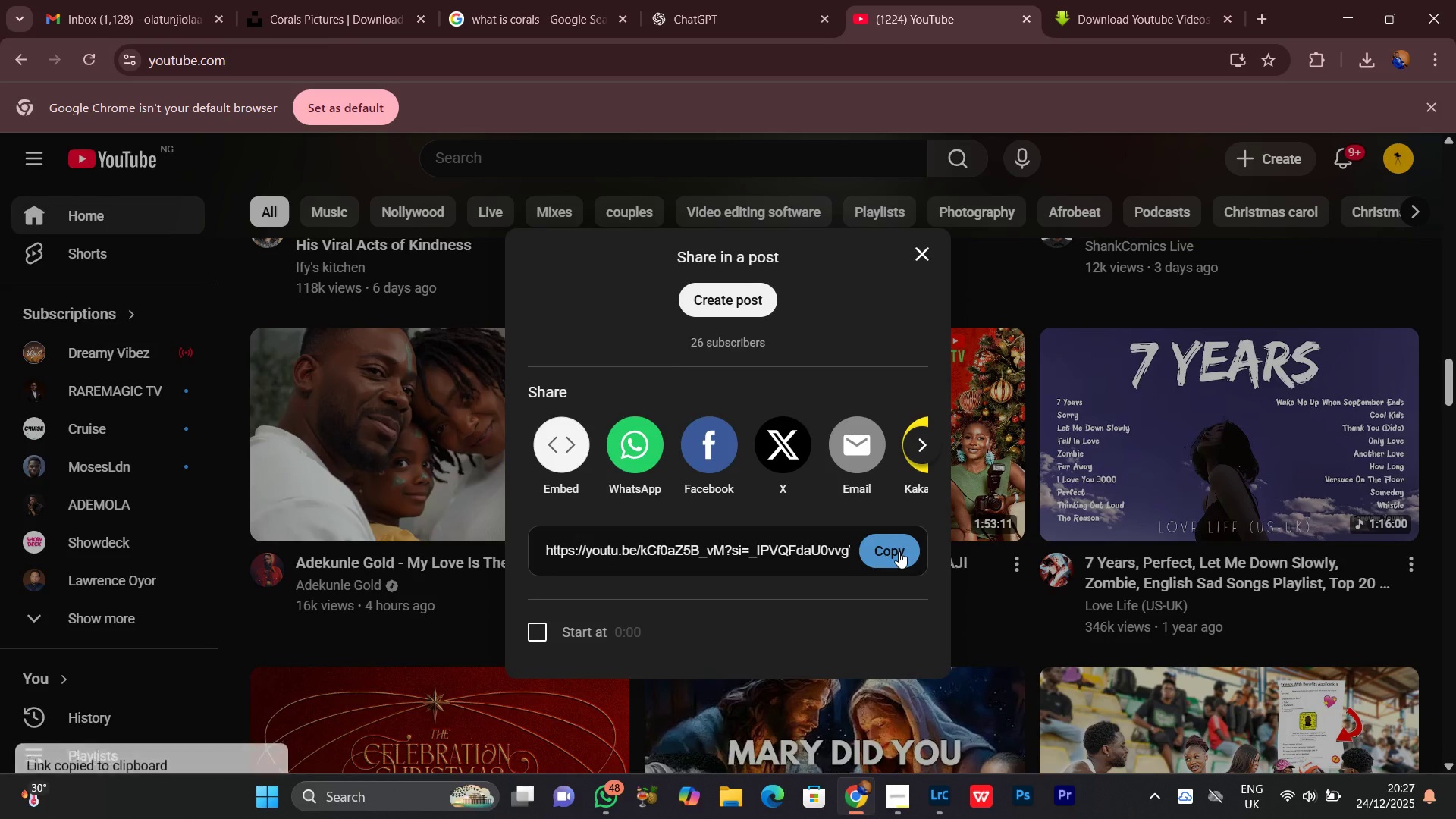 
triple_click([899, 551])
 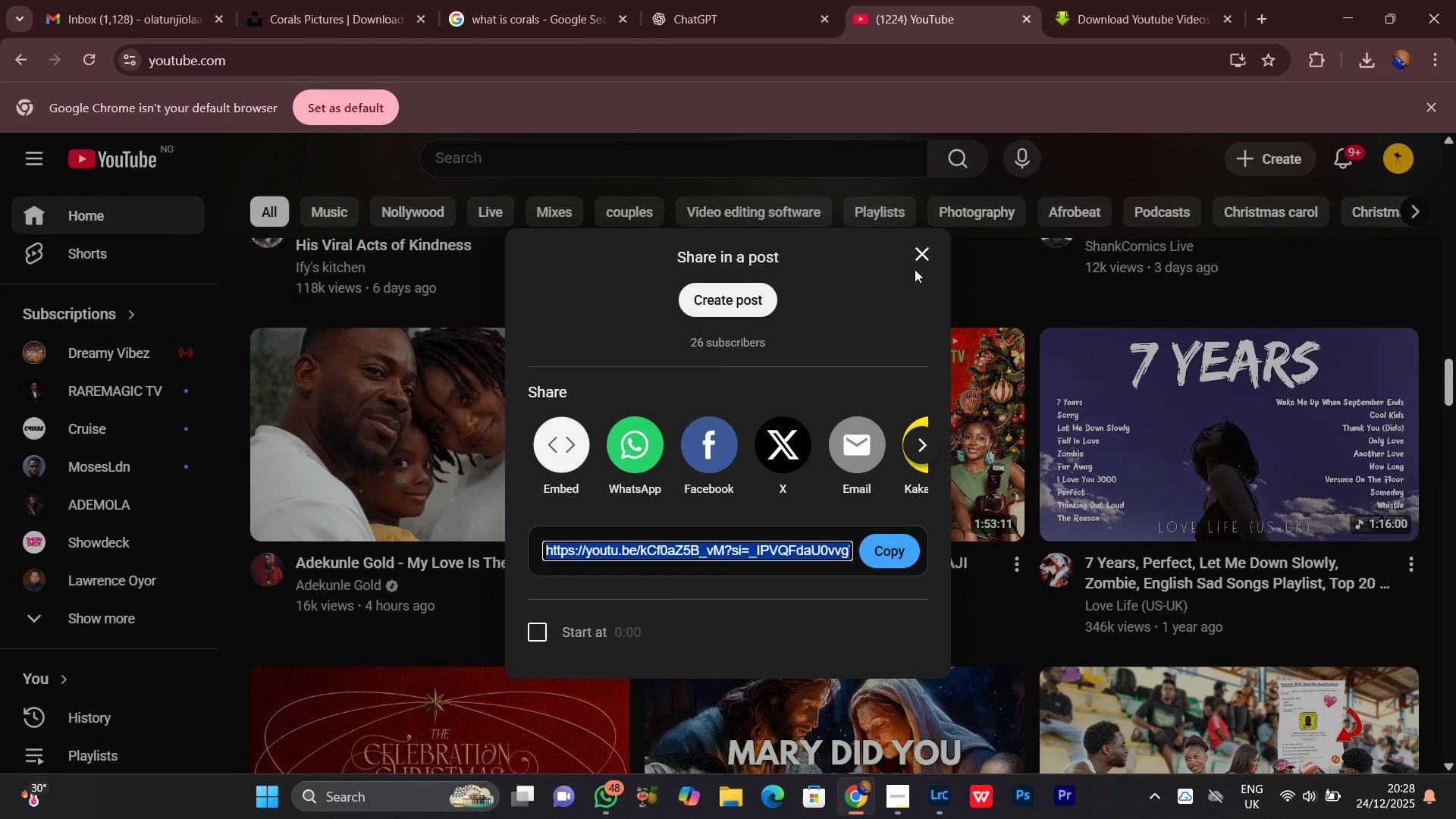 
left_click([917, 252])
 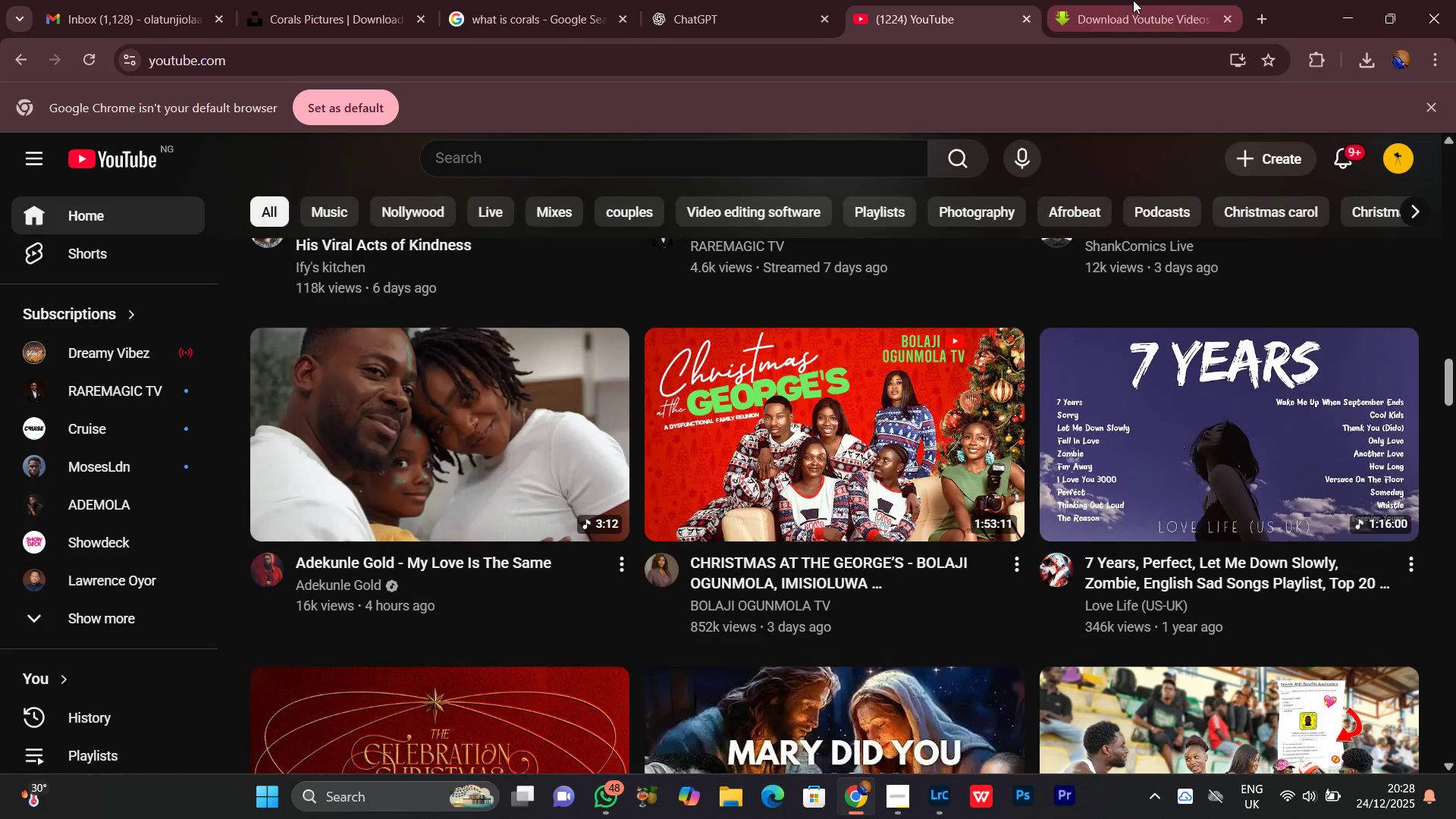 
left_click([1133, 0])
 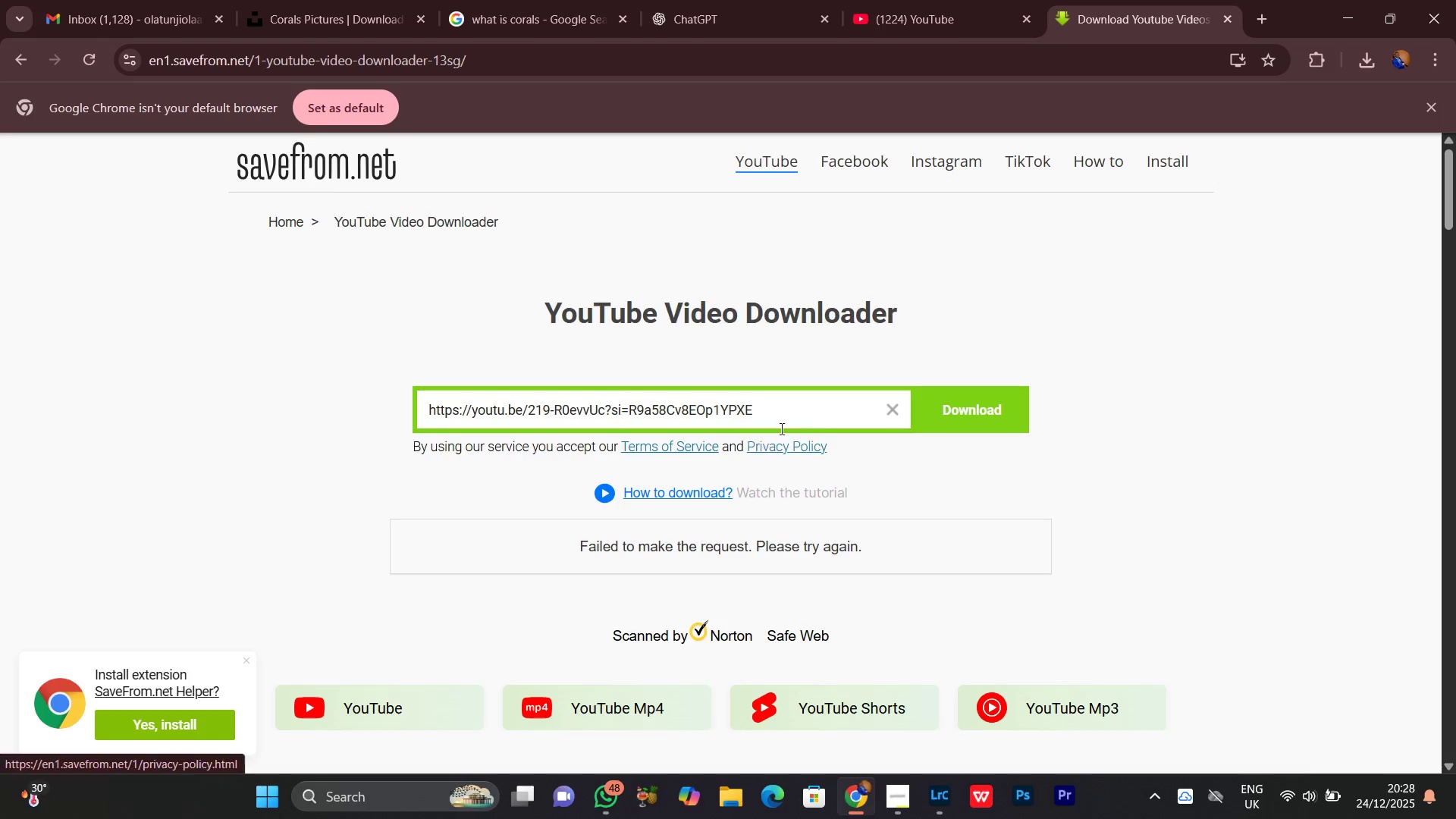 
left_click([773, 416])
 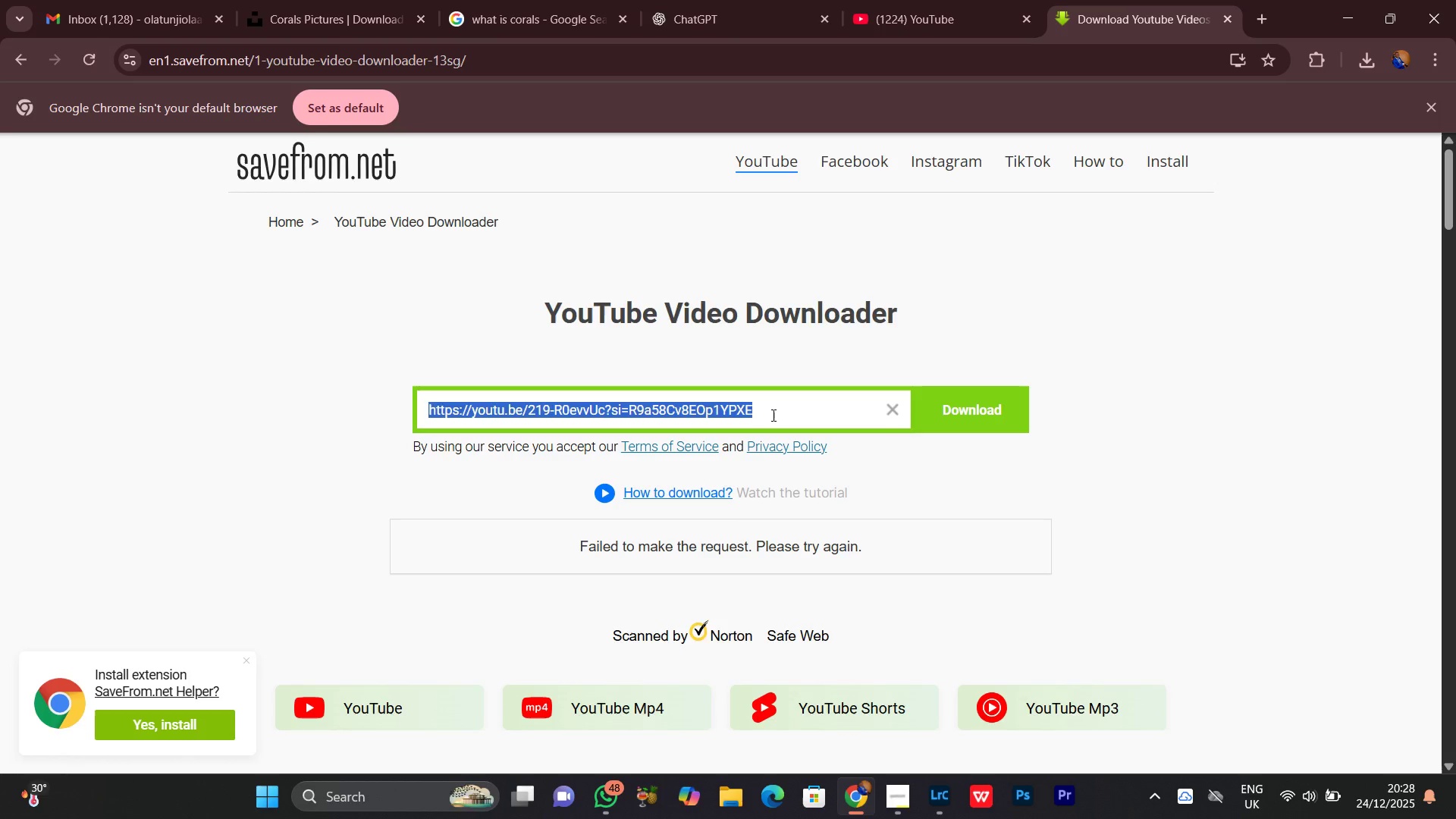 
key(Control+V)
 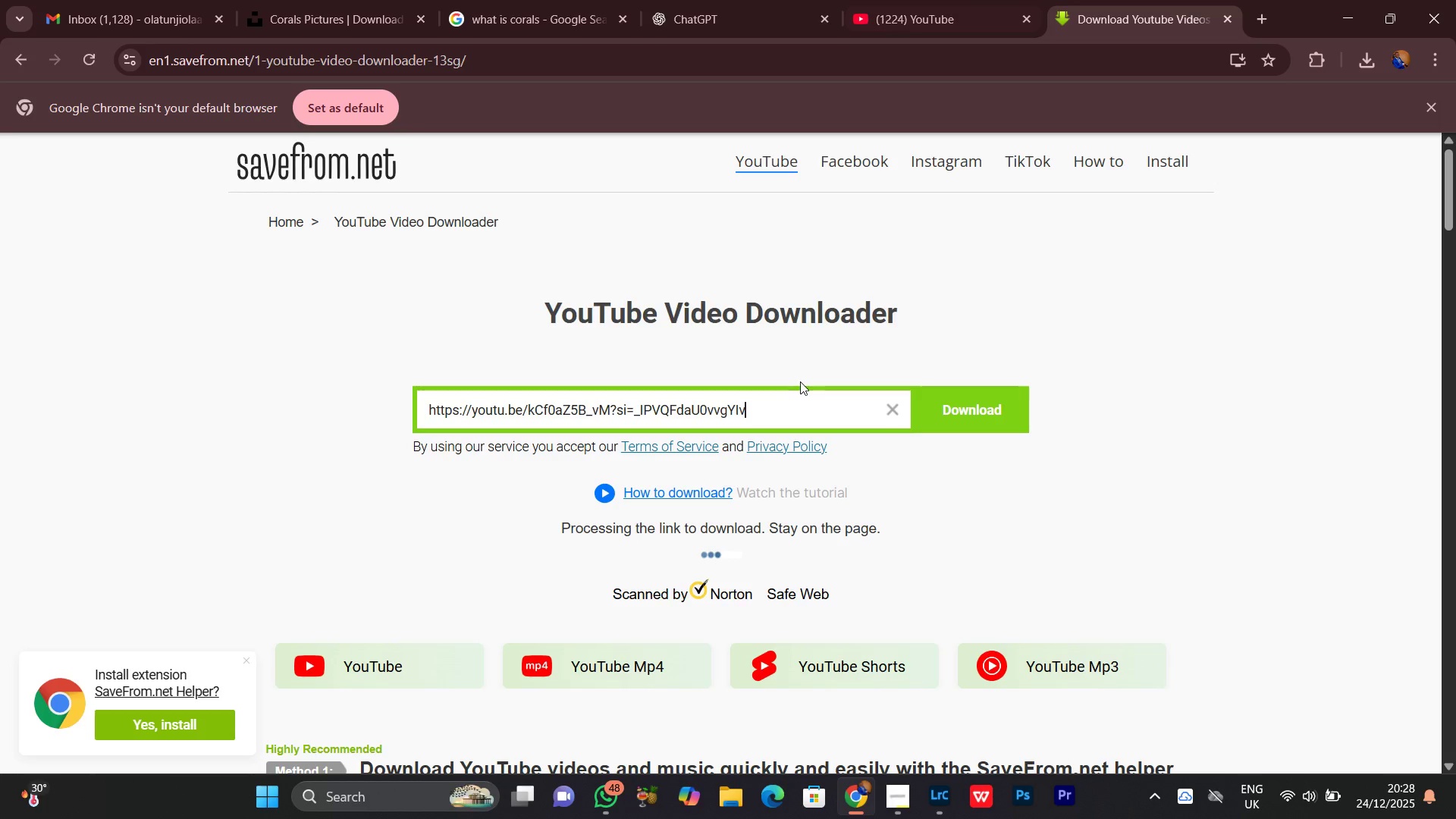 
left_click([519, 0])
 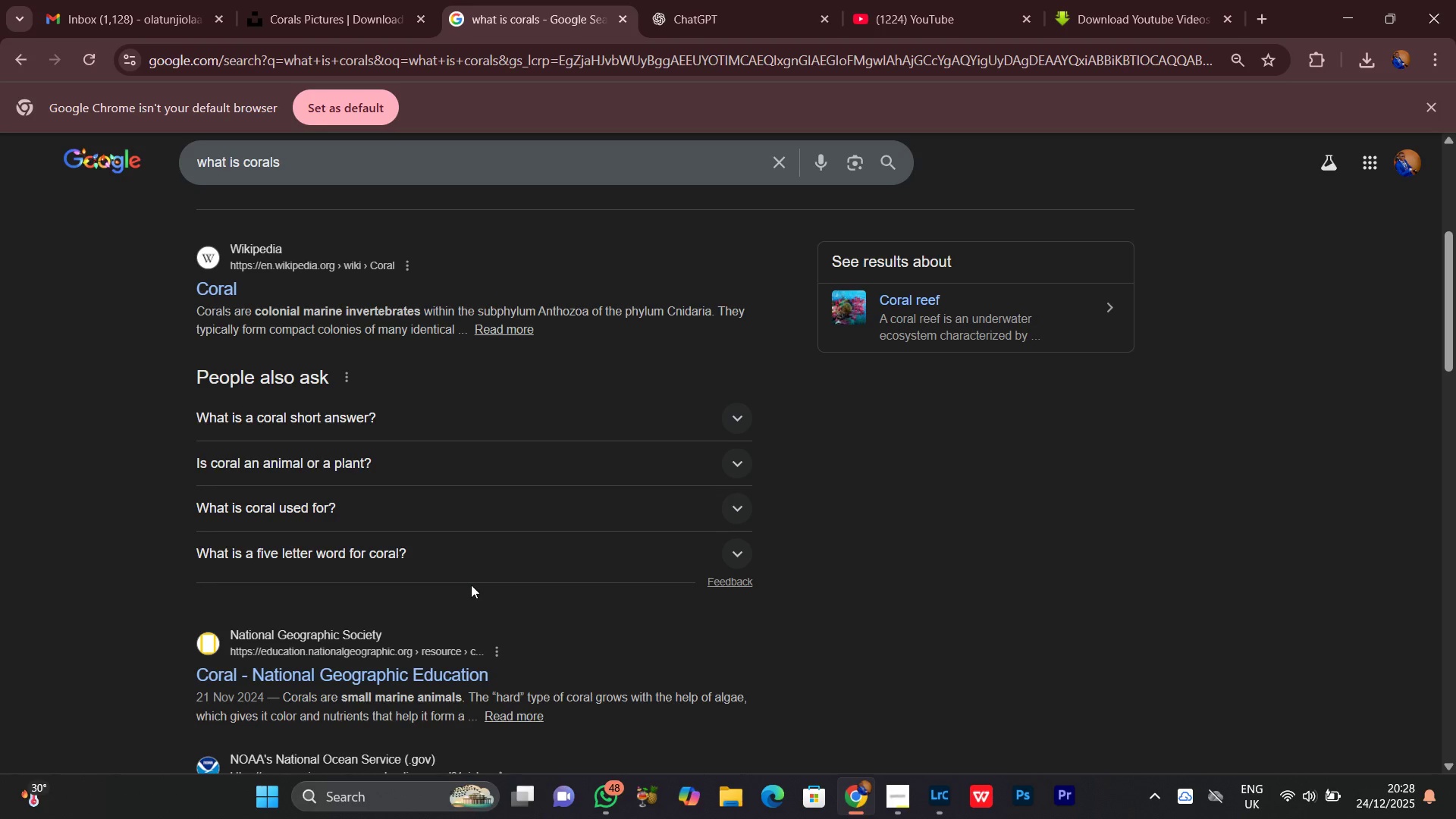 
scroll: coordinate [475, 615], scroll_direction: down, amount: 5.0
 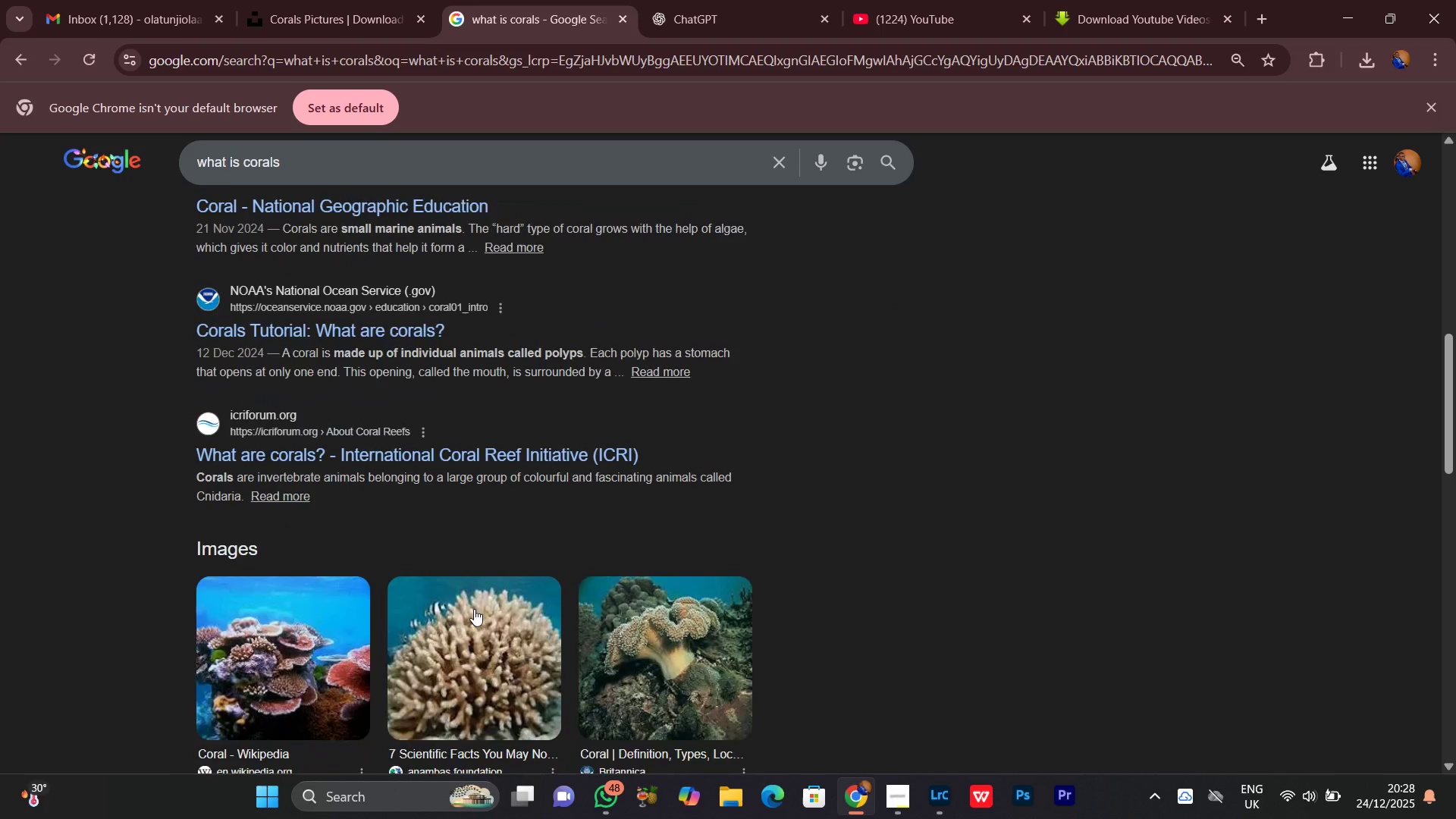 
scroll: coordinate [620, 527], scroll_direction: up, amount: 5.0
 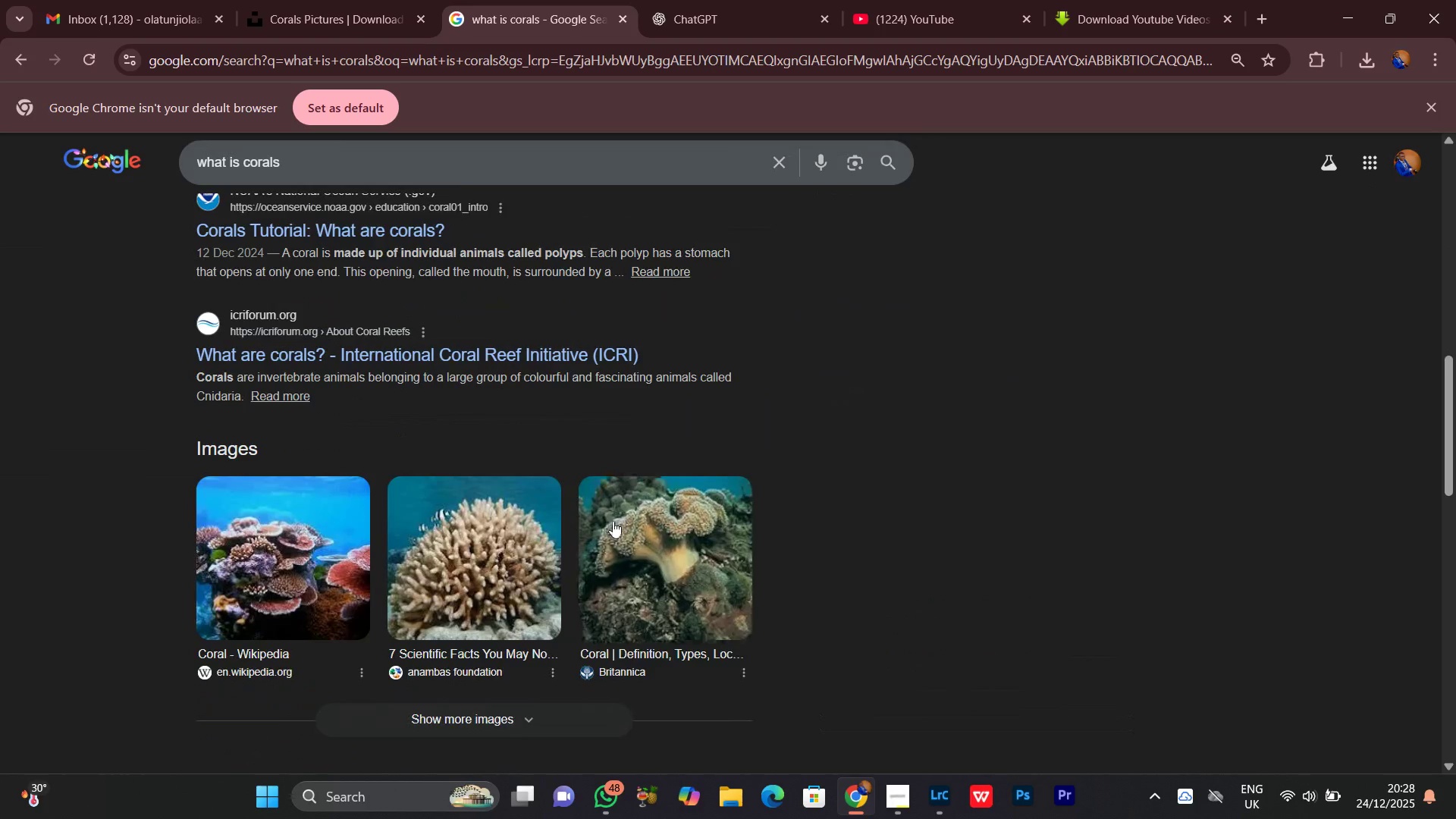 
scroll: coordinate [1088, 425], scroll_direction: down, amount: 8.0
 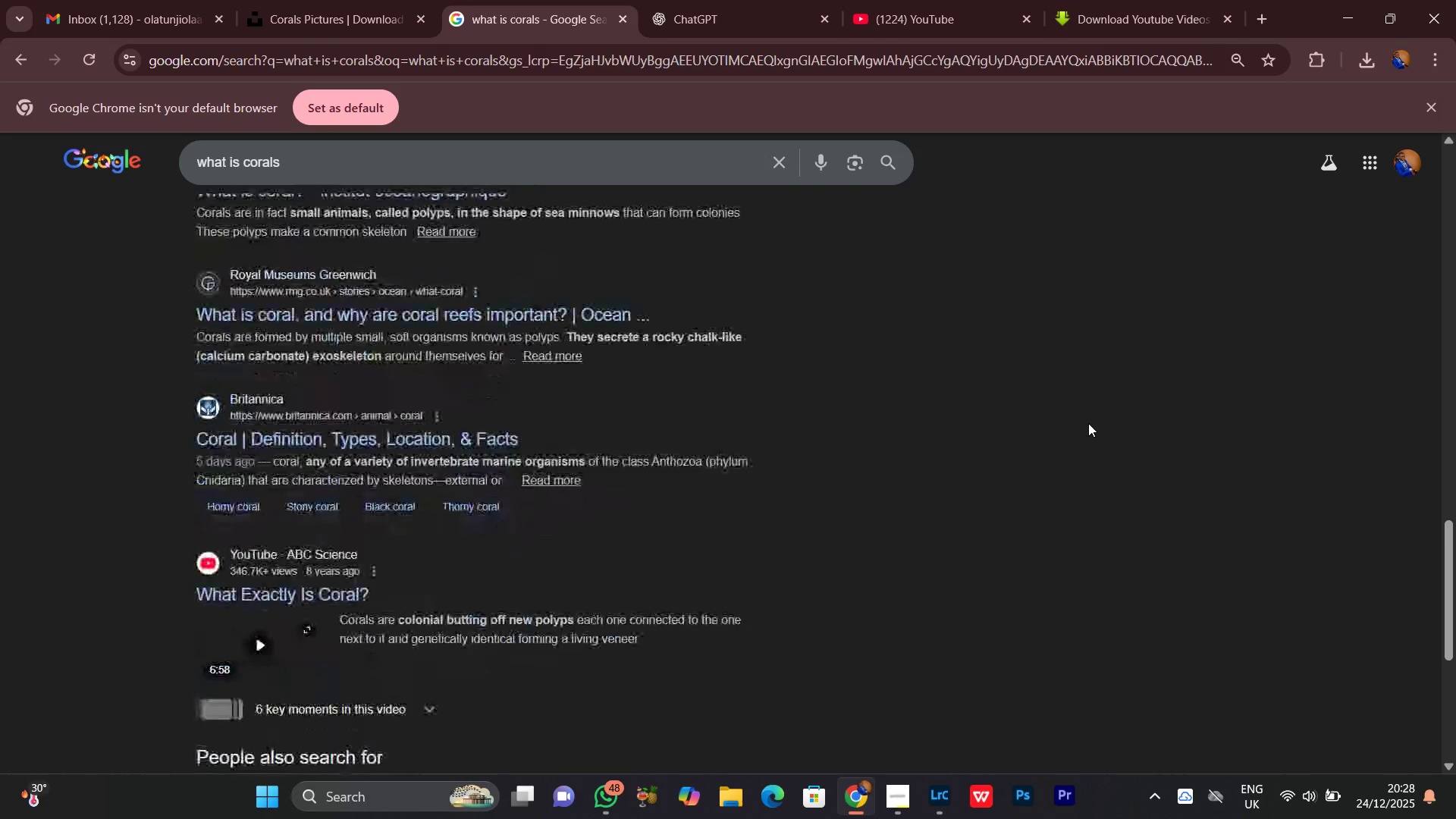 
scroll: coordinate [1086, 422], scroll_direction: up, amount: 8.0
 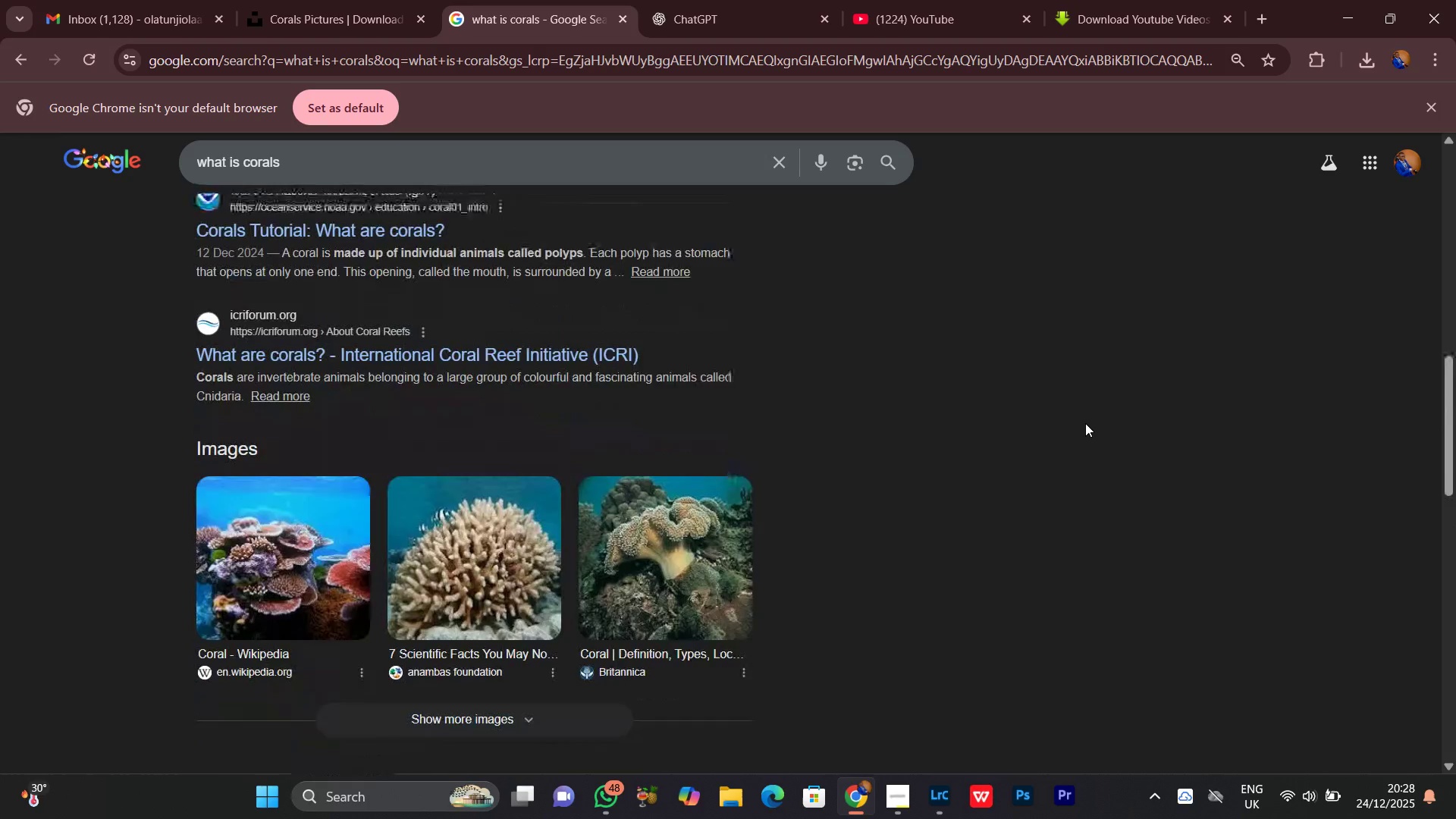 
scroll: coordinate [1084, 421], scroll_direction: down, amount: 12.0
 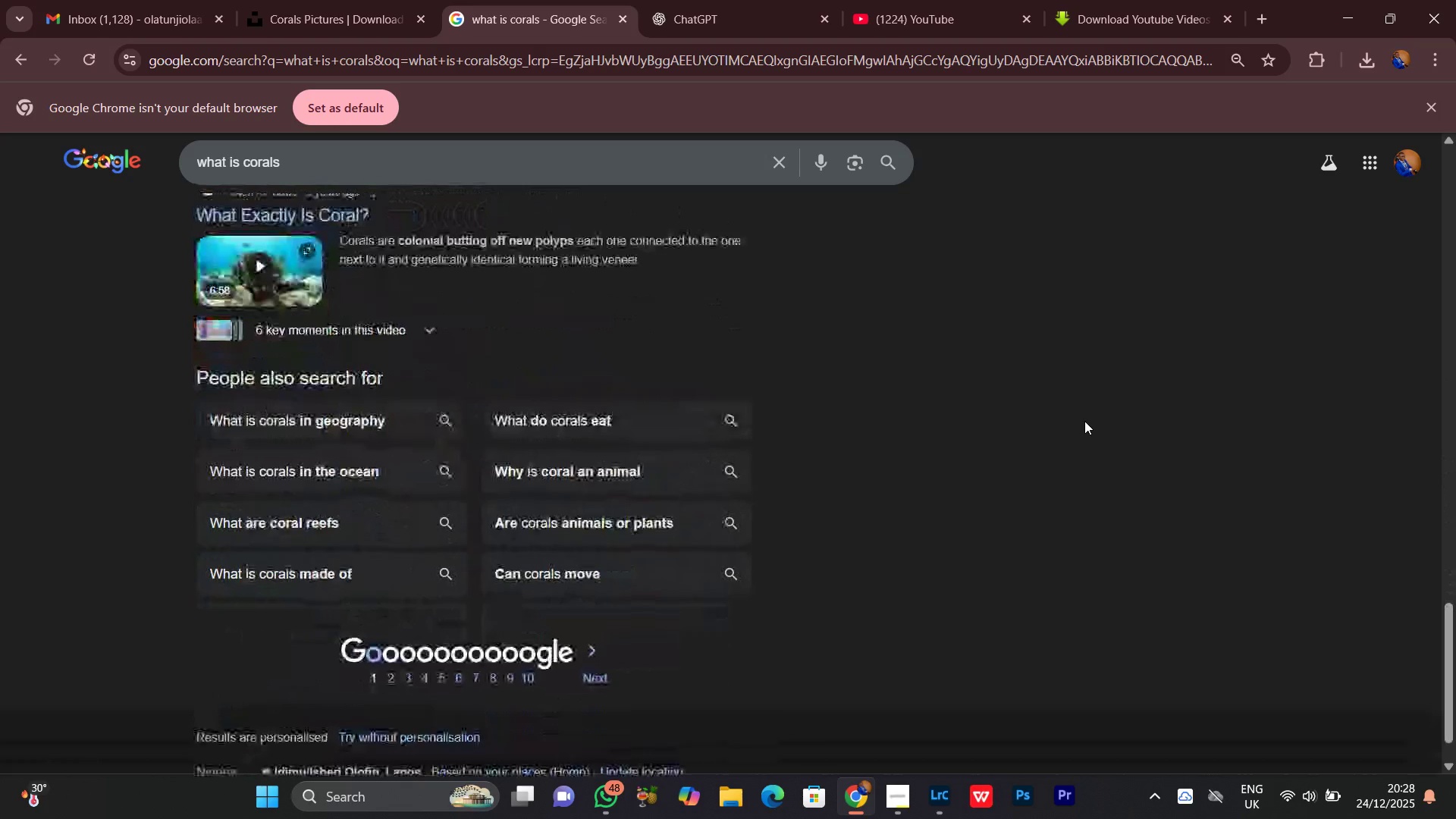 
scroll: coordinate [1084, 421], scroll_direction: none, amount: 0.0
 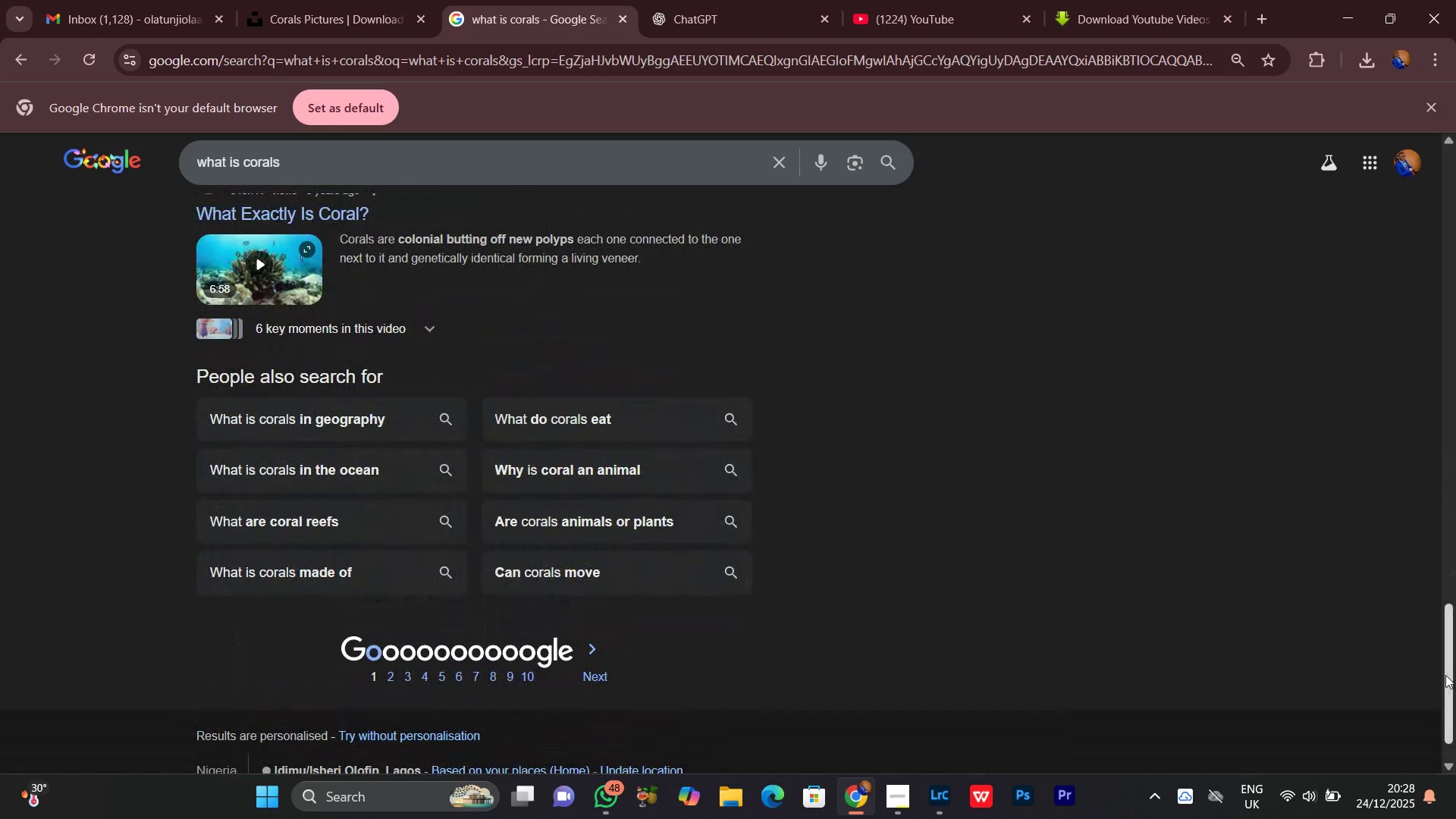 
left_click_drag(start_coordinate=[1447, 668], to_coordinate=[1449, 99])
 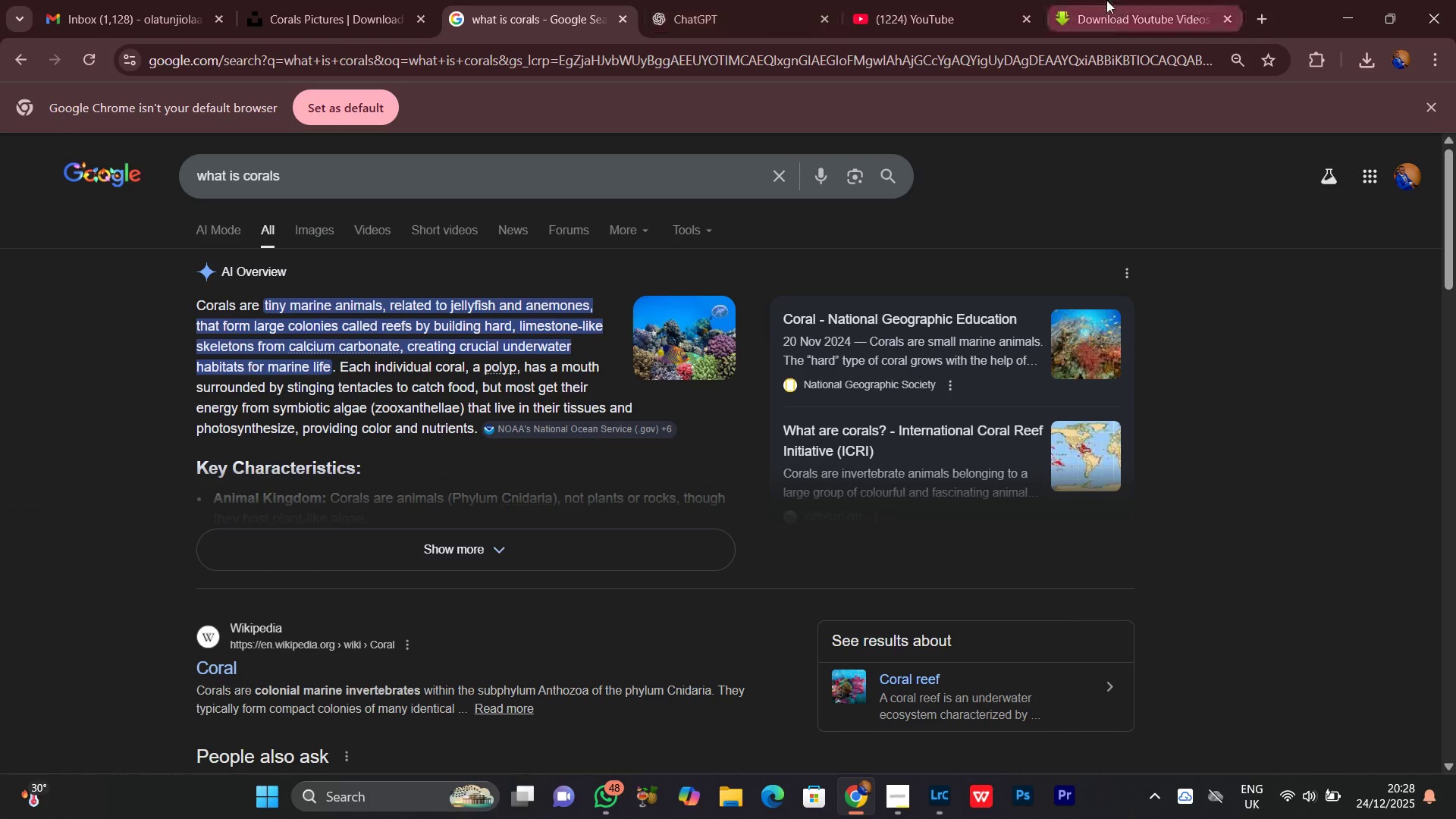 
left_click([1109, 0])
 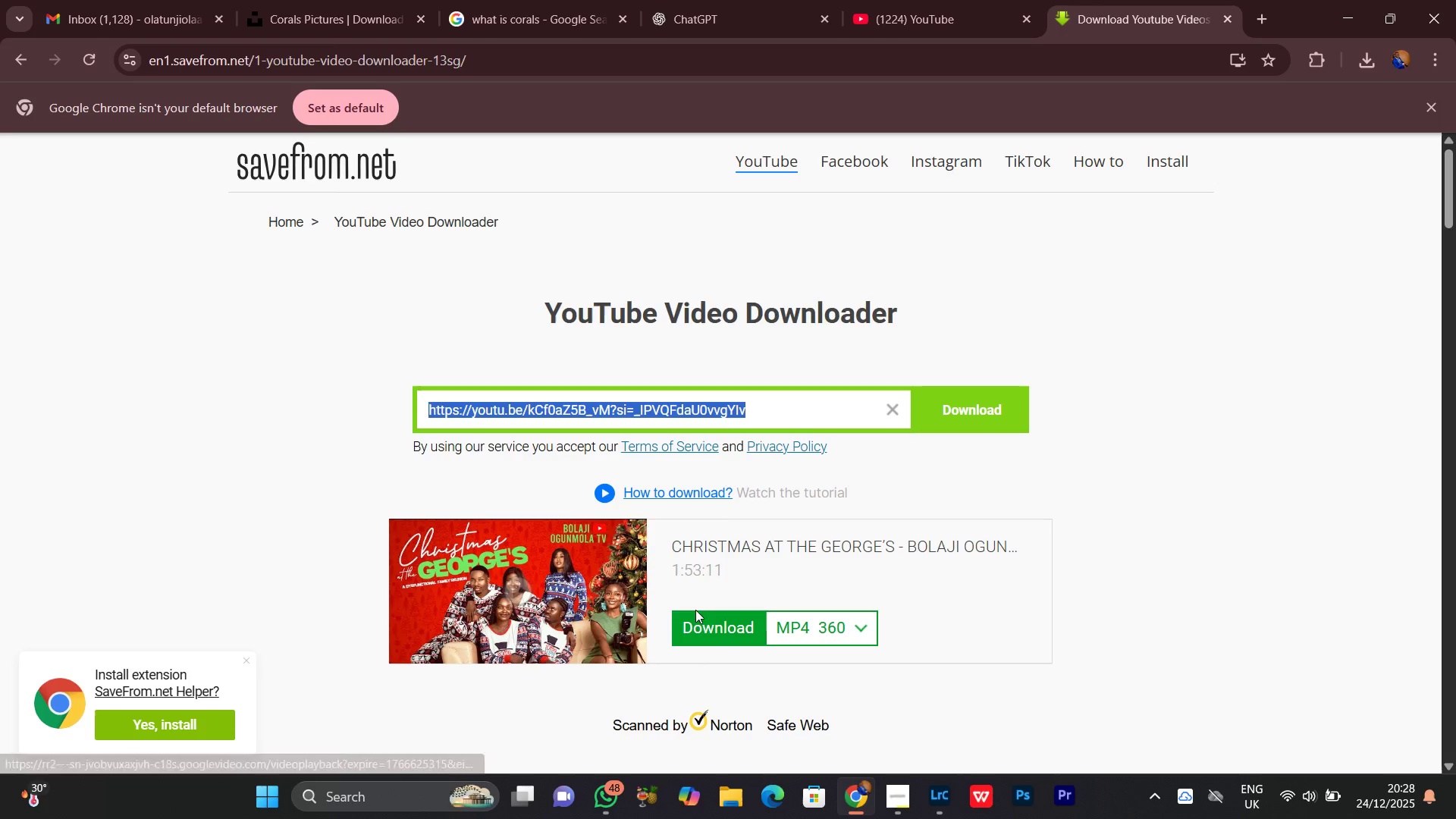 
left_click([695, 609])
 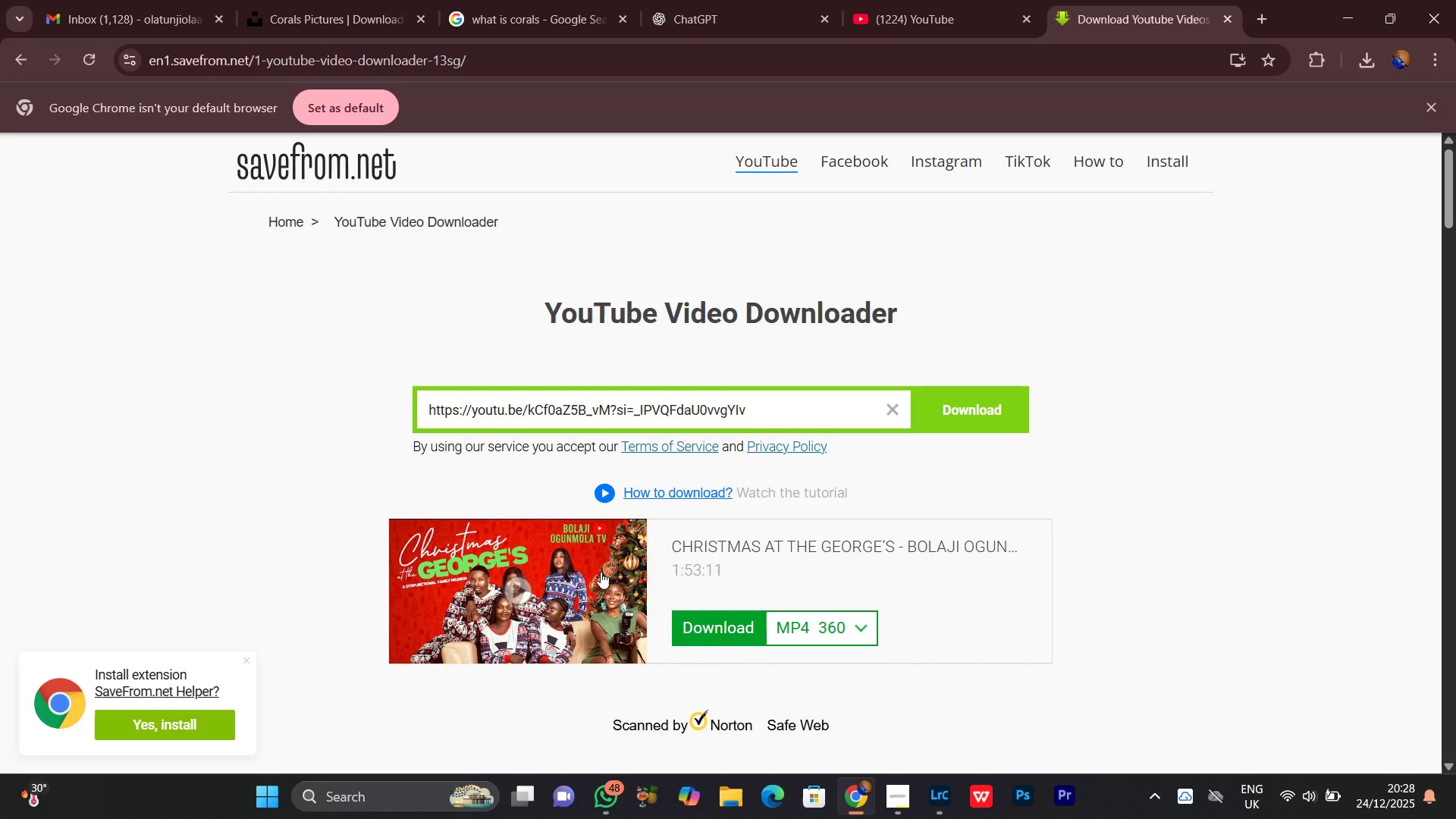 
wait(10.12)
 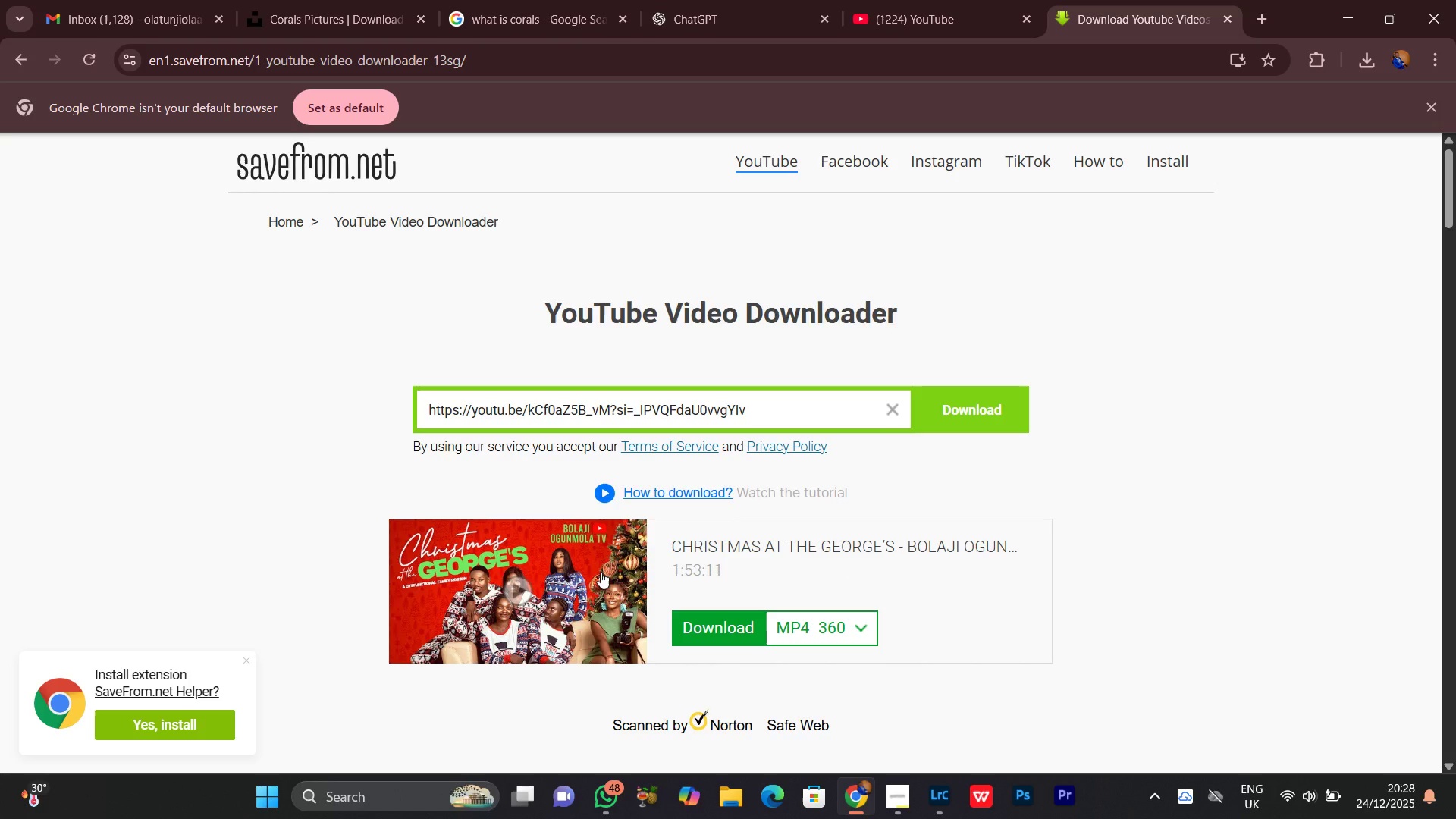 
left_click([908, 0])
 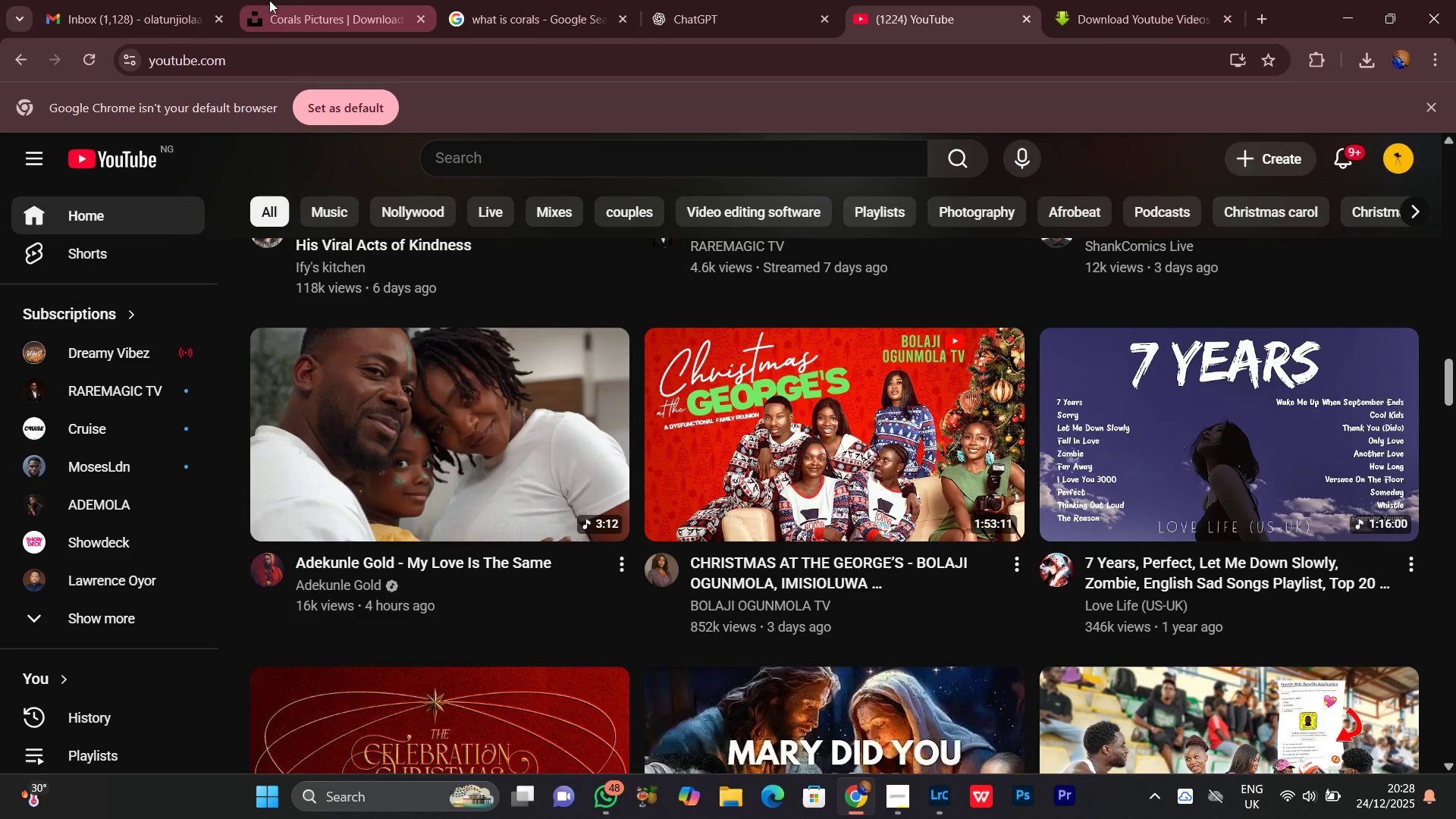 
left_click([313, 0])
 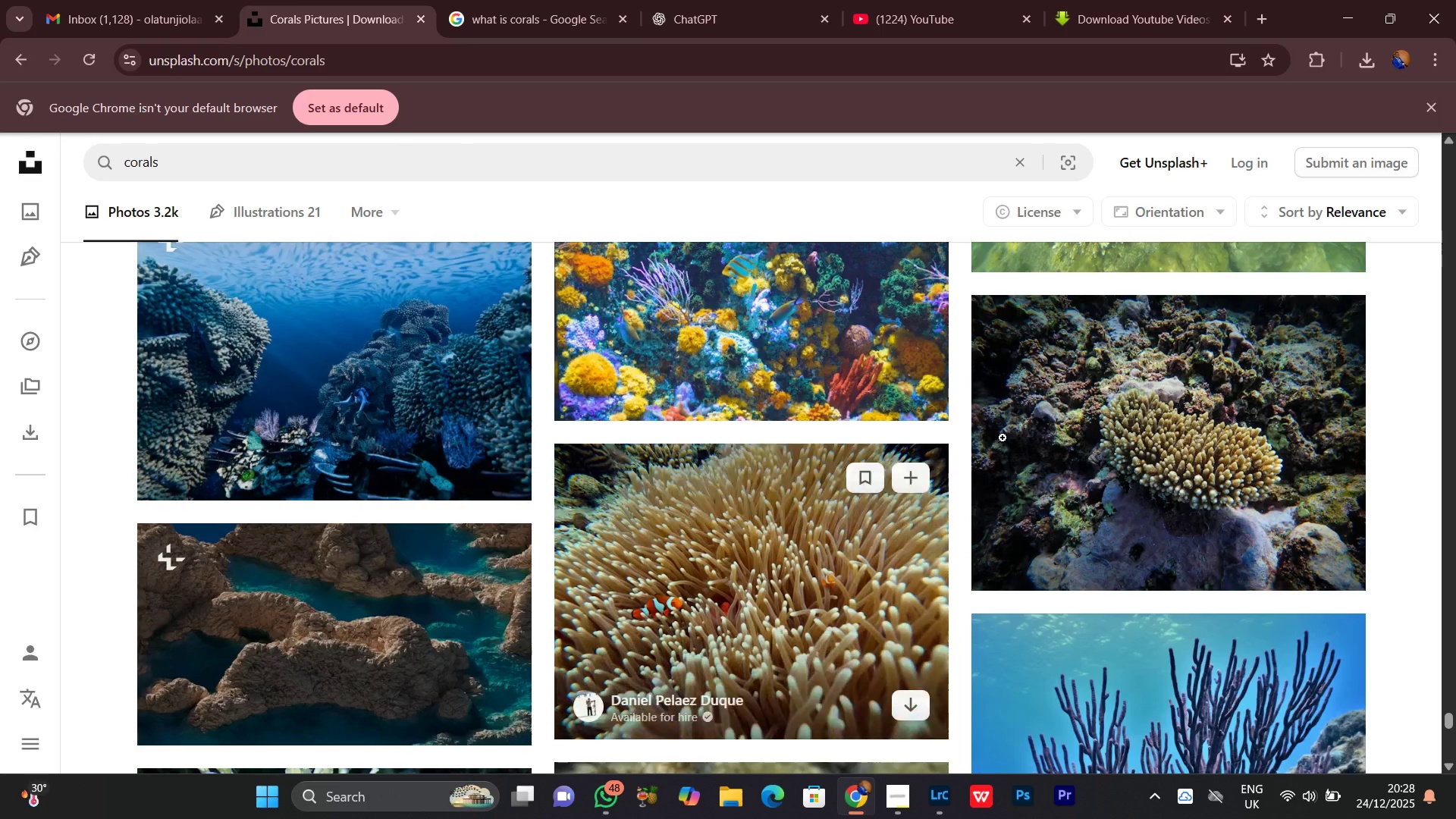 
scroll: coordinate [859, 638], scroll_direction: down, amount: 12.0
 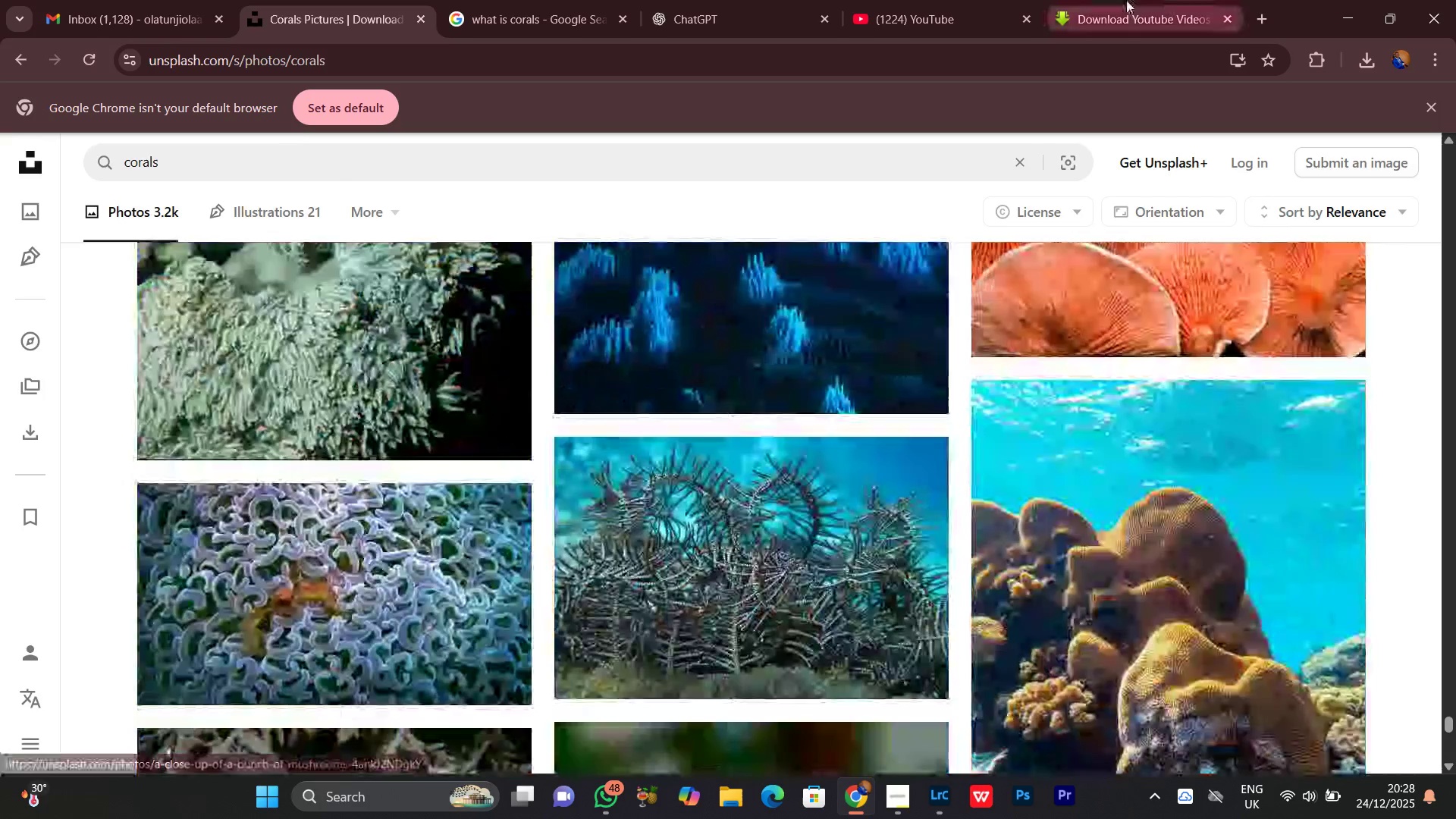 
left_click([1114, 0])
 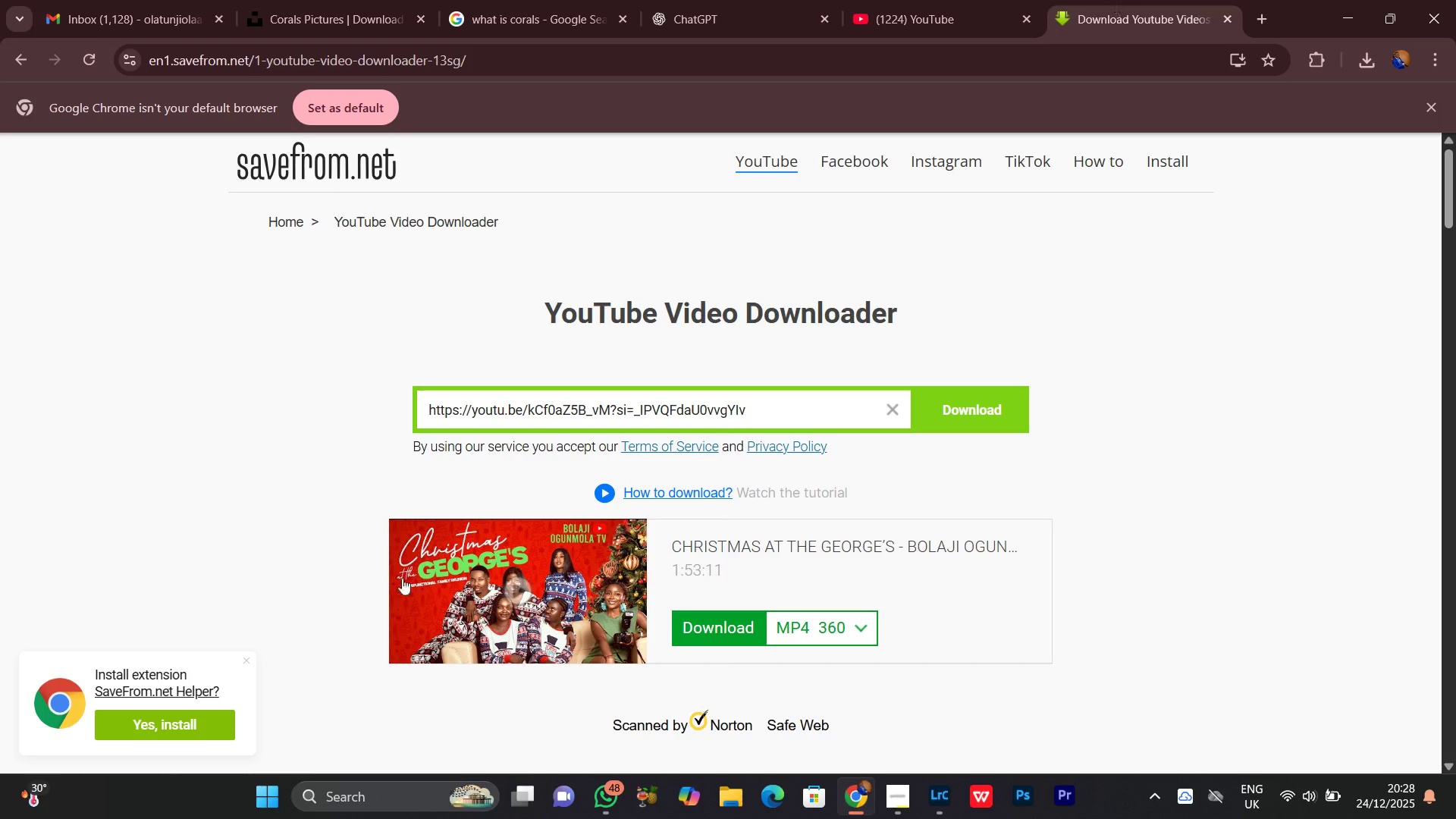 
scroll: coordinate [365, 570], scroll_direction: down, amount: 1.0
 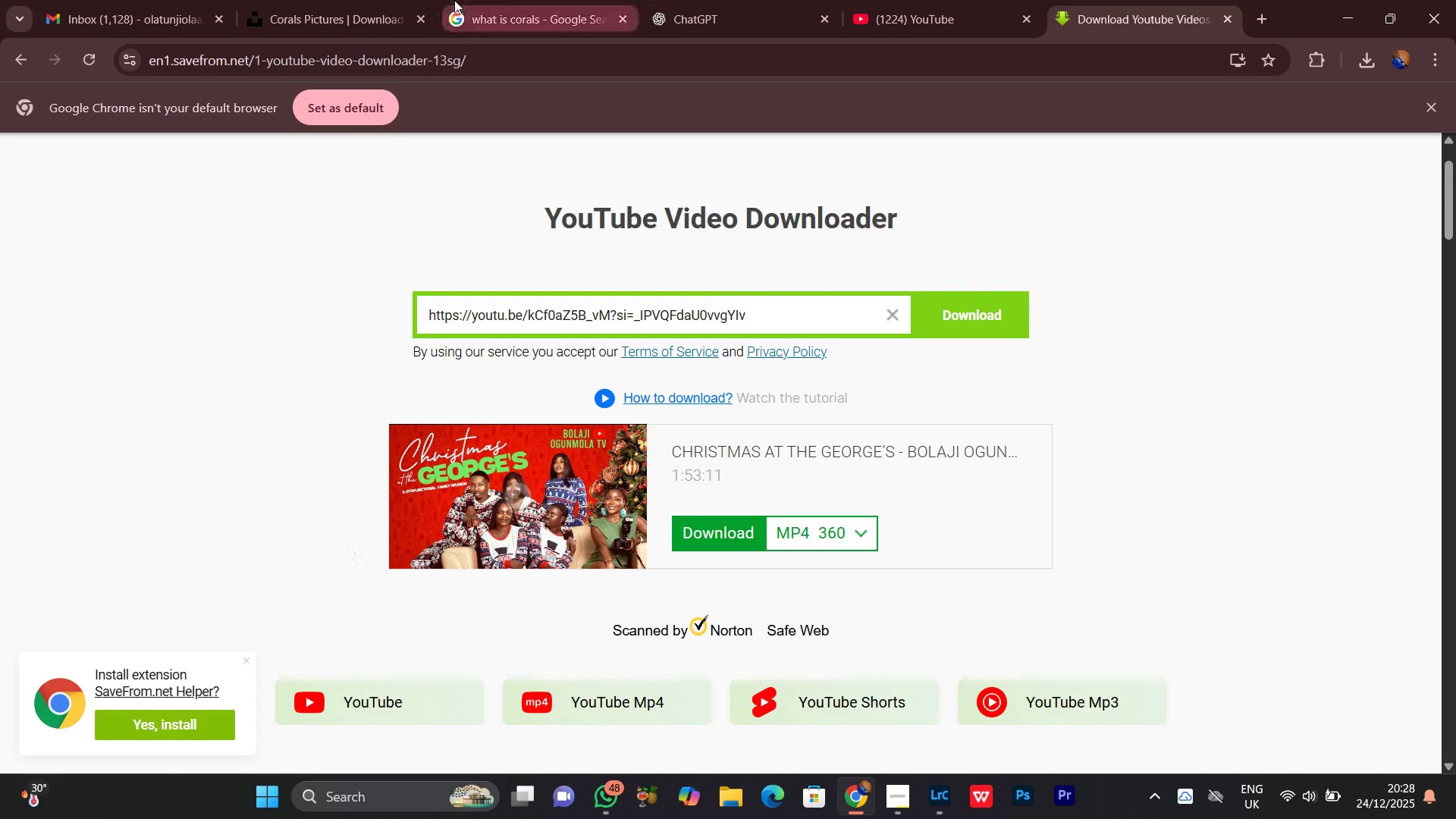 
left_click([320, 0])
 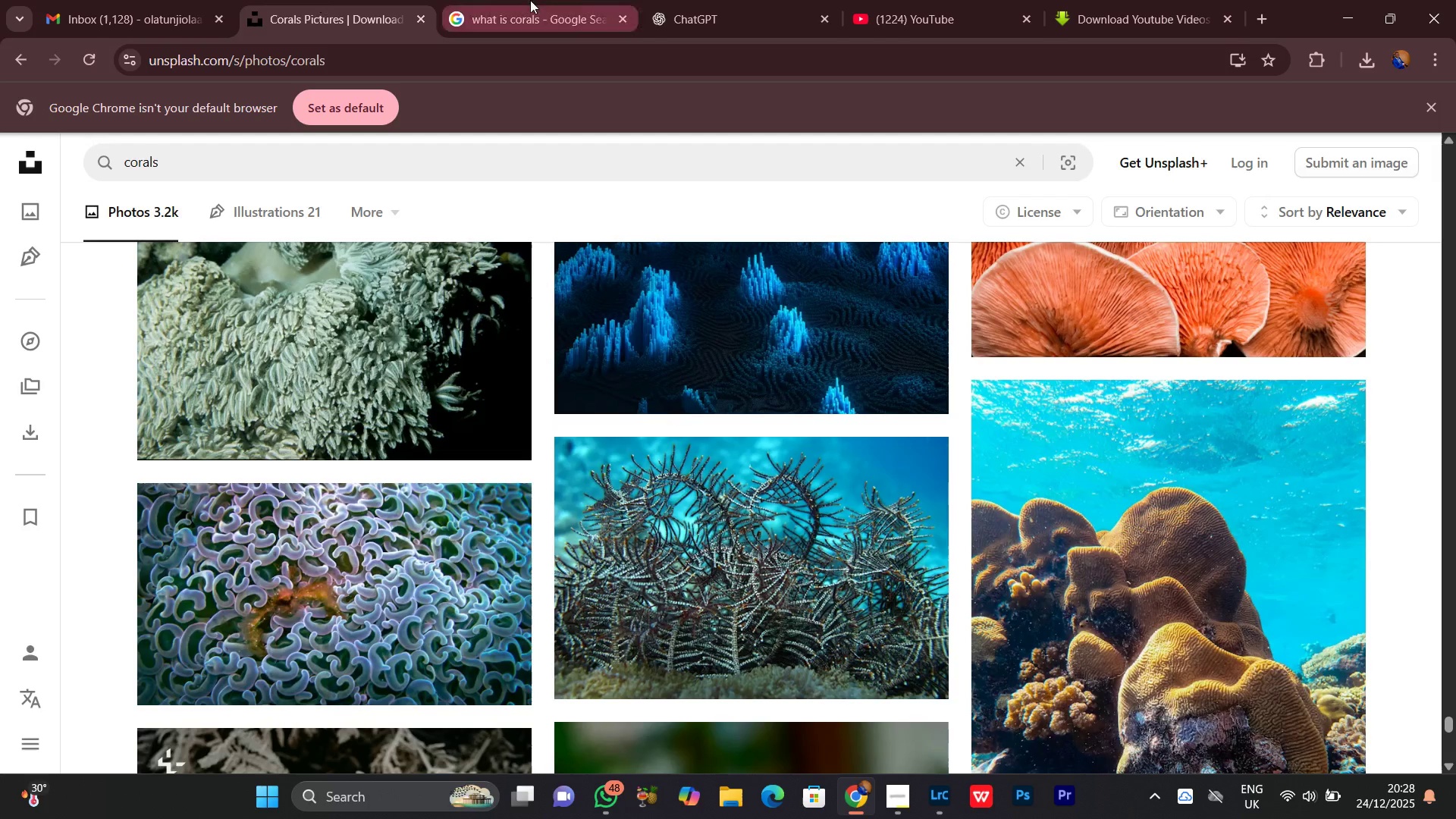 
left_click([529, 0])
 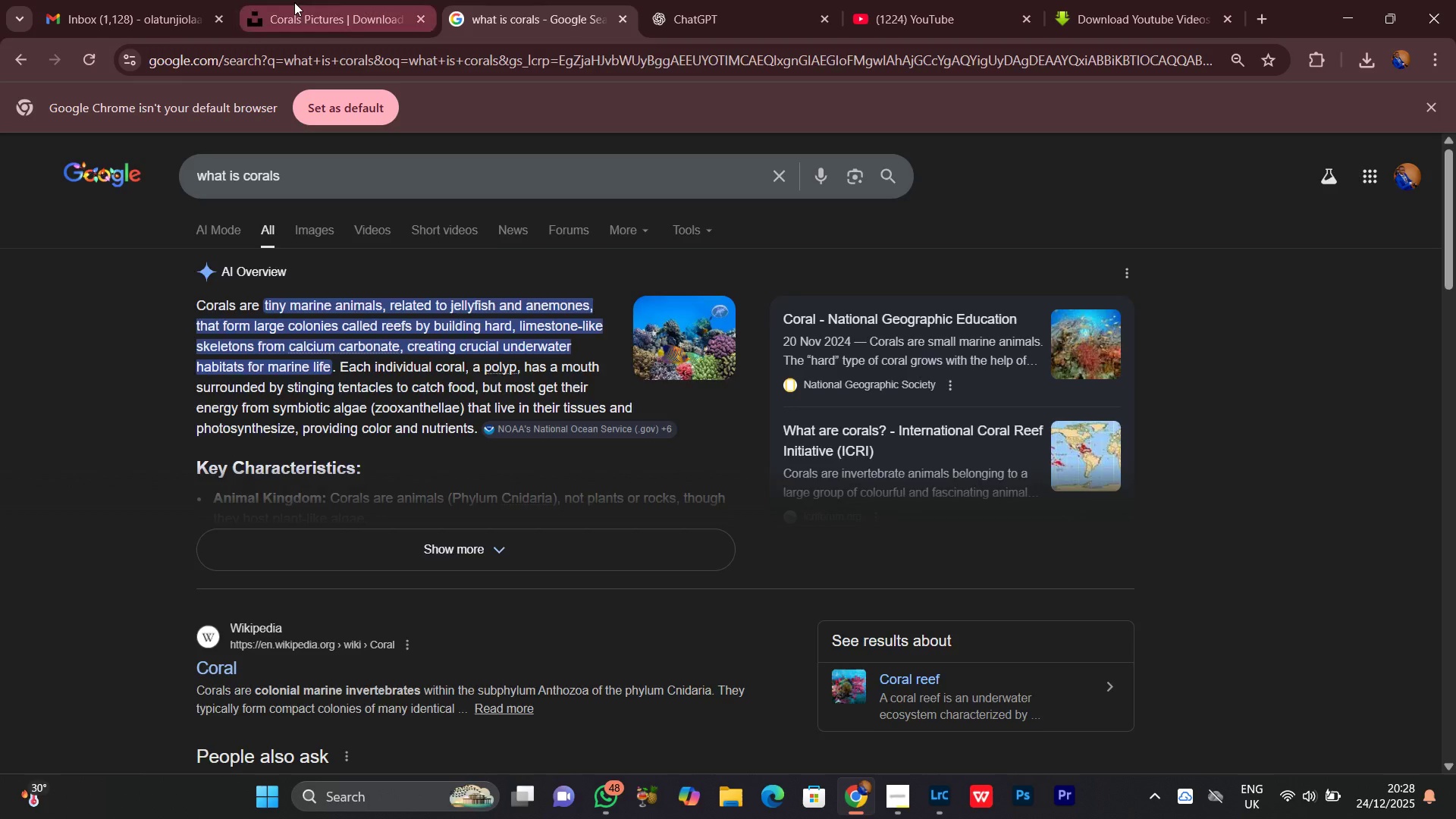 
left_click([294, 2])
 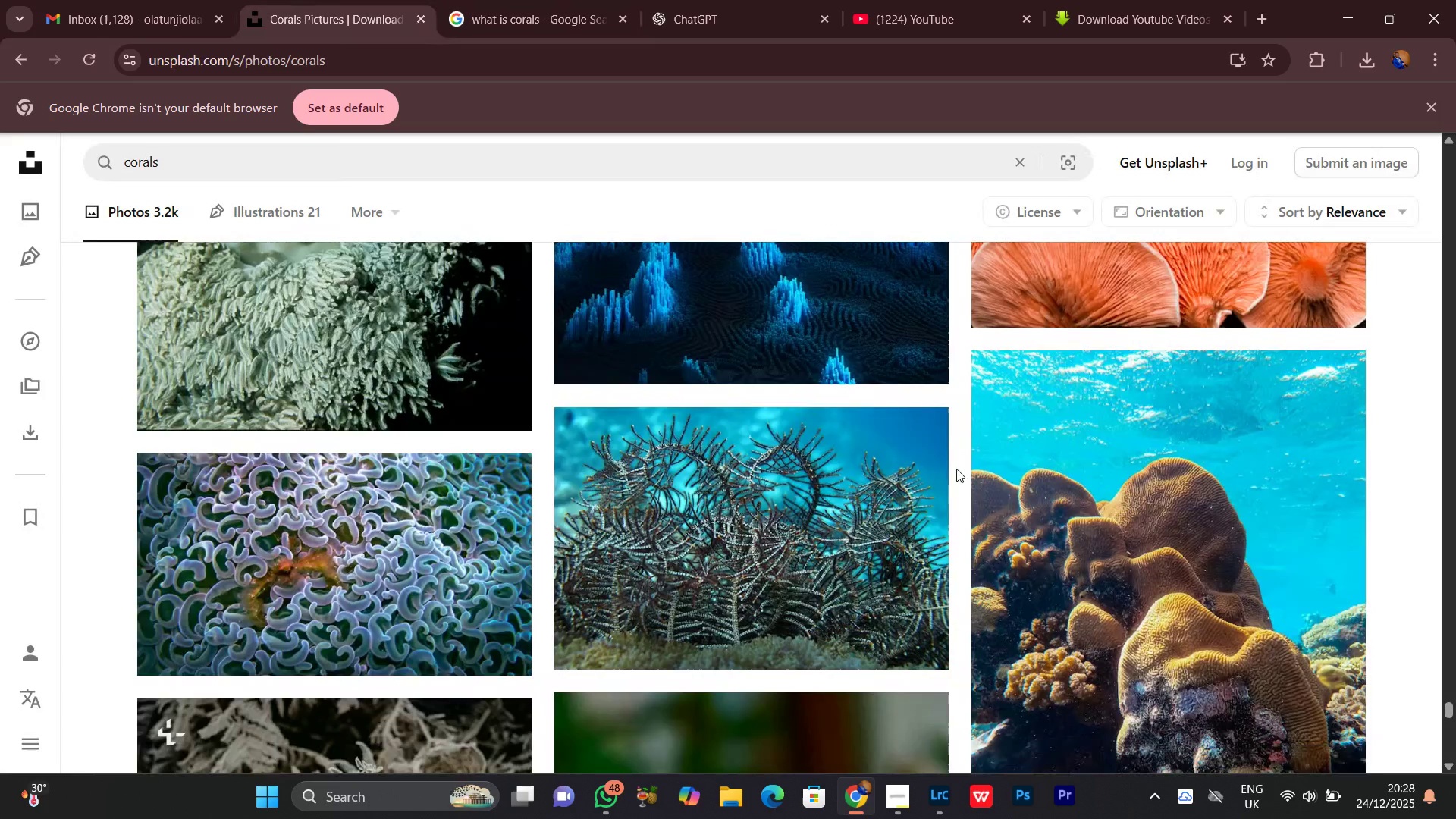 
scroll: coordinate [845, 541], scroll_direction: down, amount: 12.0
 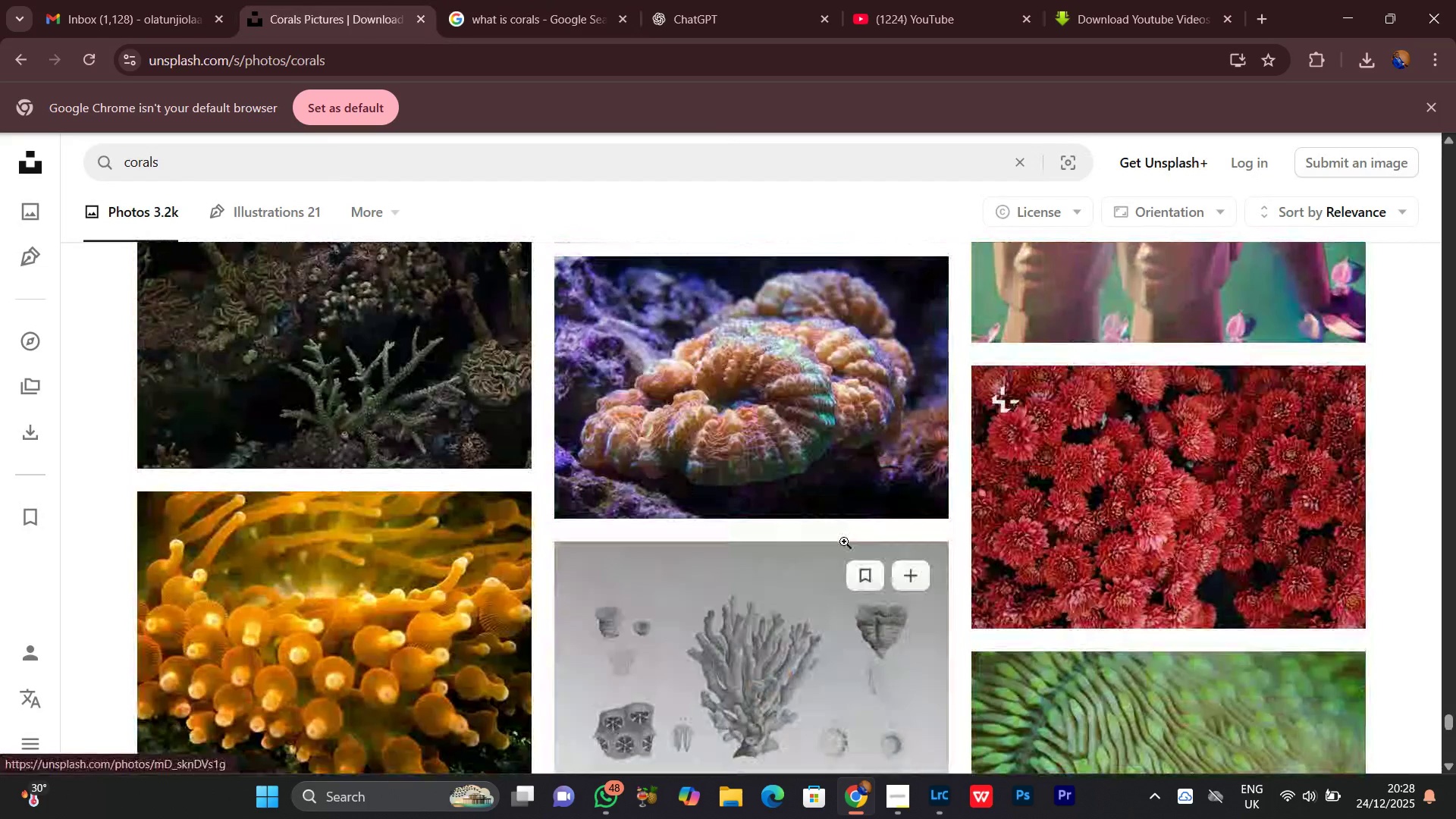 
scroll: coordinate [844, 541], scroll_direction: up, amount: 2.0
 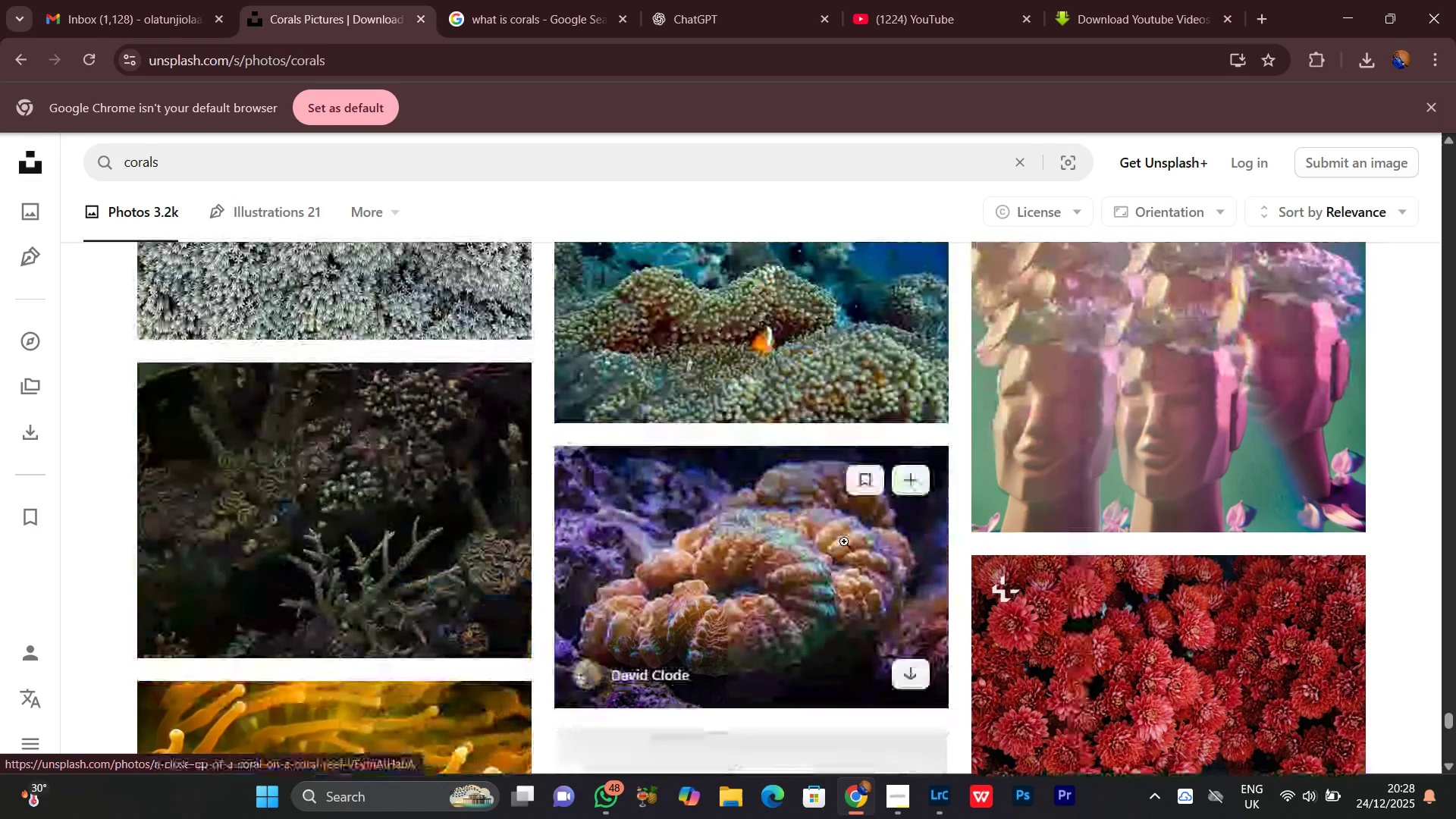 
scroll: coordinate [838, 376], scroll_direction: down, amount: 13.0
 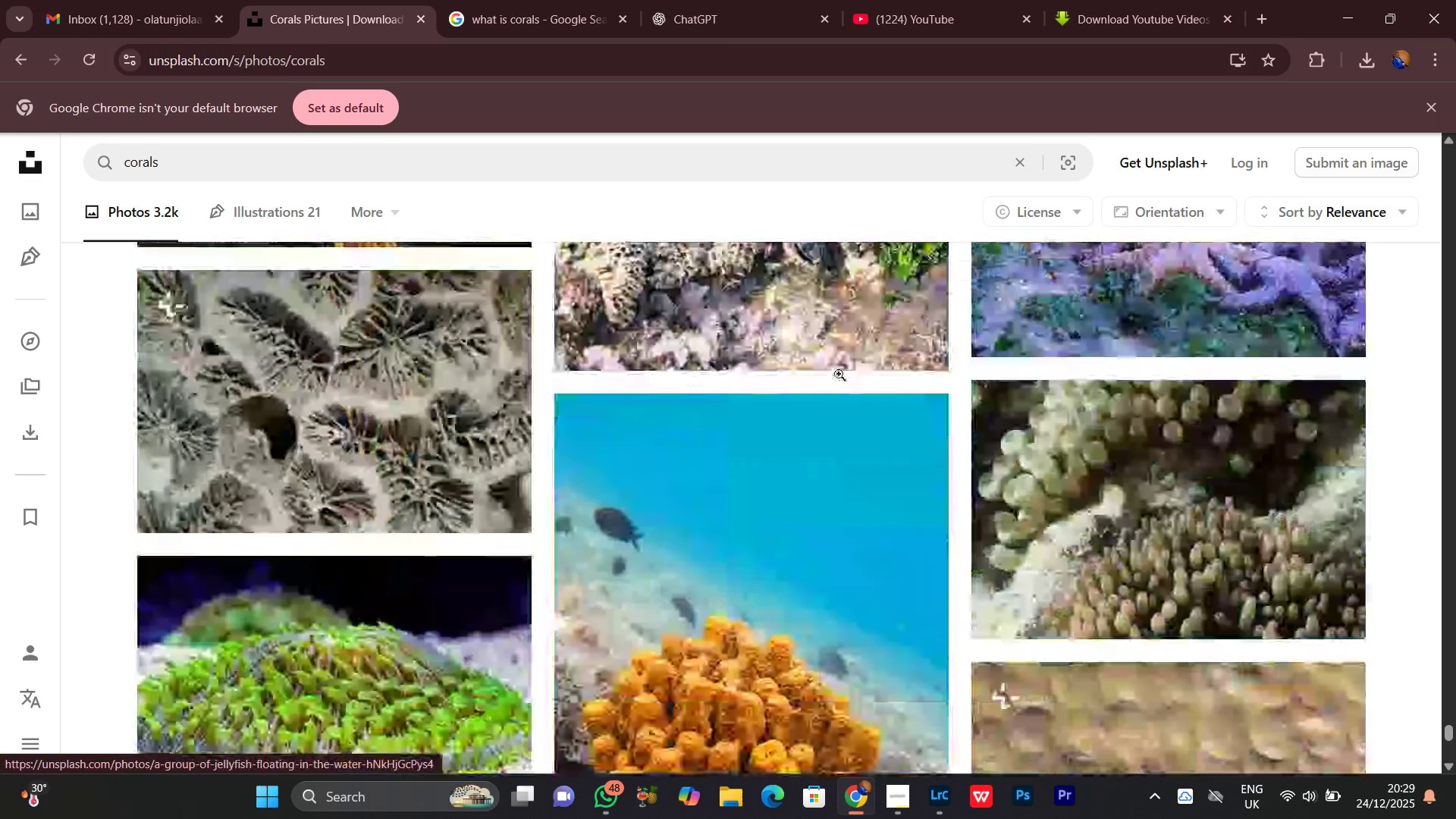 
scroll: coordinate [839, 375], scroll_direction: down, amount: 10.0
 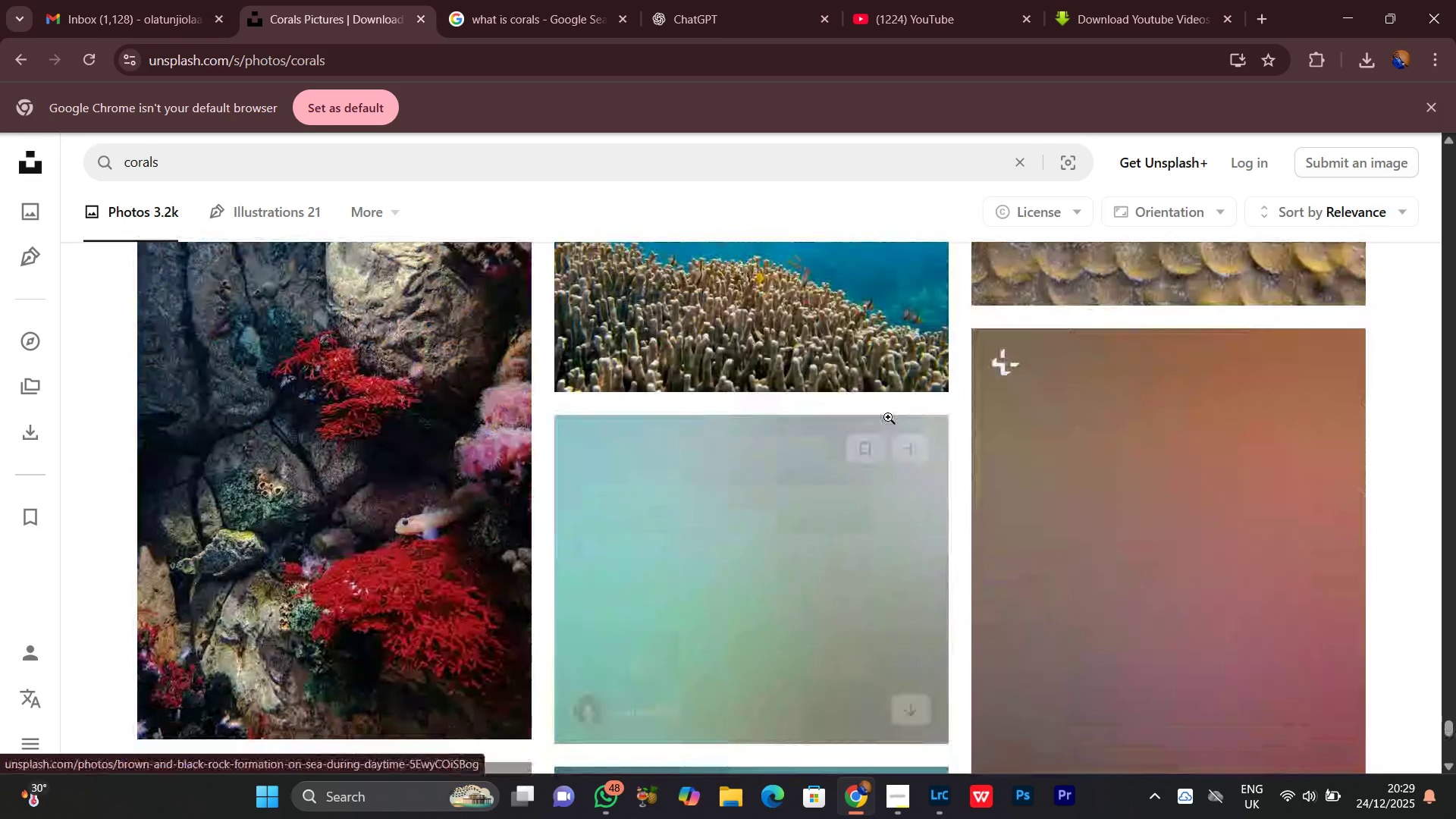 
mouse_move([901, 437])
 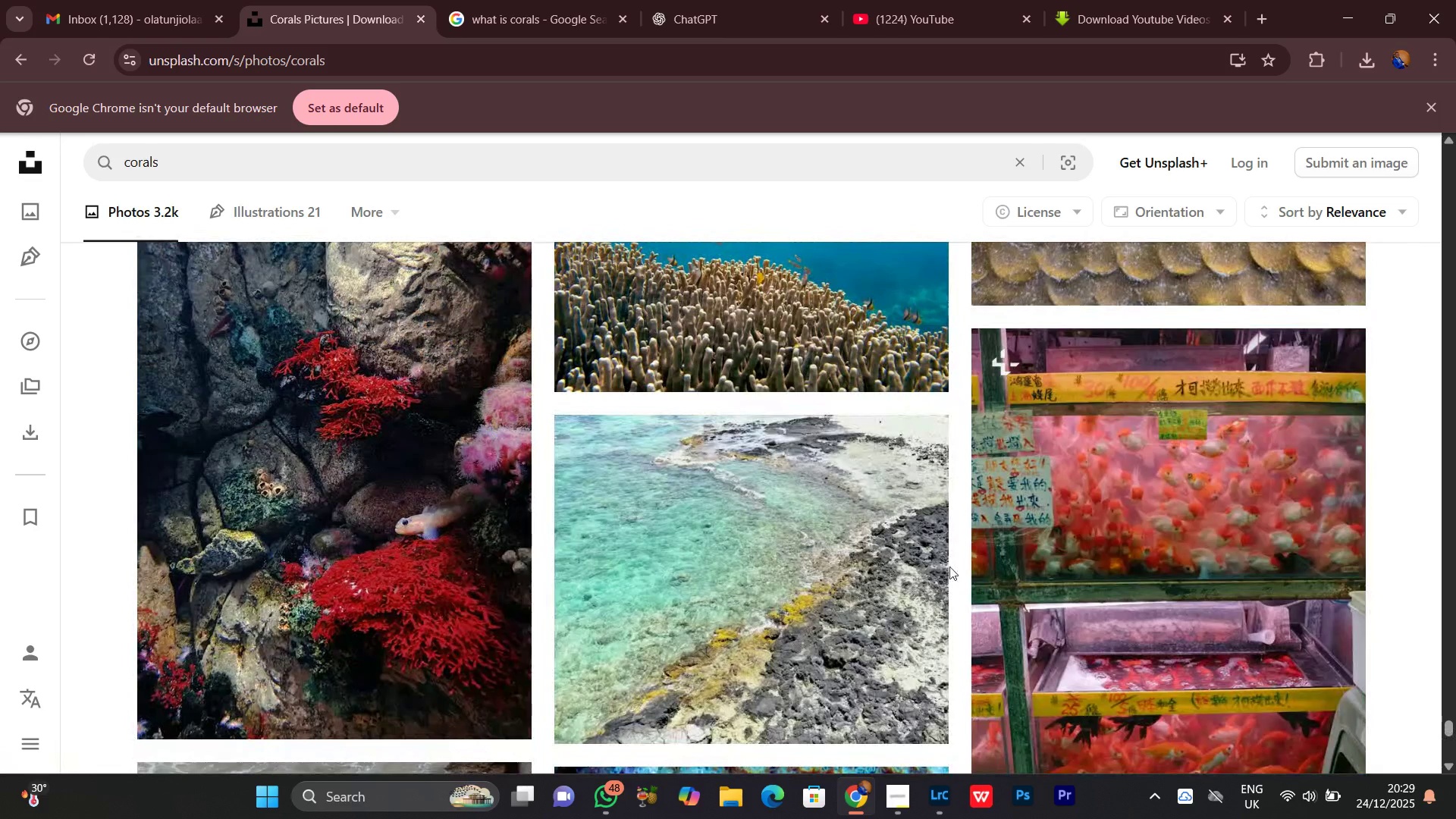 
scroll: coordinate [971, 550], scroll_direction: down, amount: 3.0
 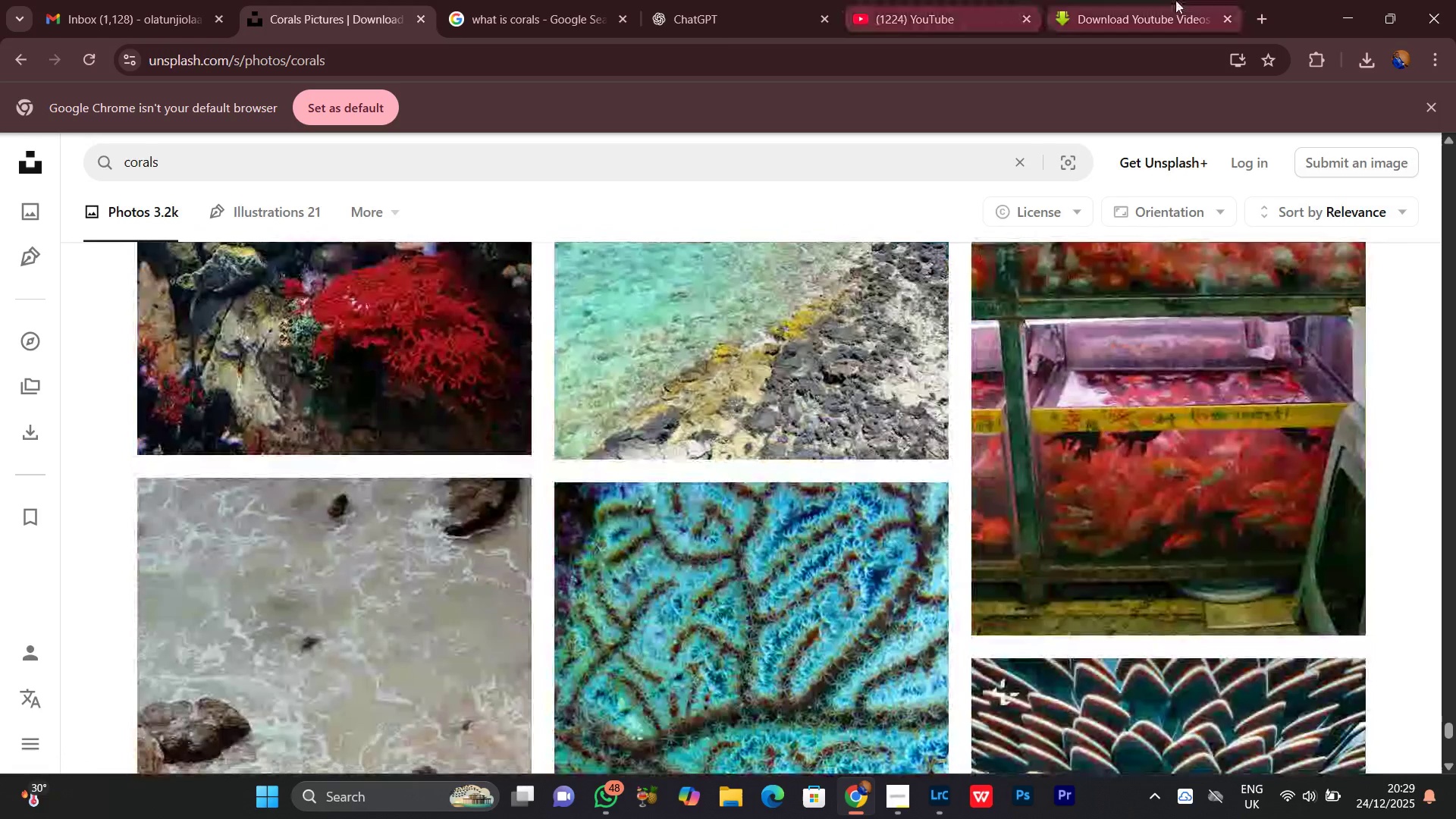 
left_click([1177, 0])
 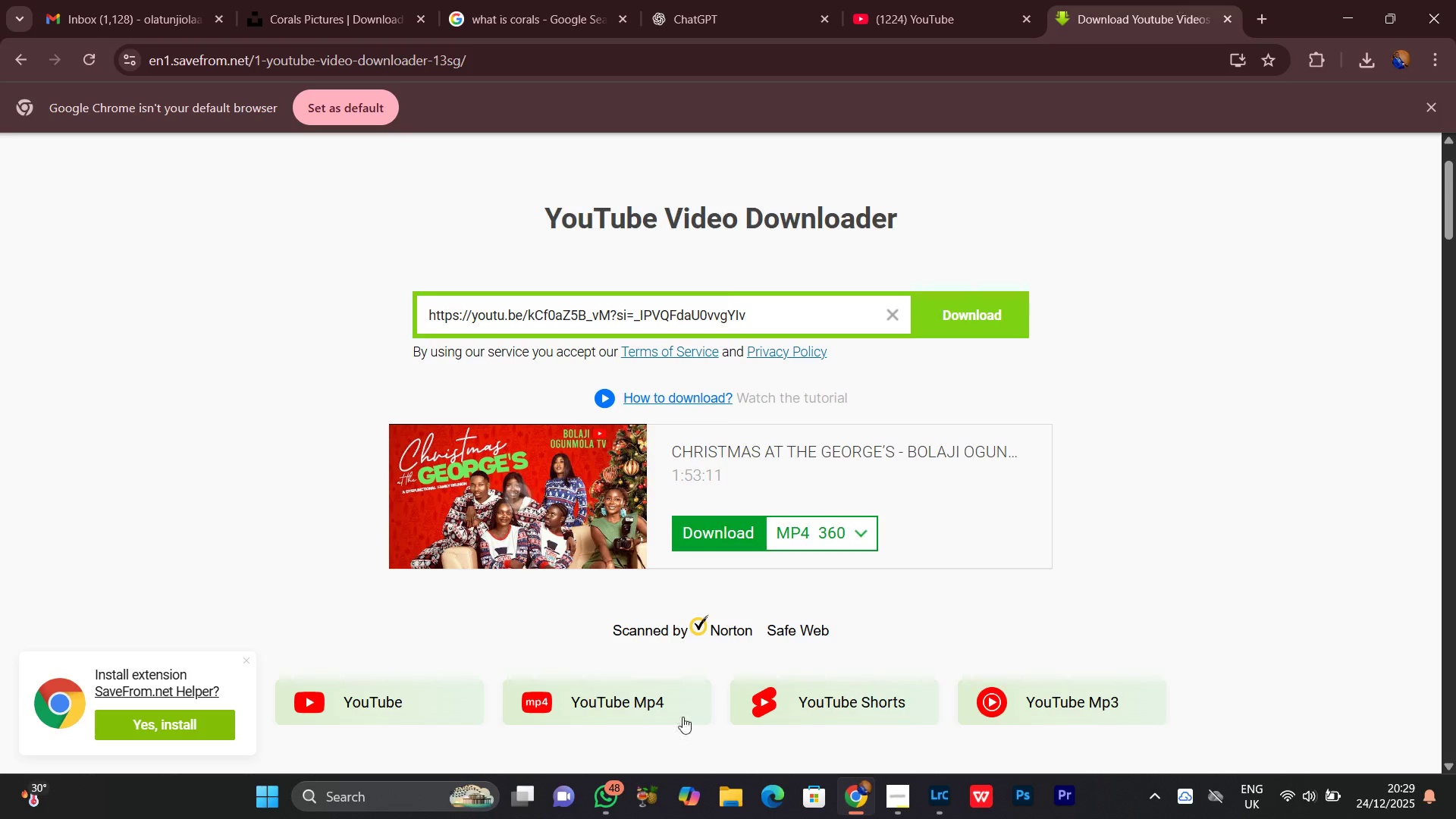 
scroll: coordinate [337, 422], scroll_direction: down, amount: 9.0
 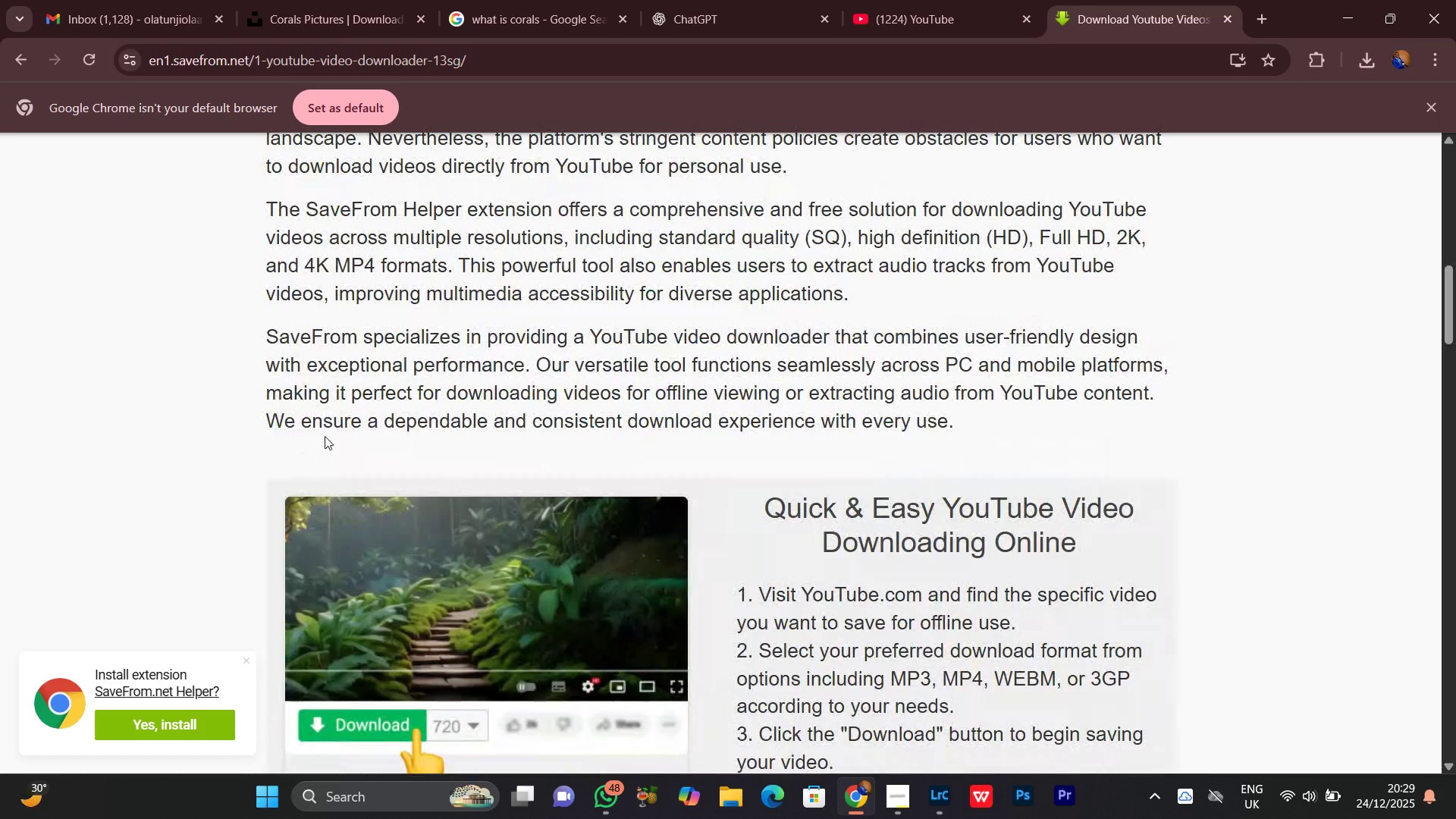 
scroll: coordinate [284, 394], scroll_direction: up, amount: 21.0
 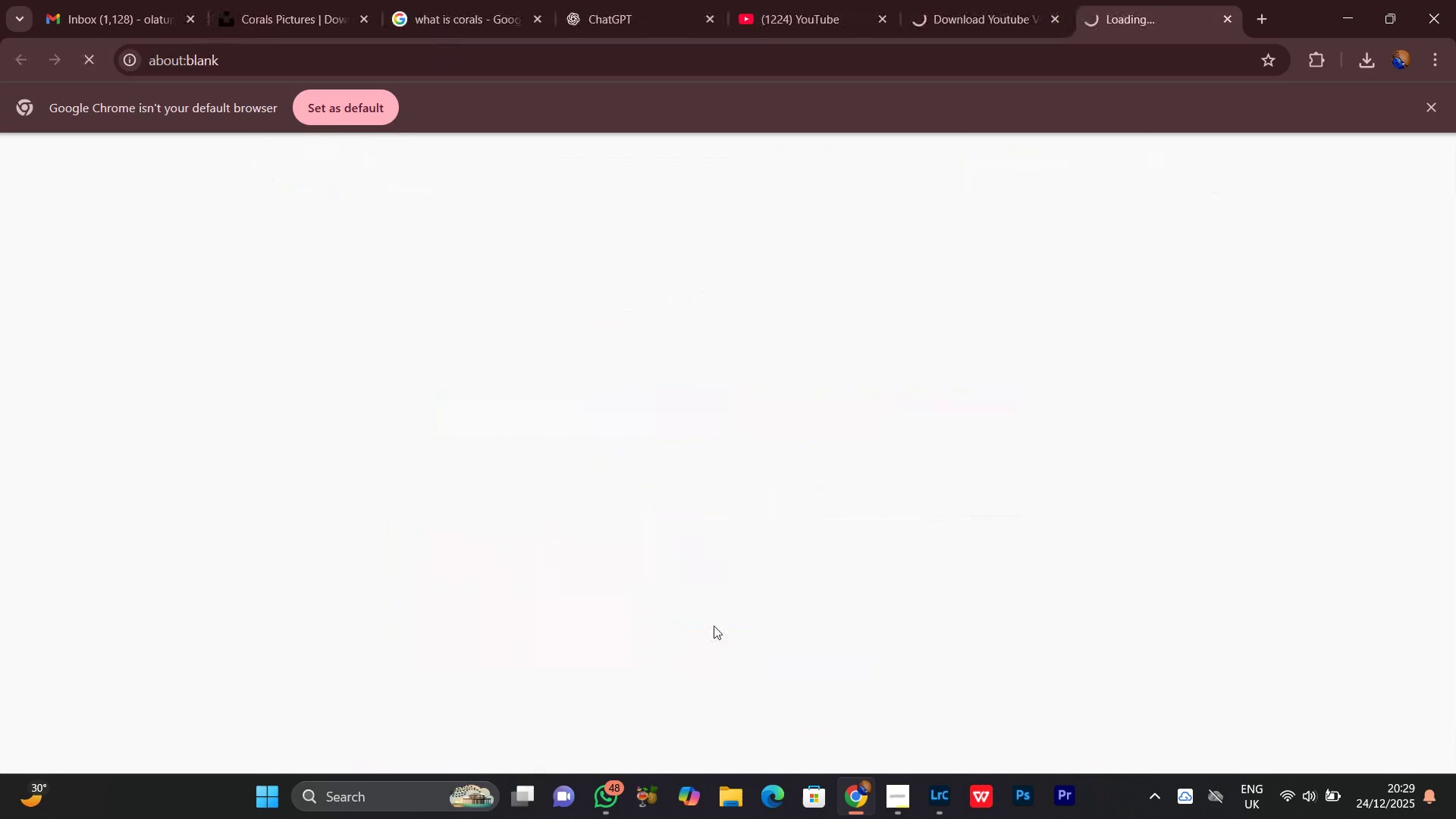 
left_click([976, 0])
 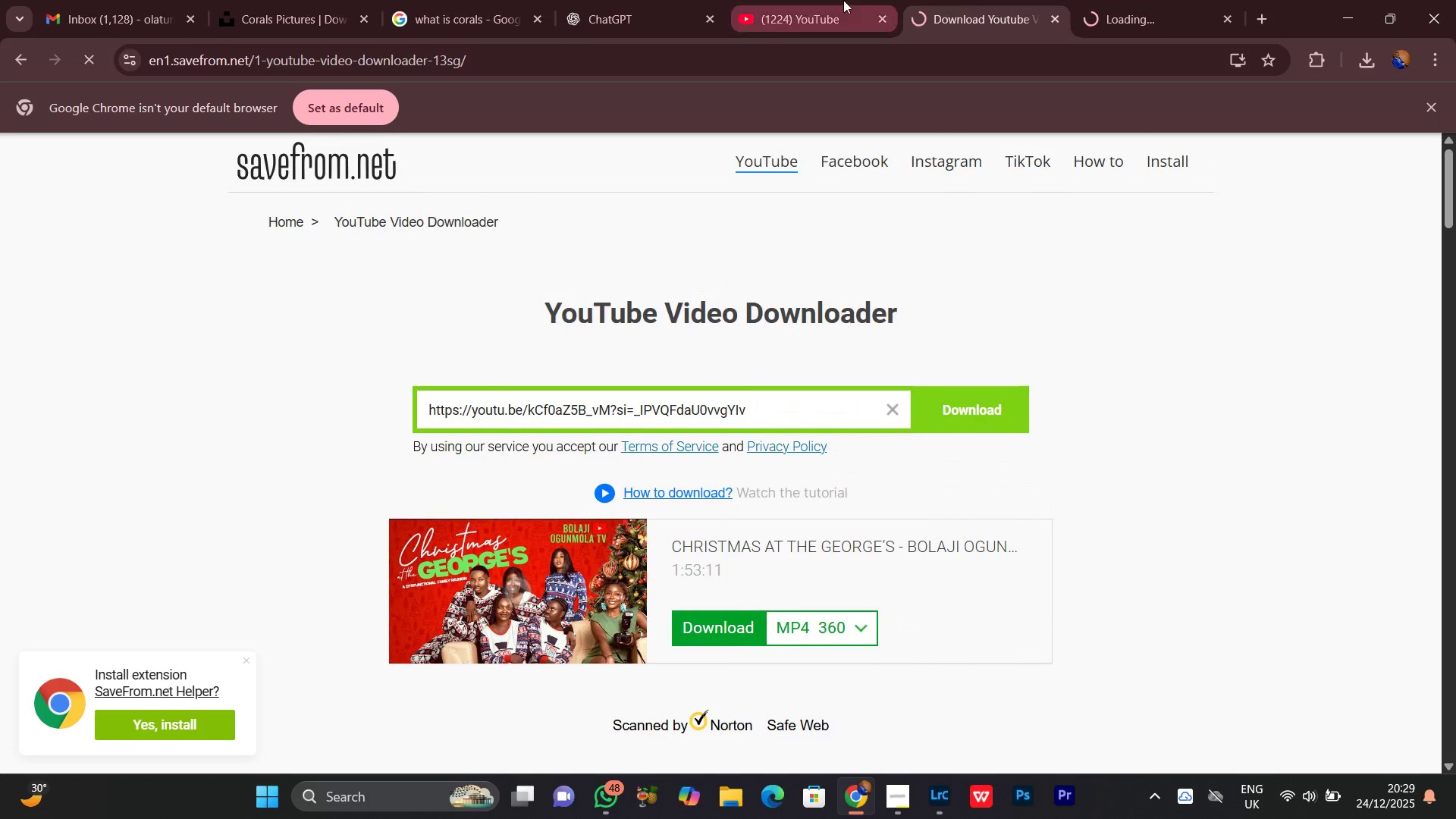 
mouse_move([825, 0])
 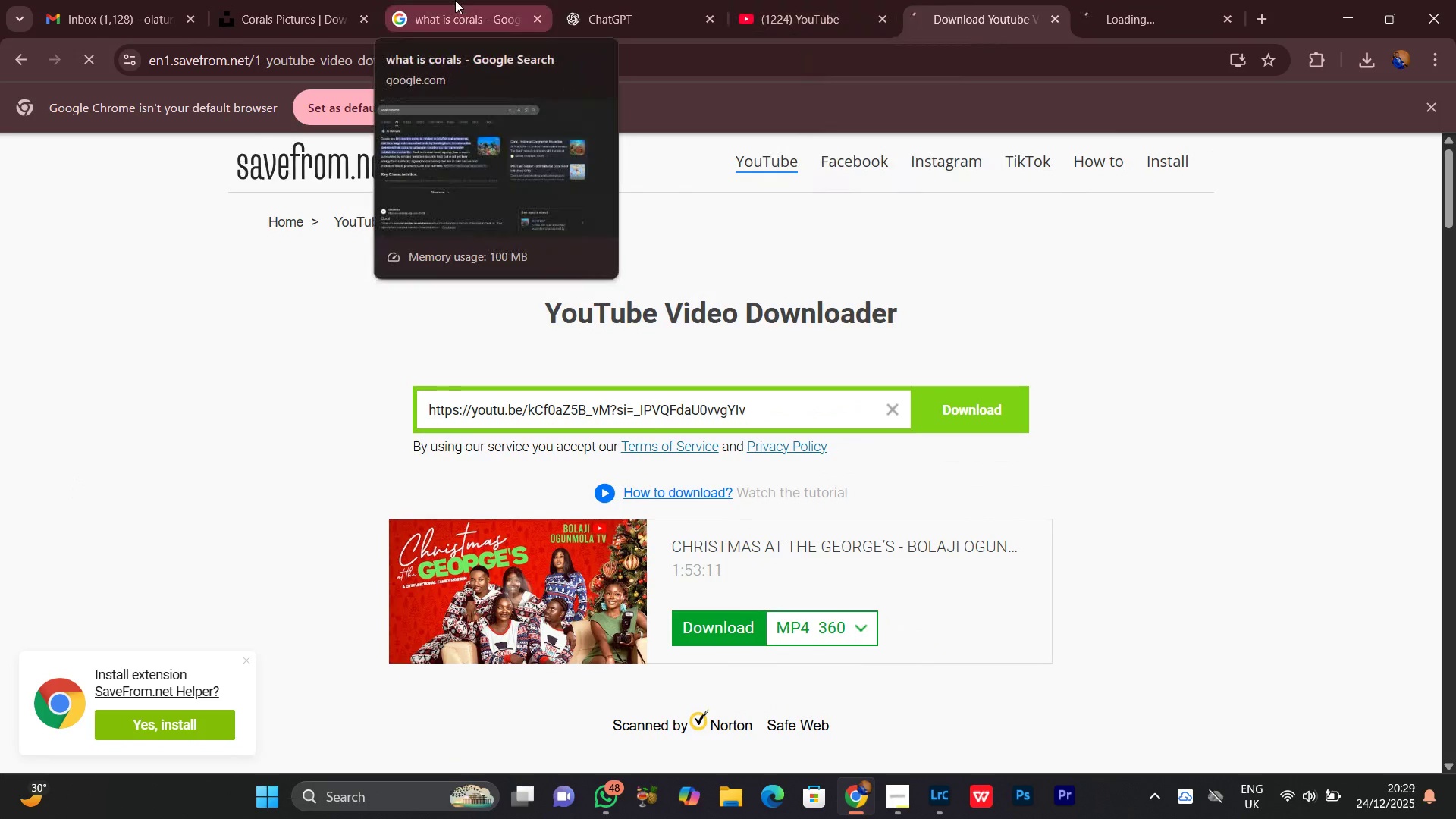 
left_click([453, 0])
 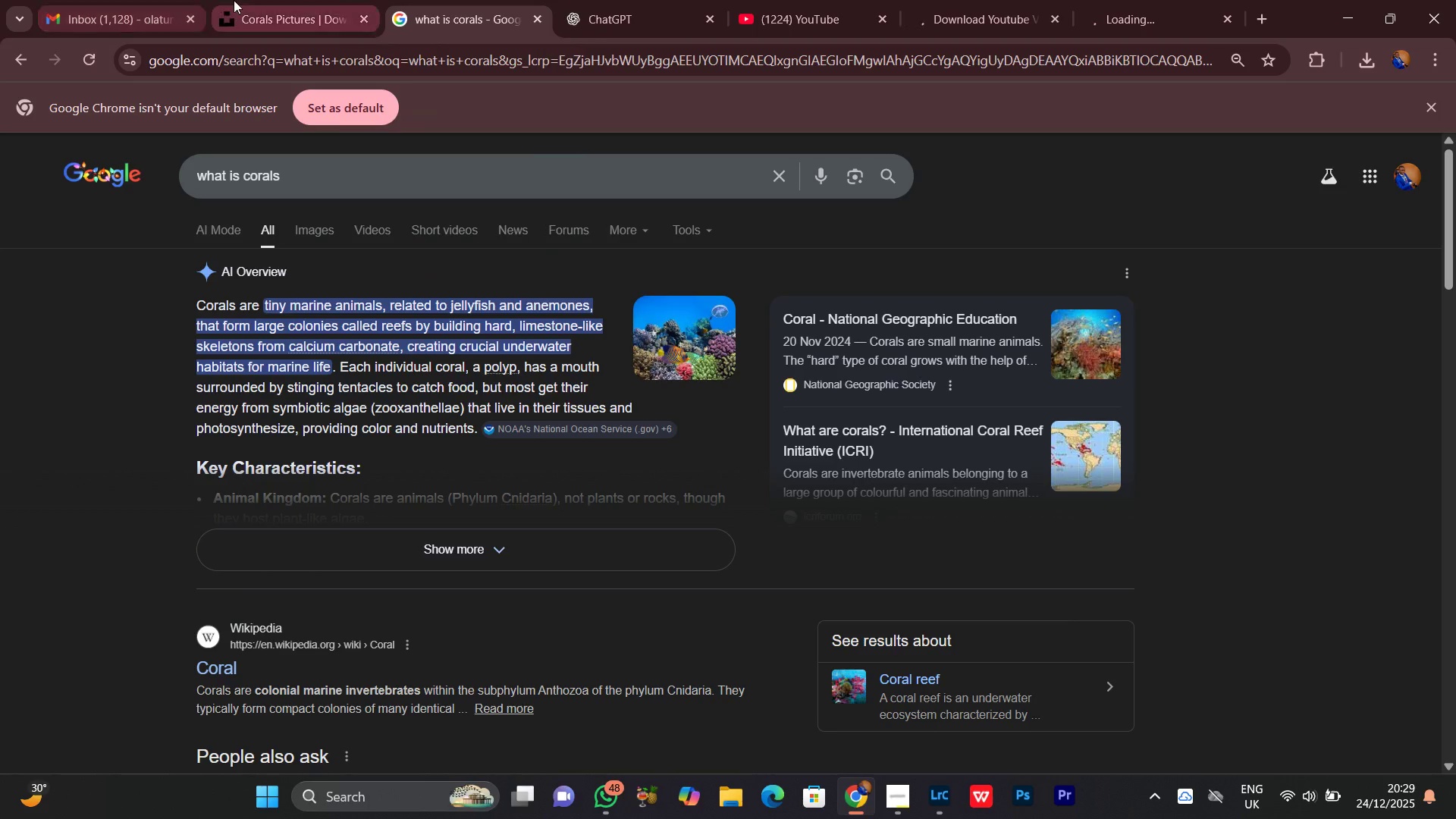 
left_click([261, 0])
 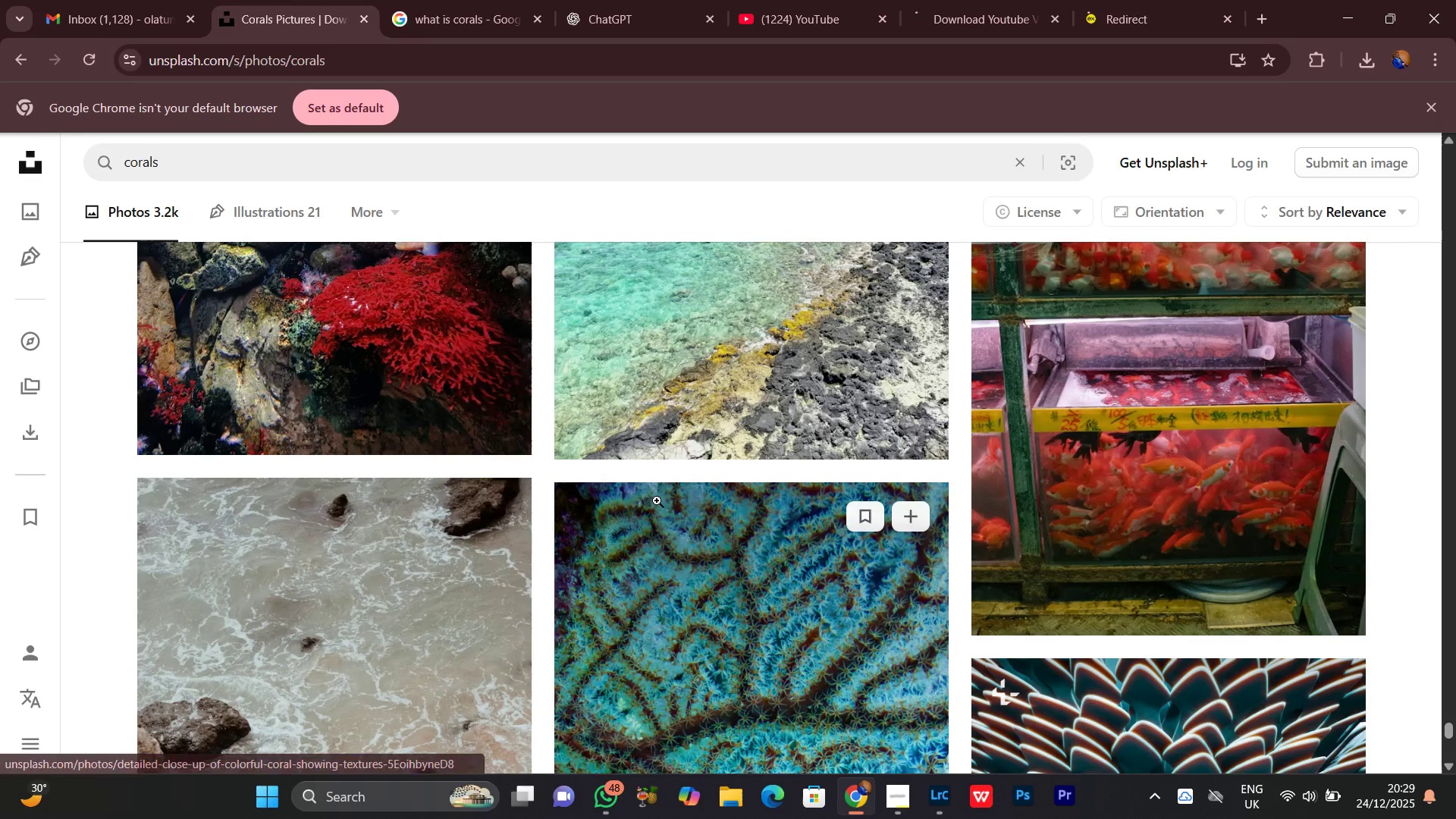 
scroll: coordinate [842, 548], scroll_direction: down, amount: 10.0
 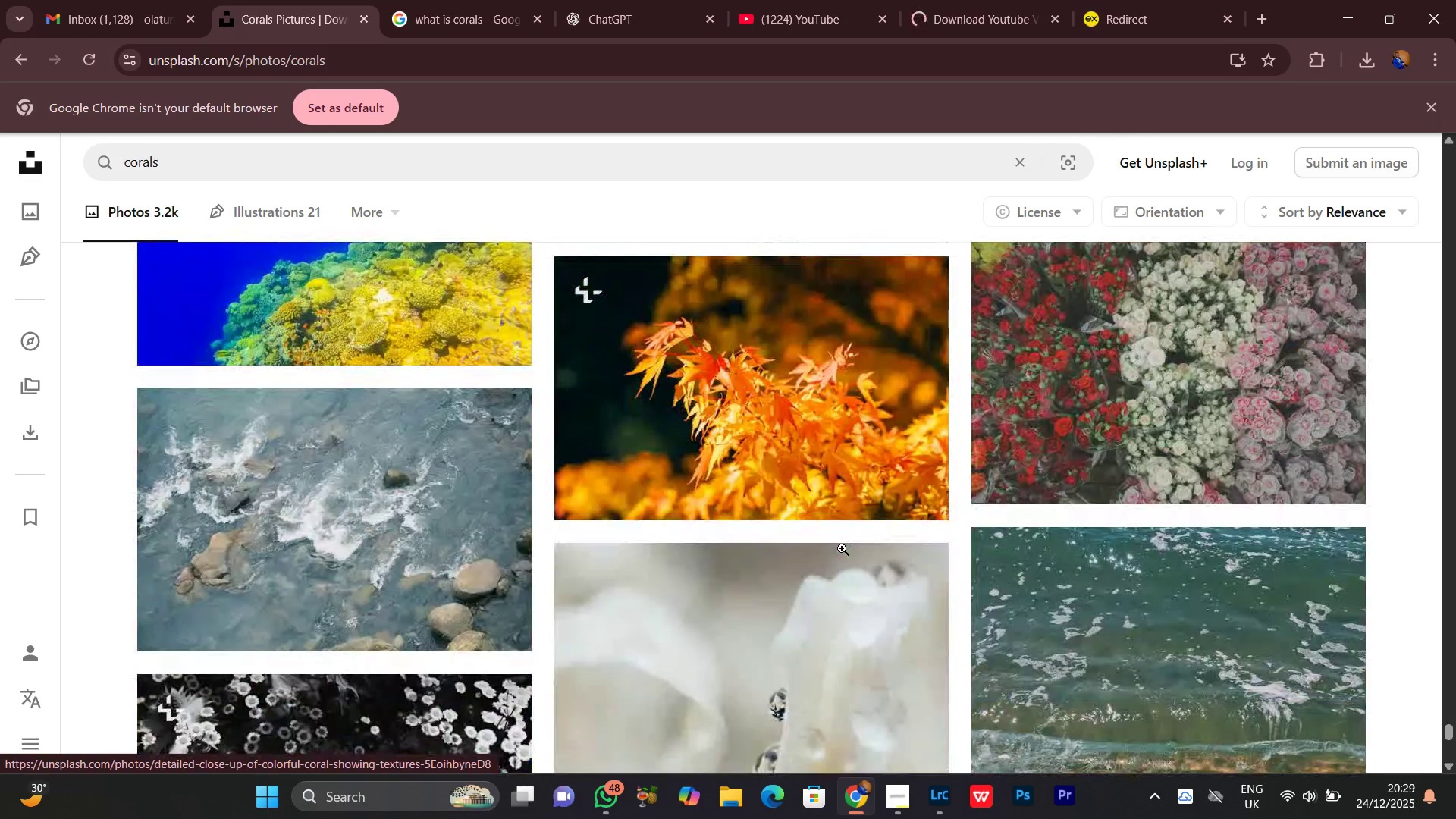 
scroll: coordinate [842, 548], scroll_direction: up, amount: 1.0
 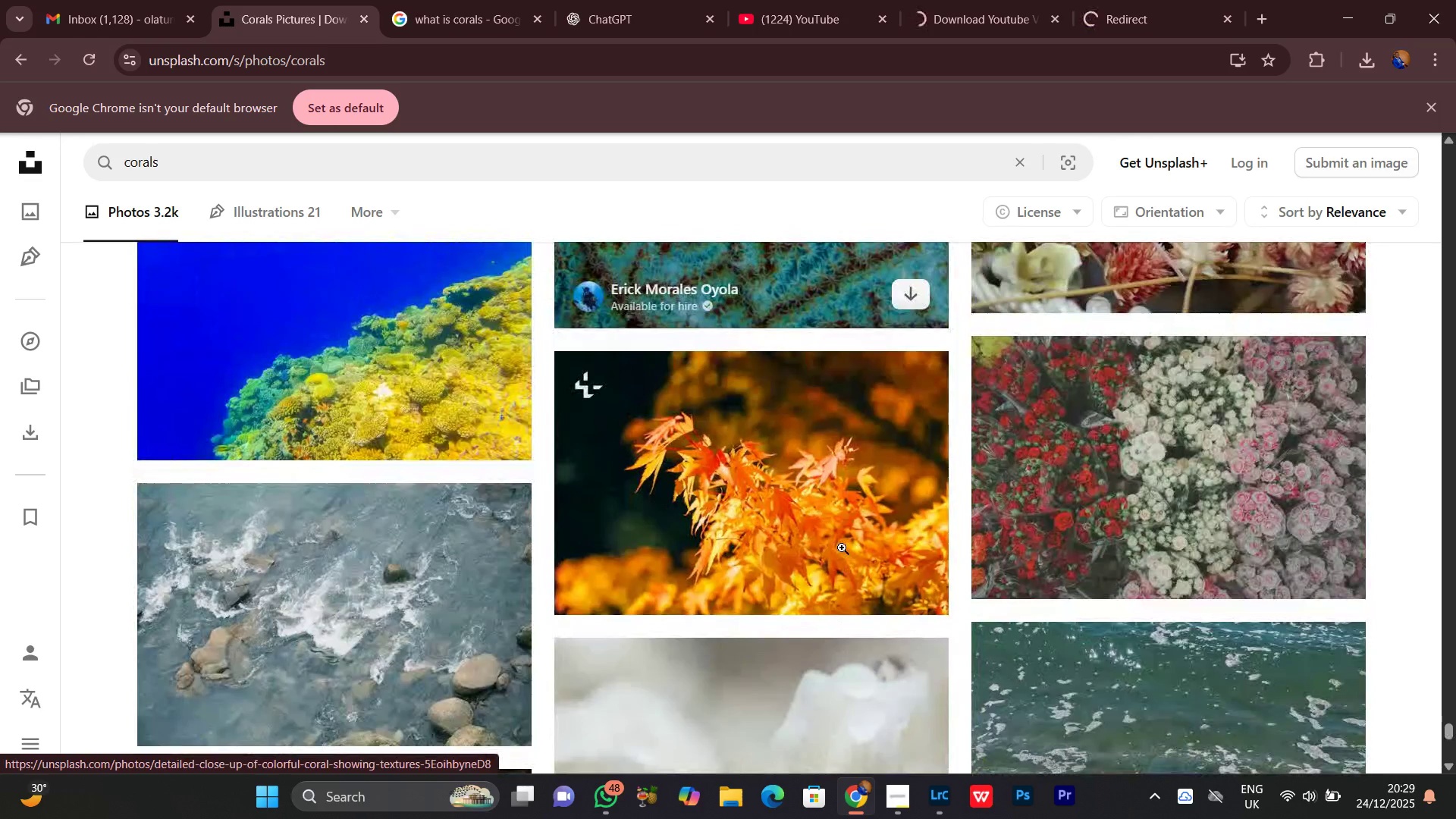 
scroll: coordinate [842, 548], scroll_direction: down, amount: 4.0
 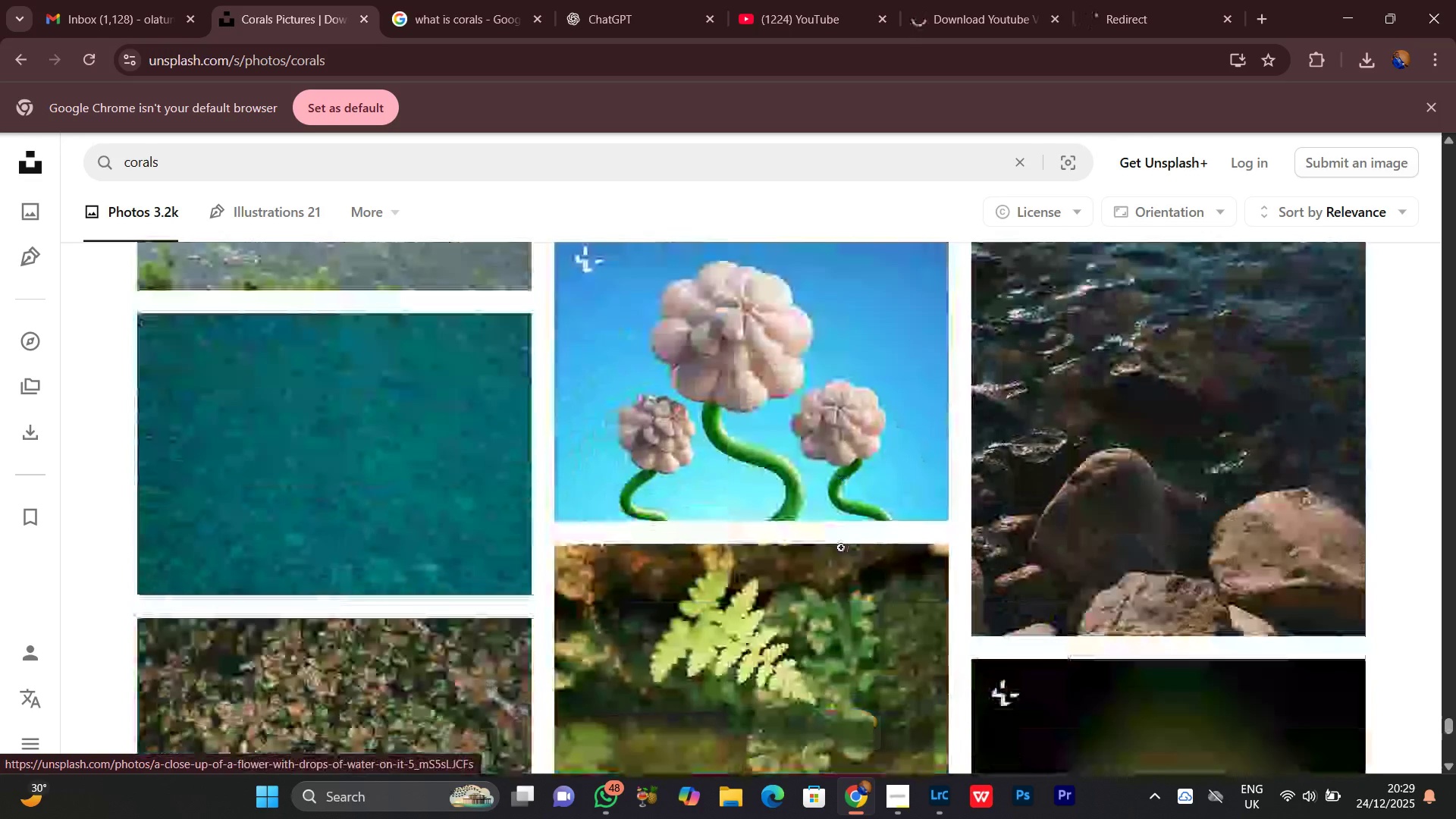 
scroll: coordinate [839, 548], scroll_direction: up, amount: 2.0
 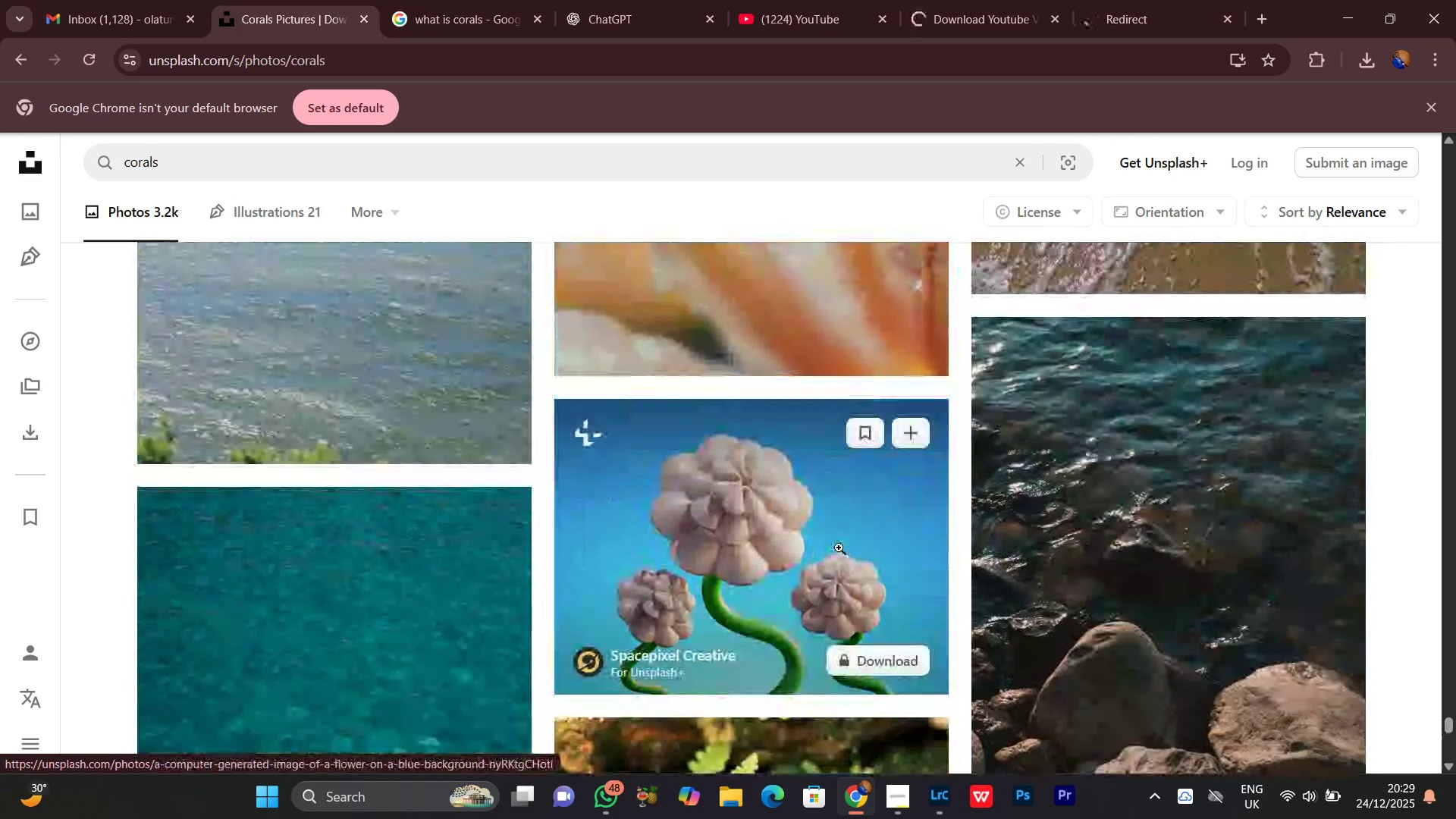 
scroll: coordinate [839, 548], scroll_direction: down, amount: 5.0
 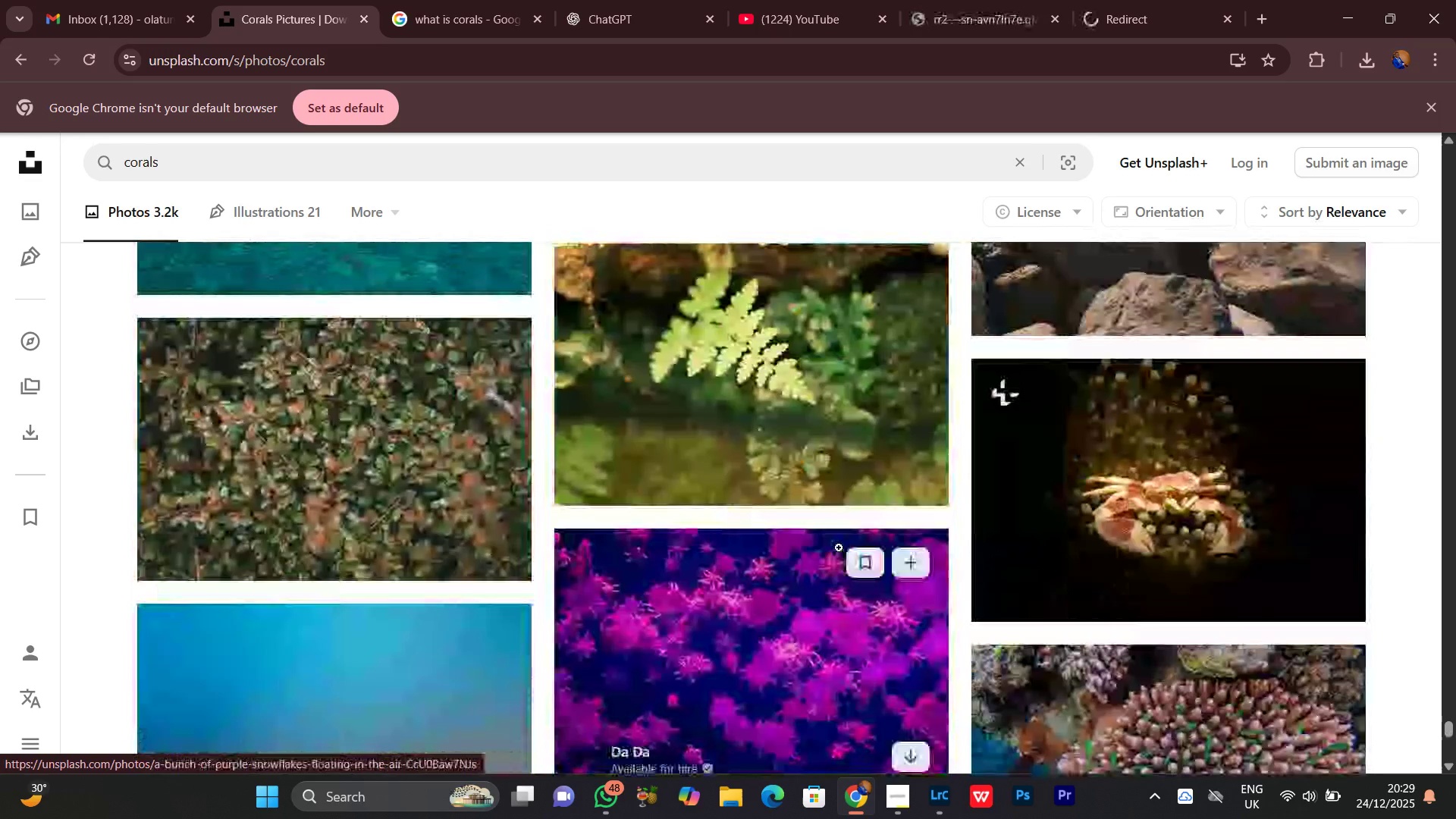 
scroll: coordinate [839, 548], scroll_direction: up, amount: 1.0
 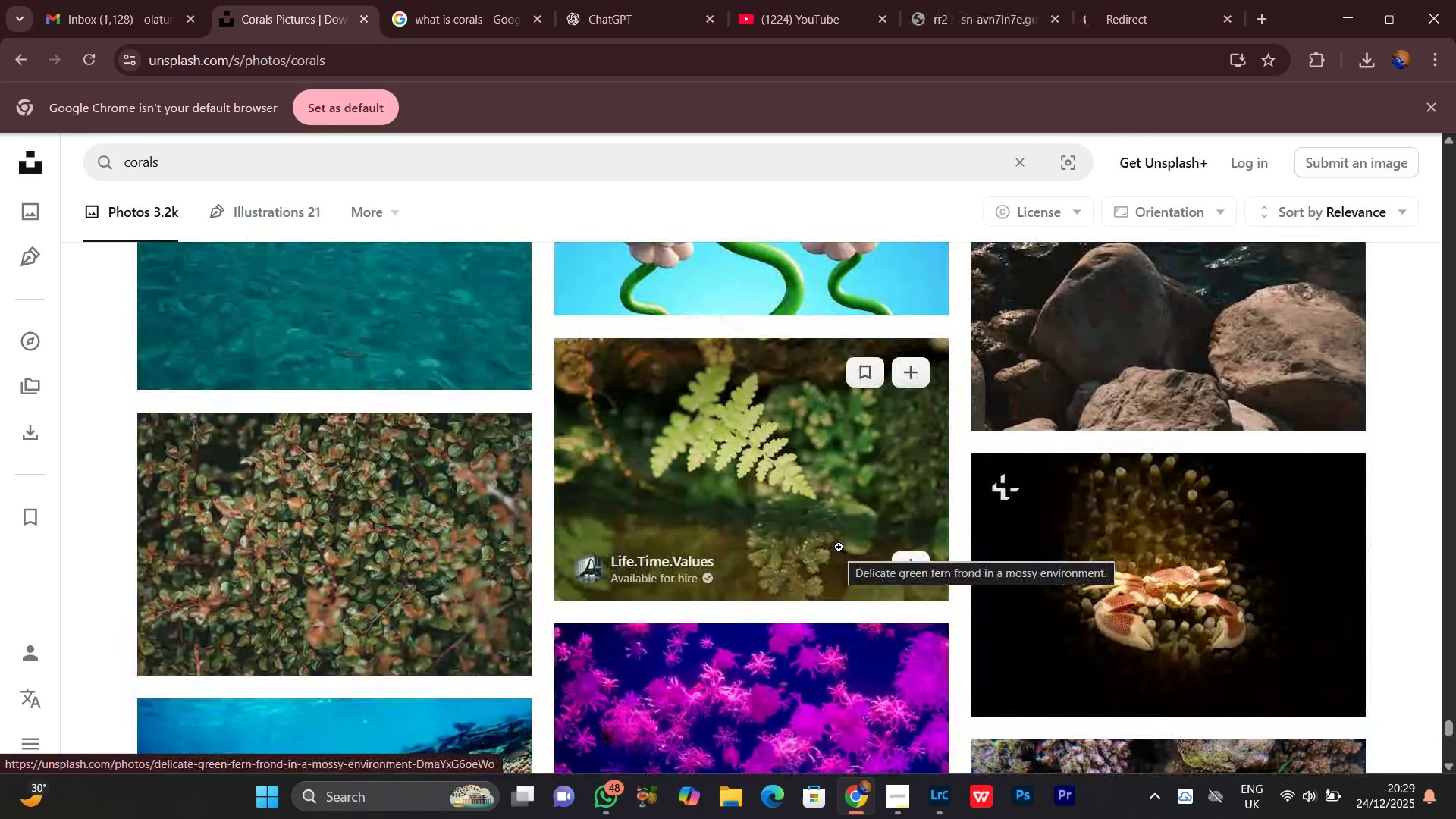 
scroll: coordinate [839, 546], scroll_direction: down, amount: 3.0
 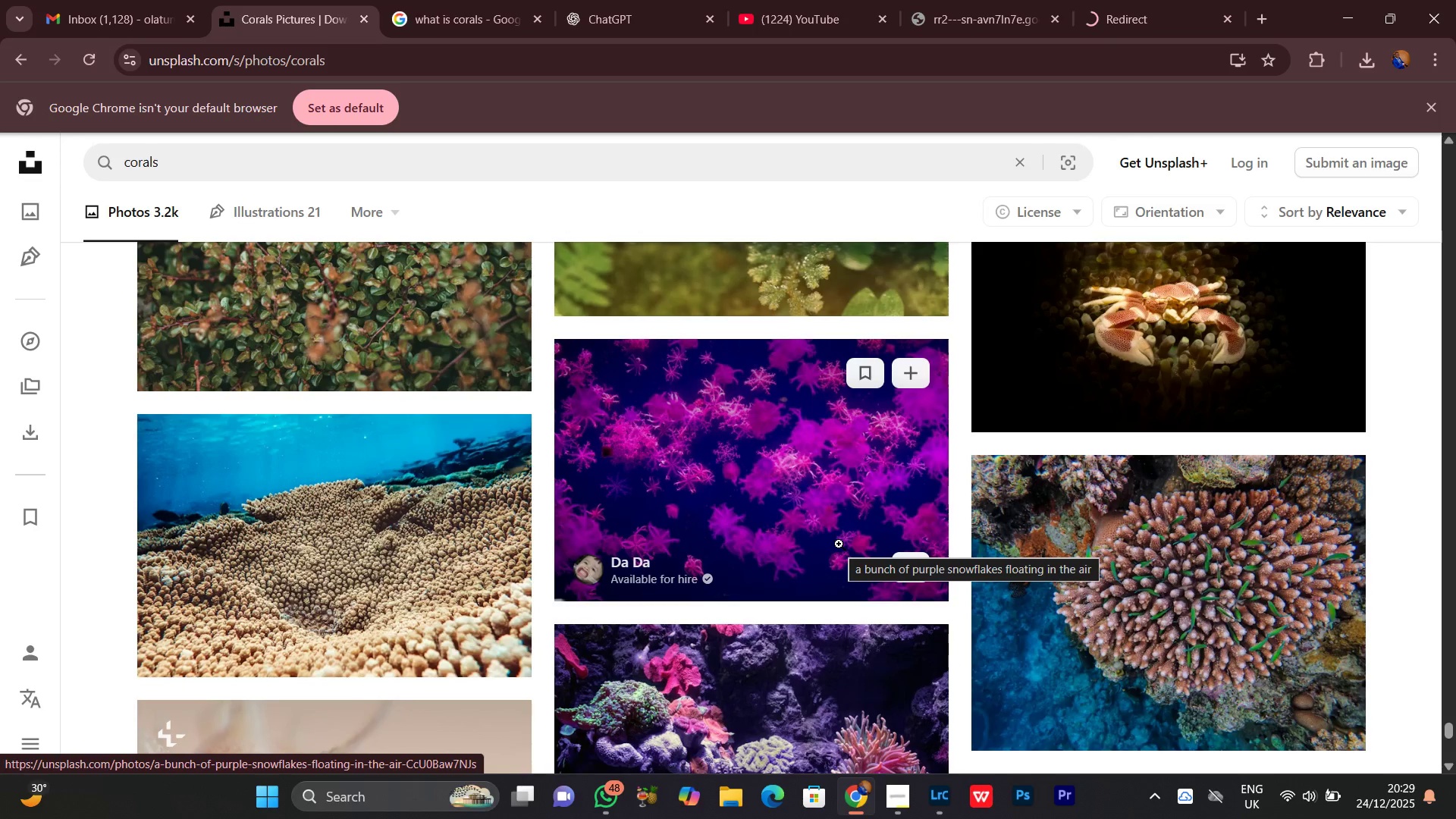 
wait(8.73)
 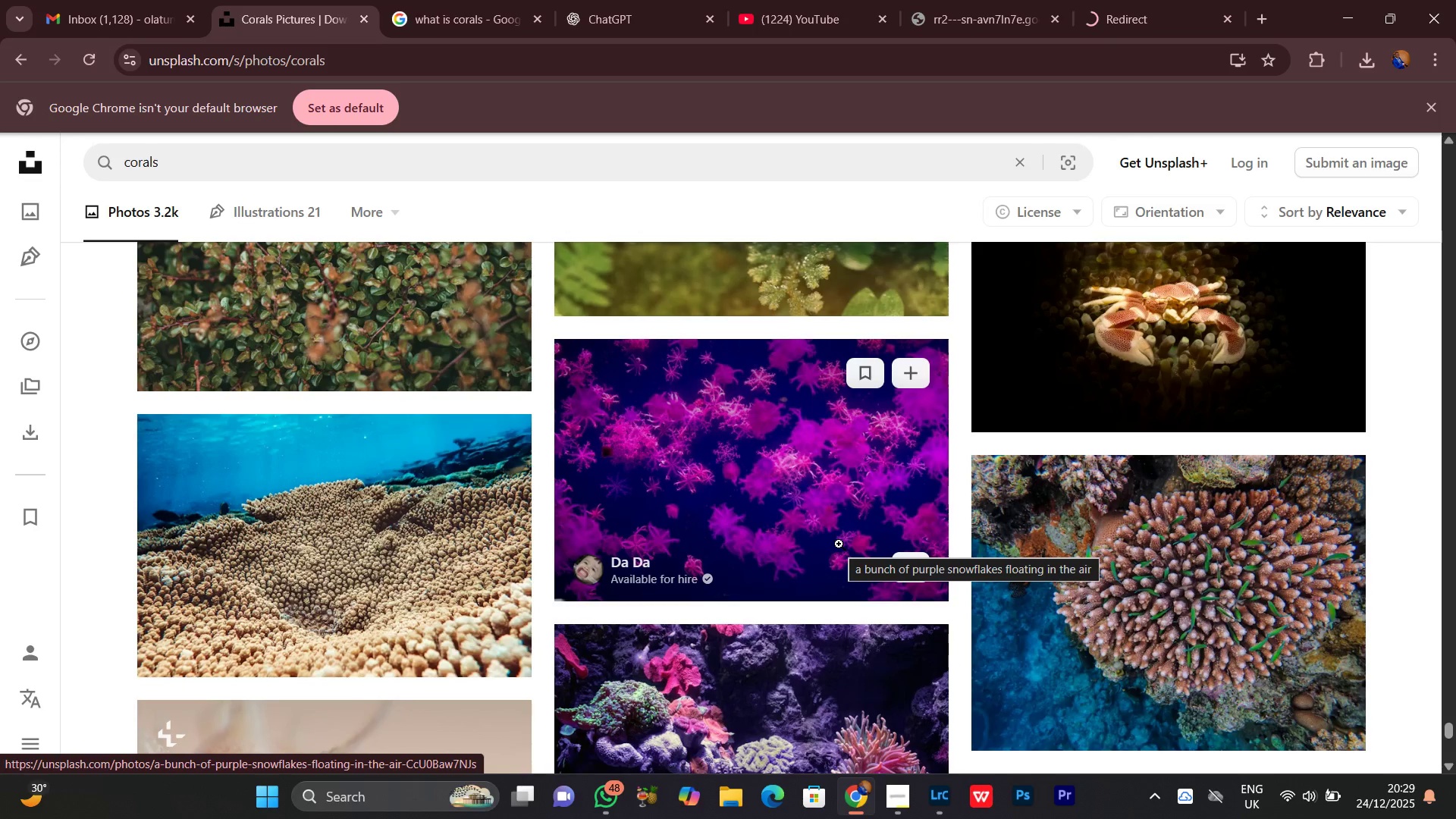 
left_click([990, 0])
 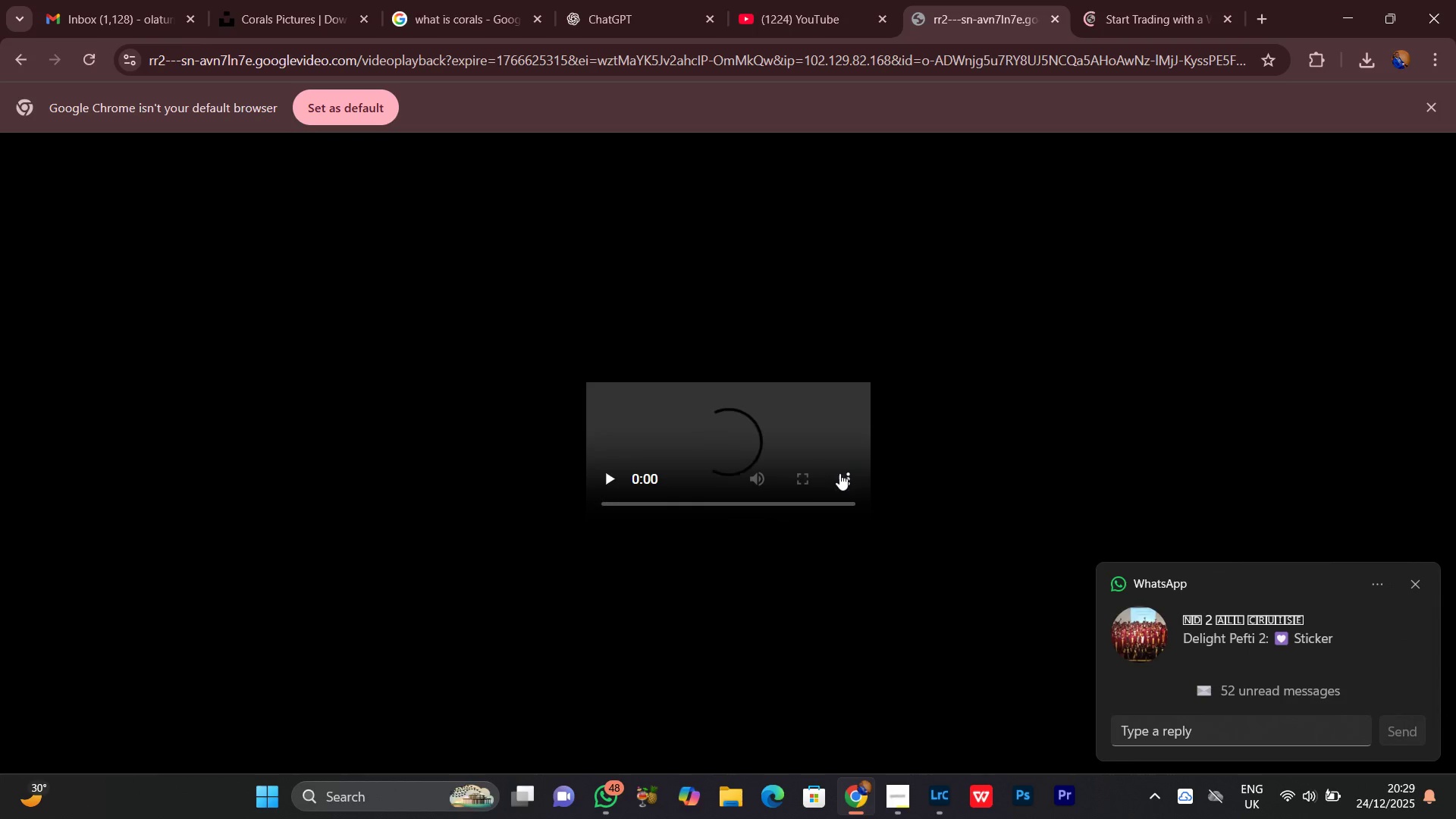 
left_click([844, 474])
 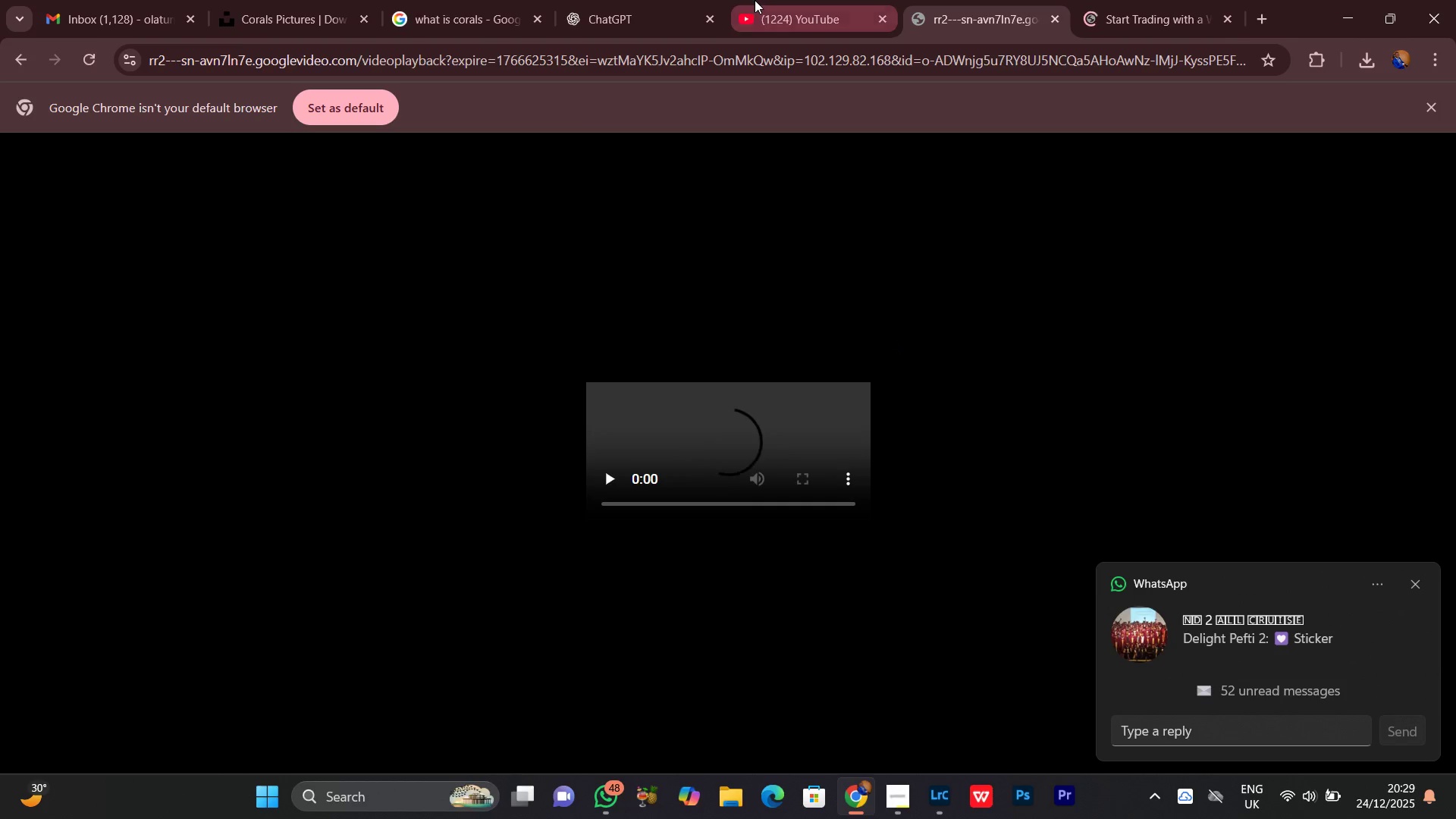 
double_click([620, 0])
 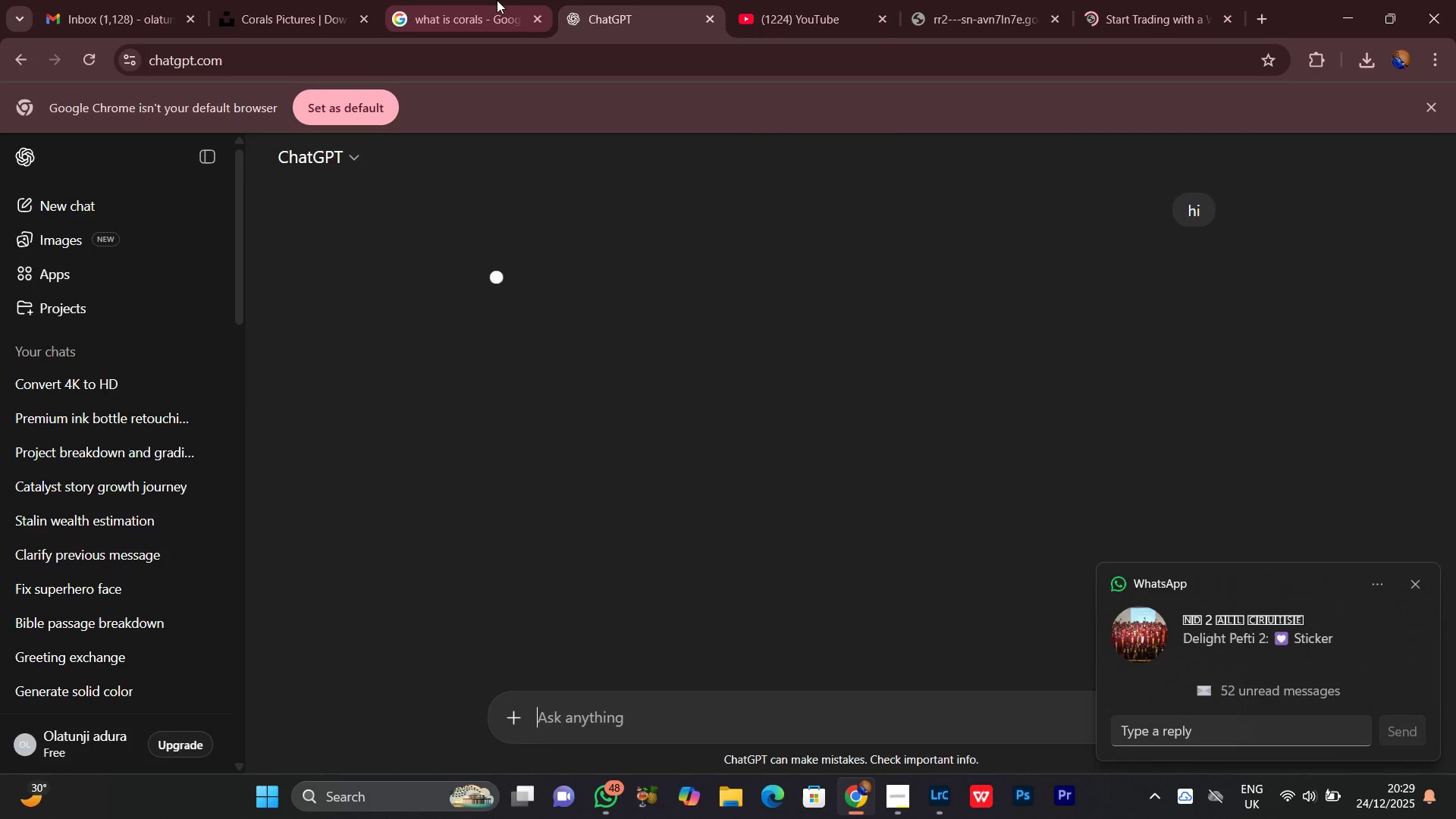 
left_click([478, 0])
 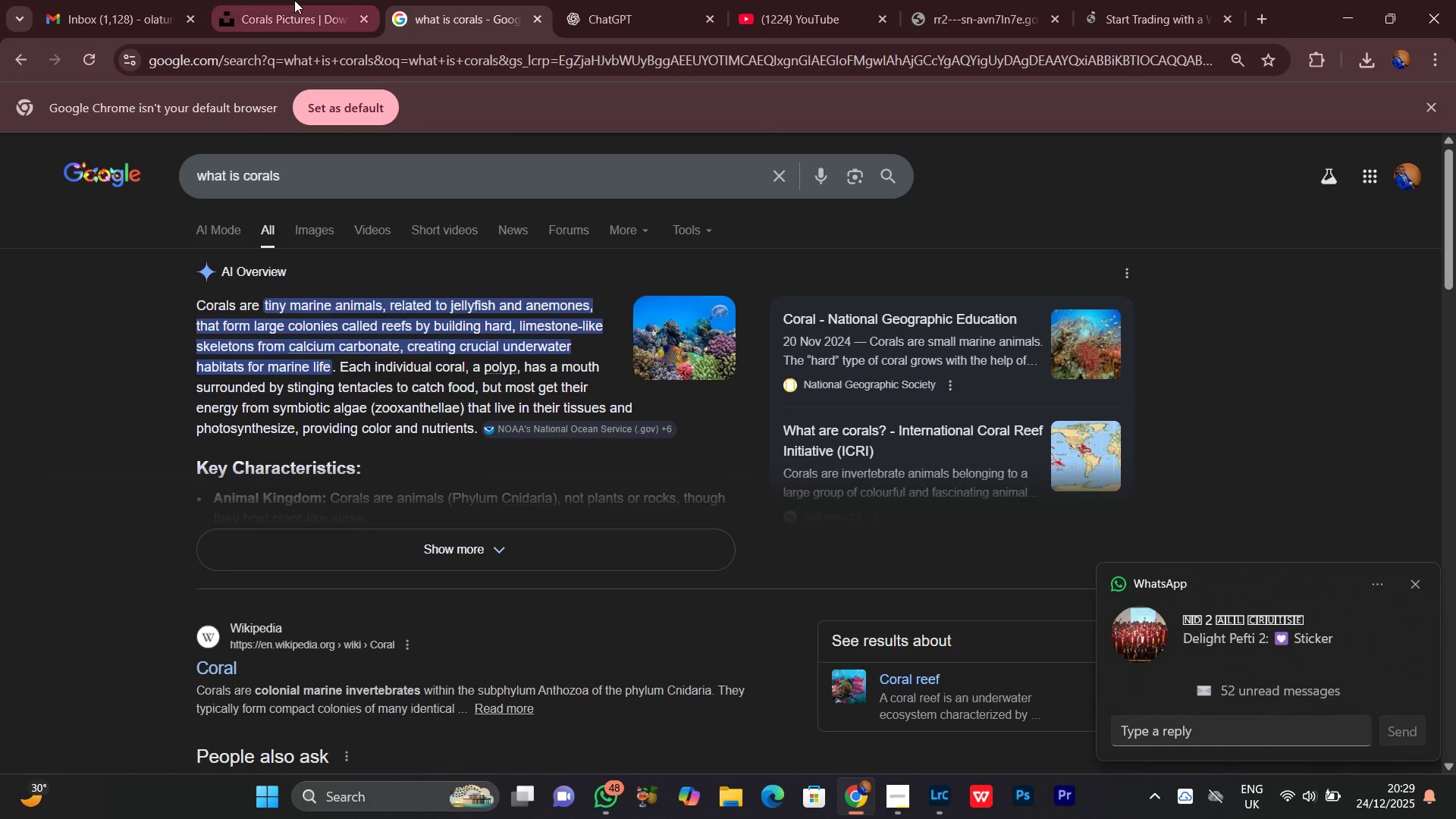 
left_click([294, 0])
 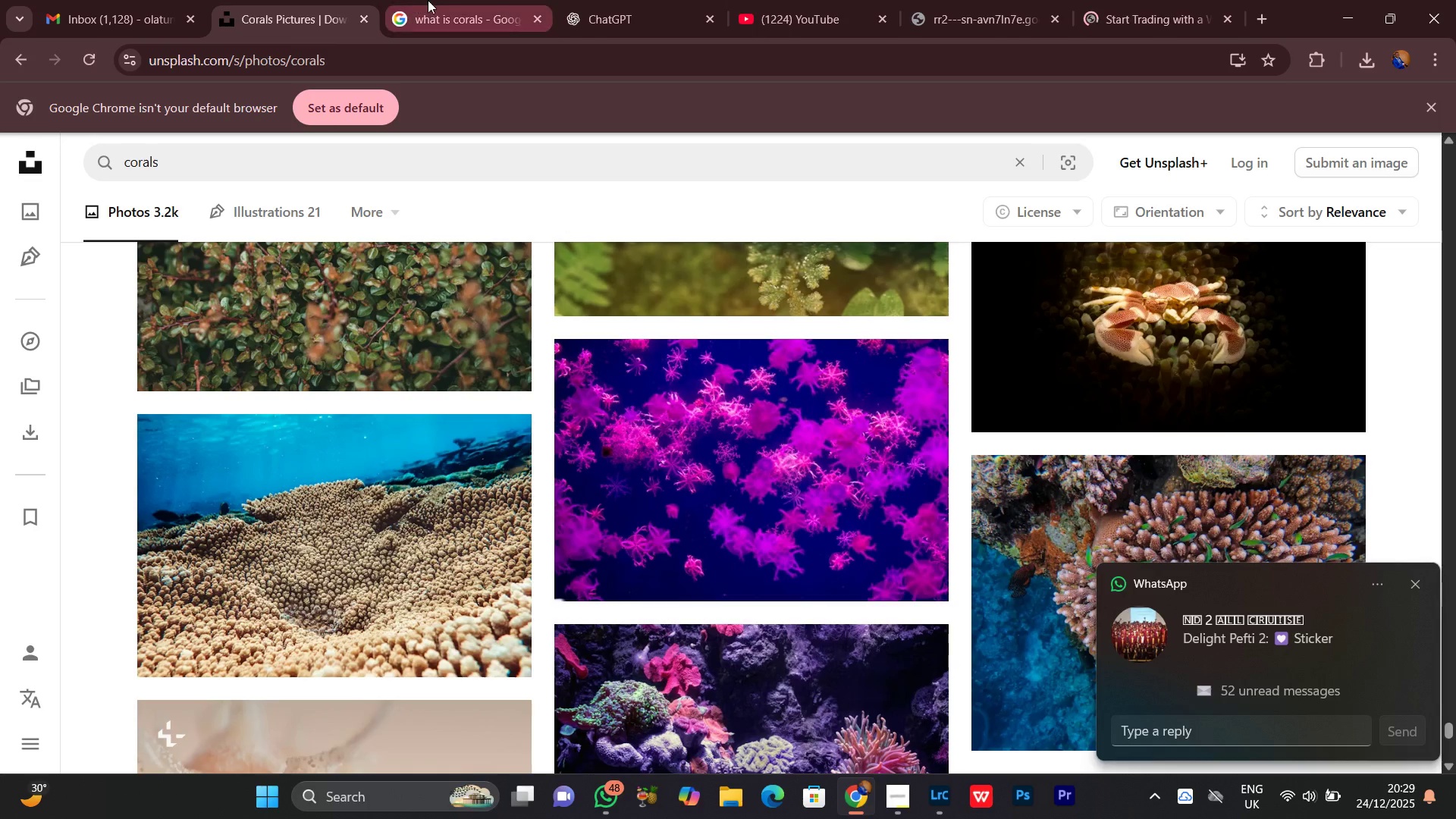 
left_click([433, 0])
 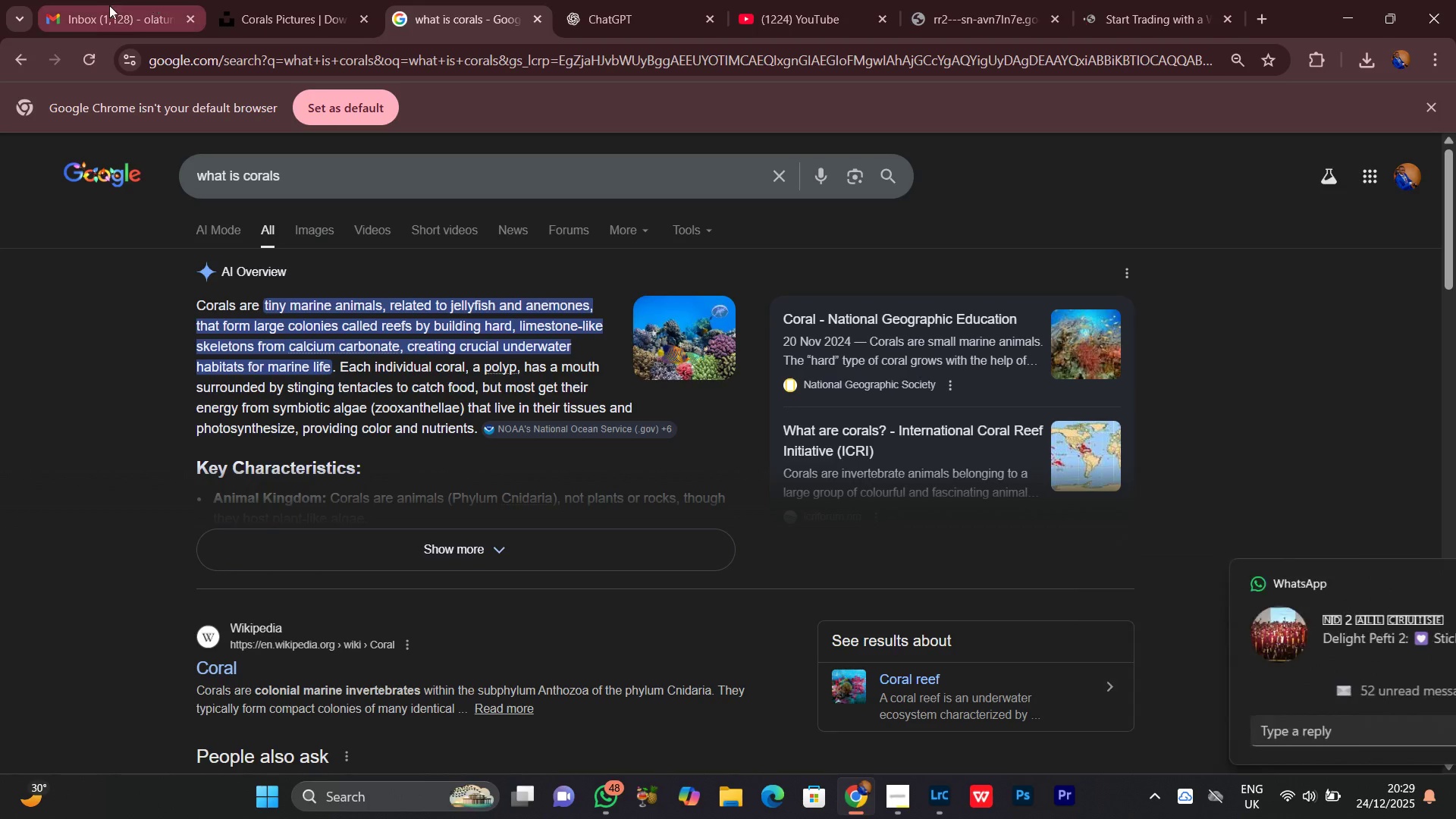 
left_click([108, 5])
 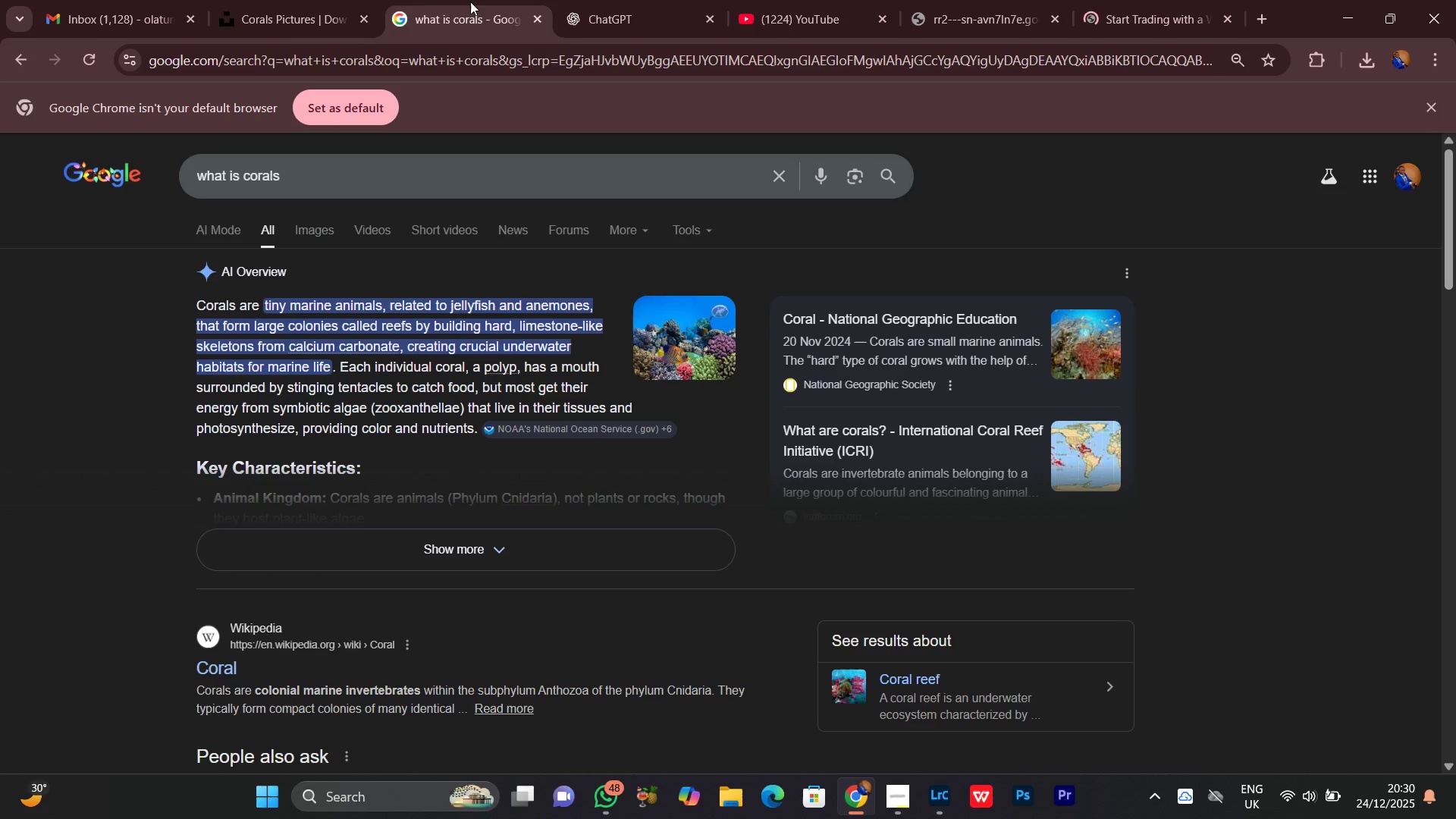 
left_click([318, 0])
 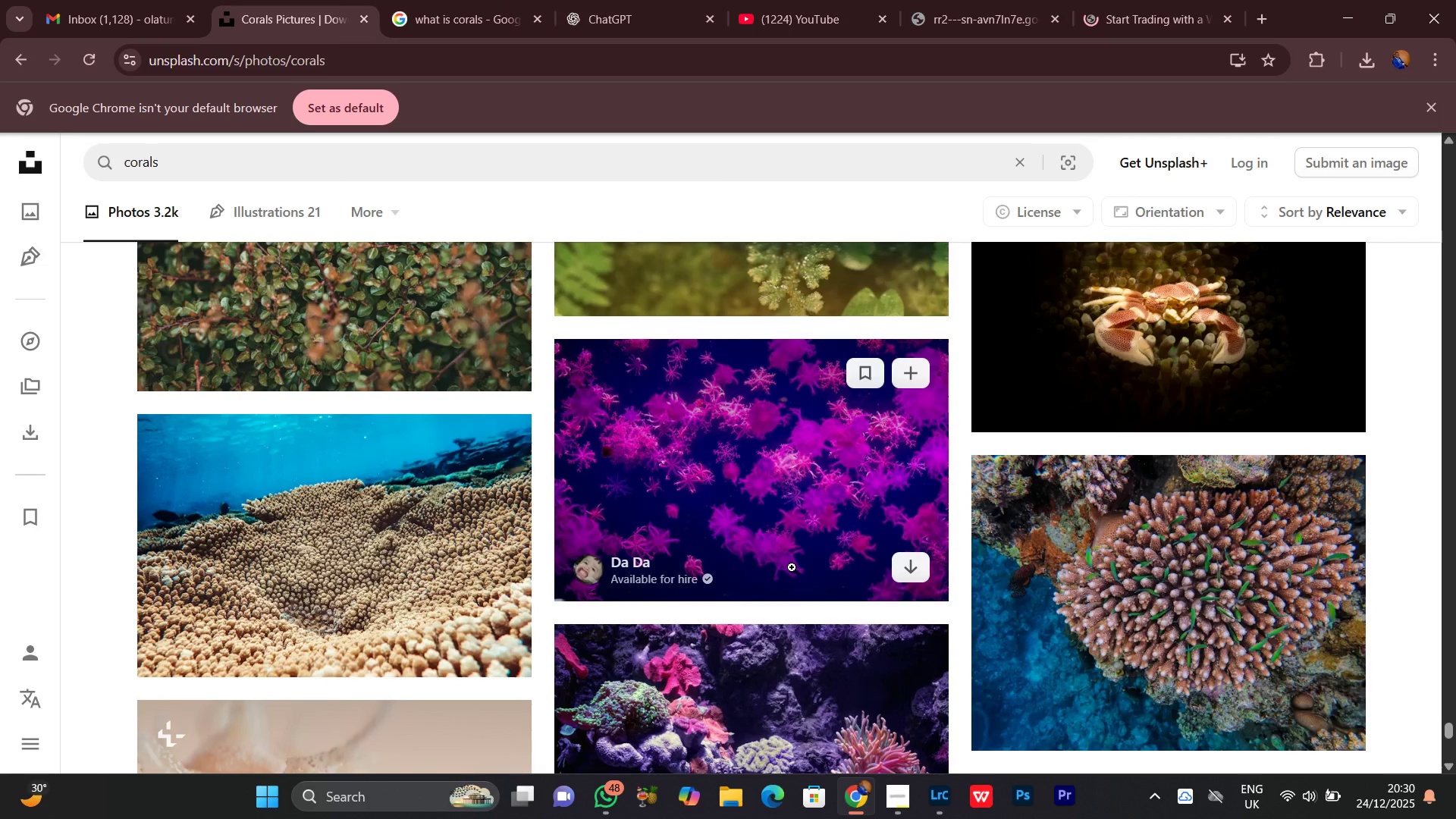 
scroll: coordinate [861, 561], scroll_direction: down, amount: 14.0
 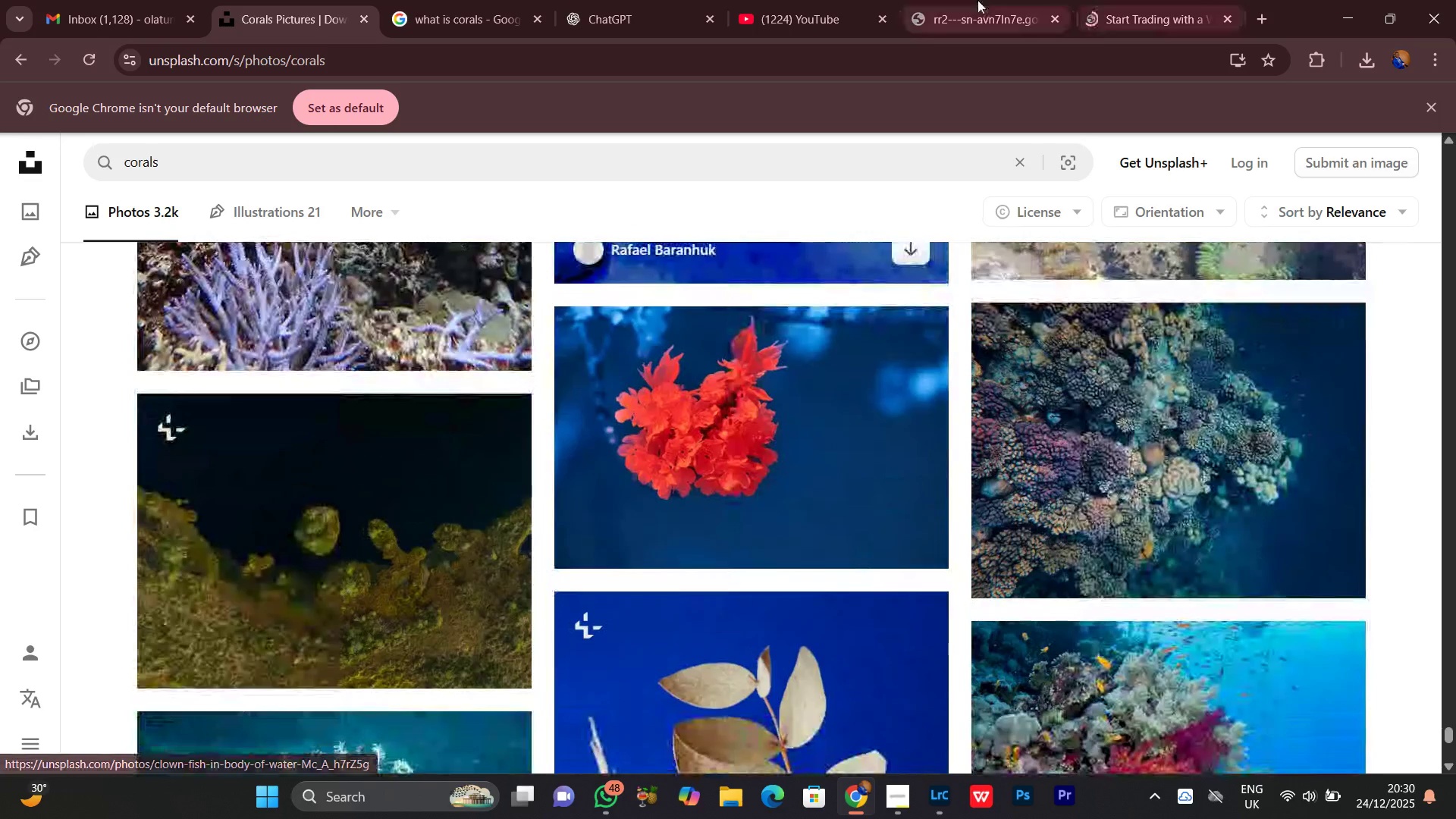 
left_click([943, 0])
 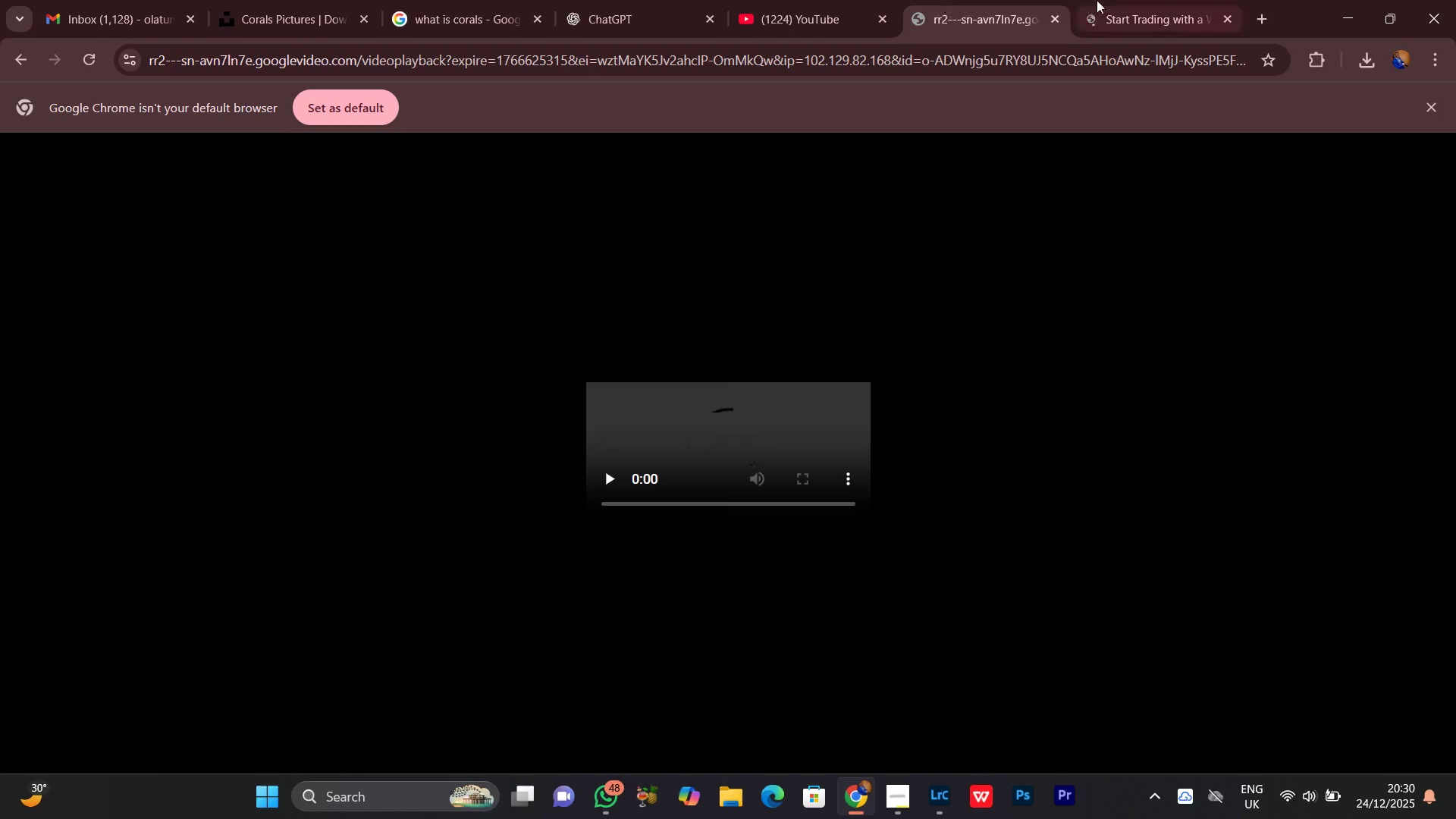 
left_click([1141, 0])
 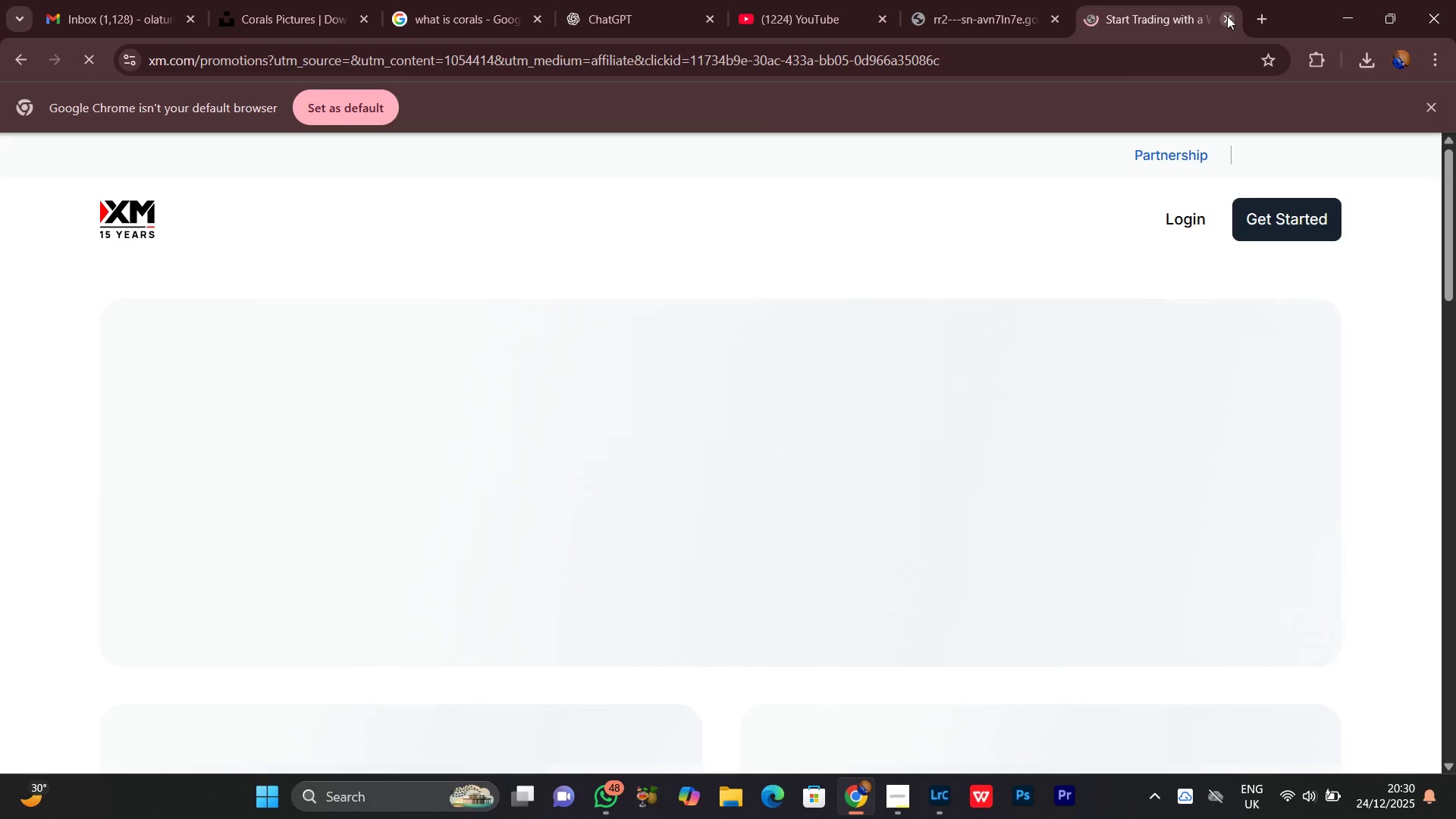 
left_click([1227, 16])
 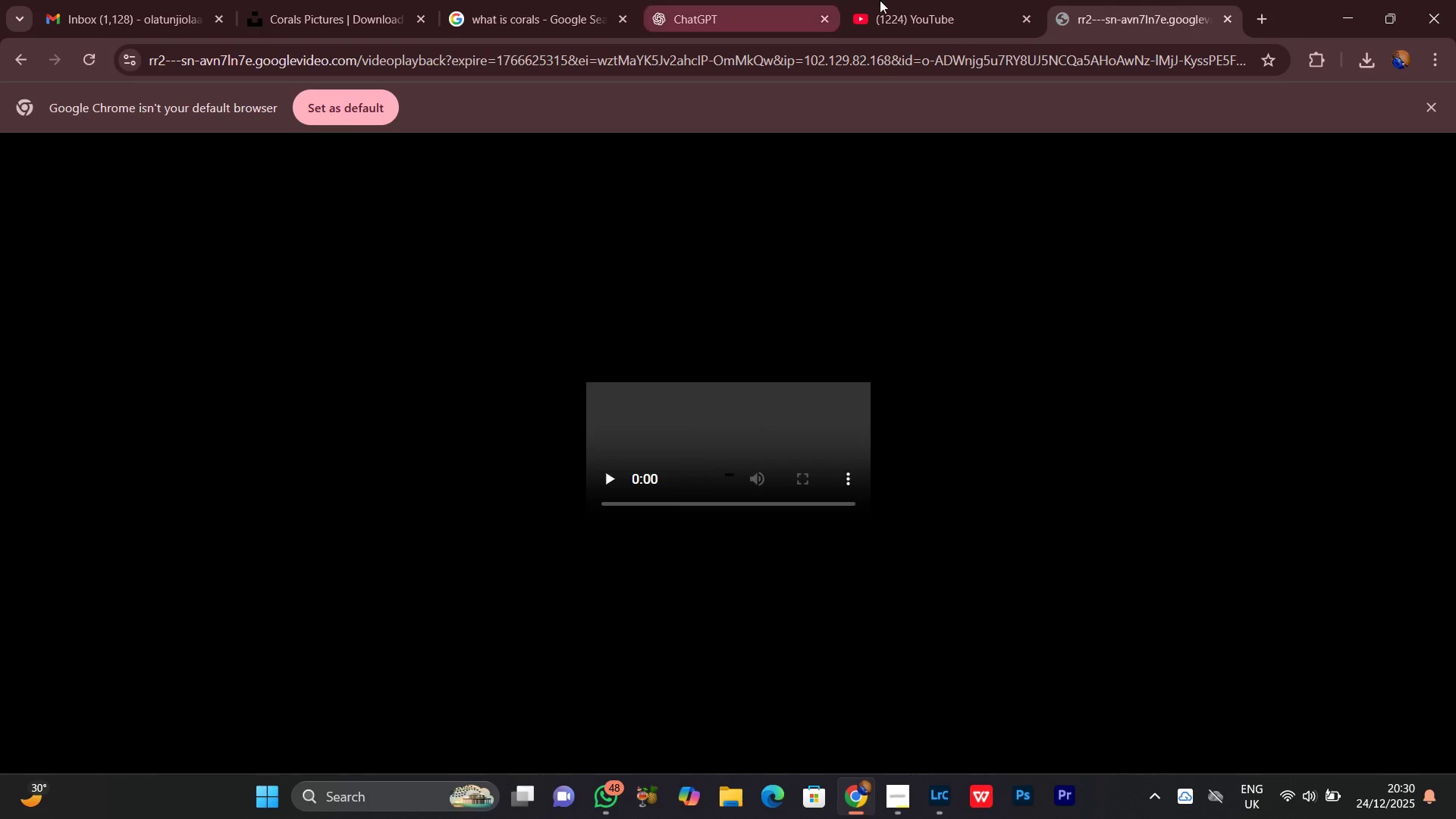 
left_click([998, 0])
 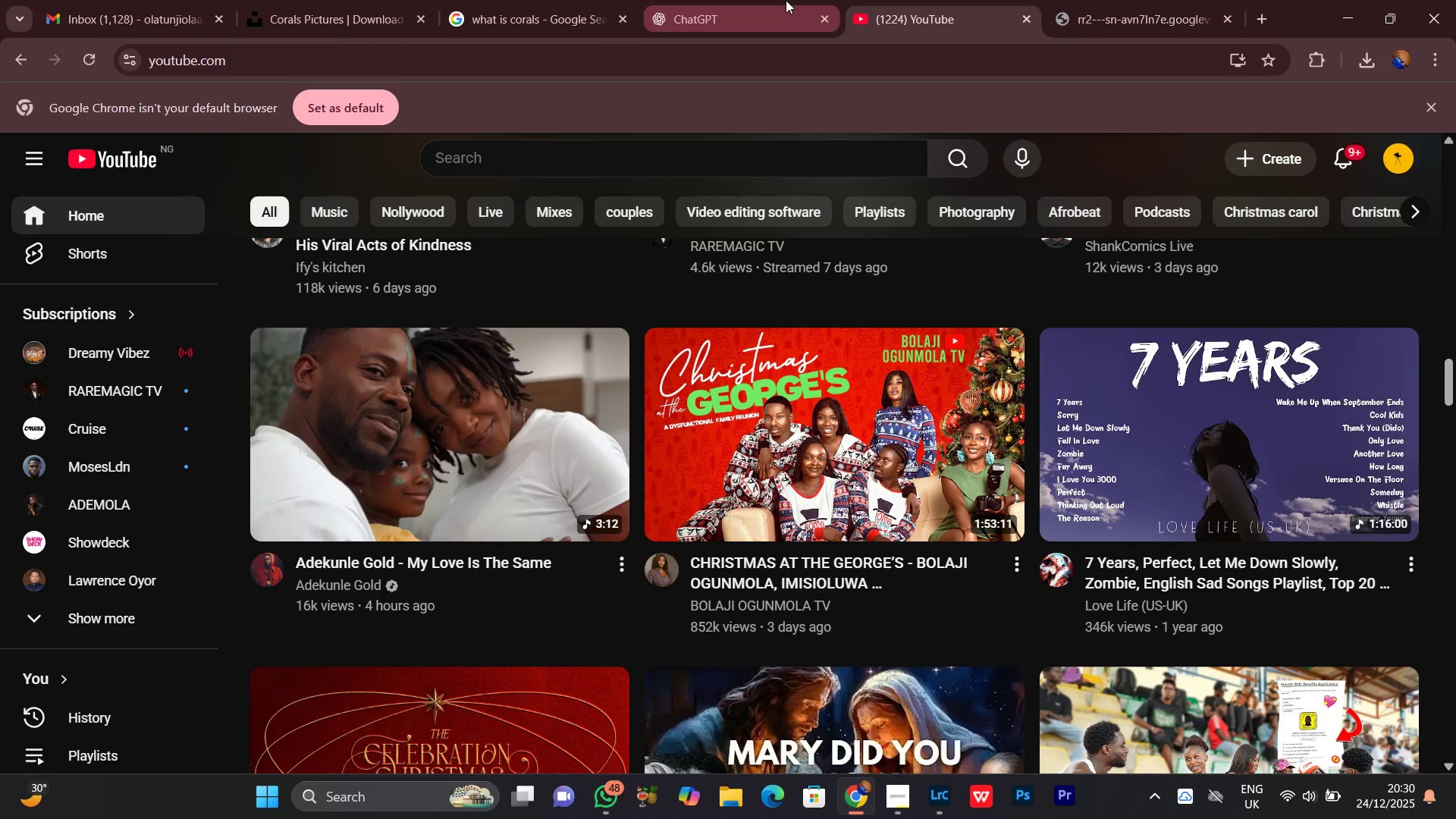 
left_click([762, 0])
 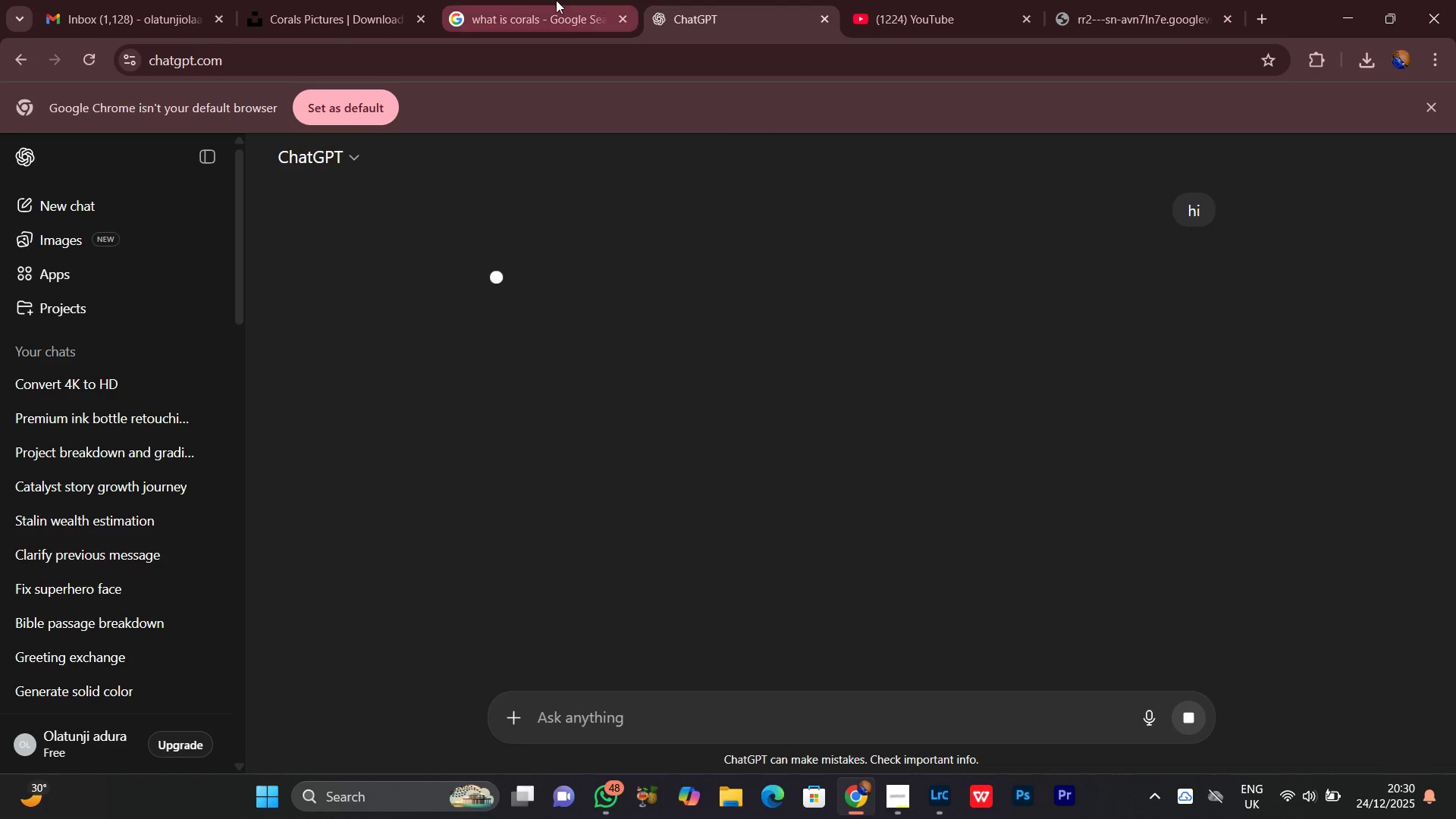 
left_click([554, 0])
 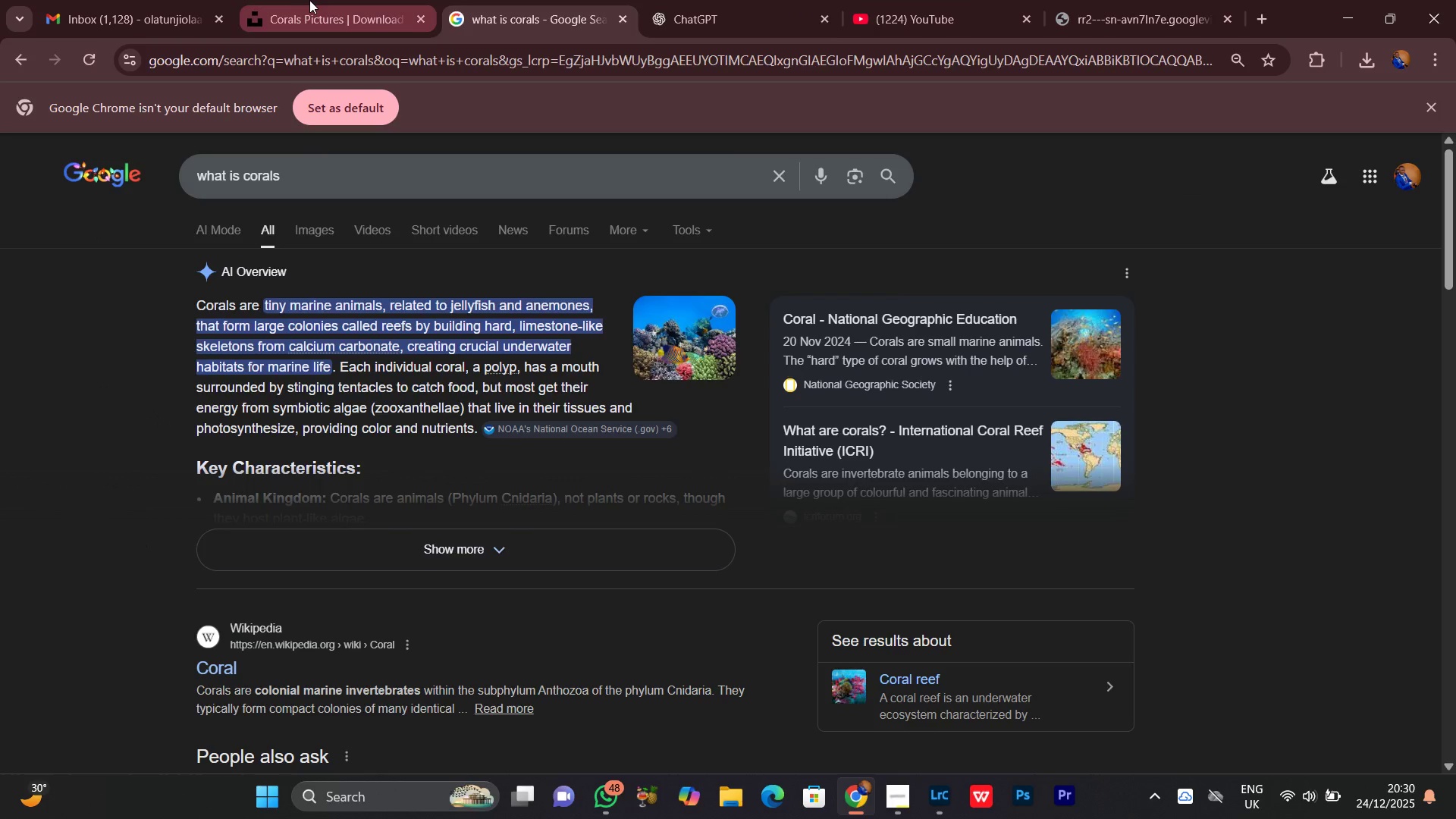 
left_click([312, 0])
 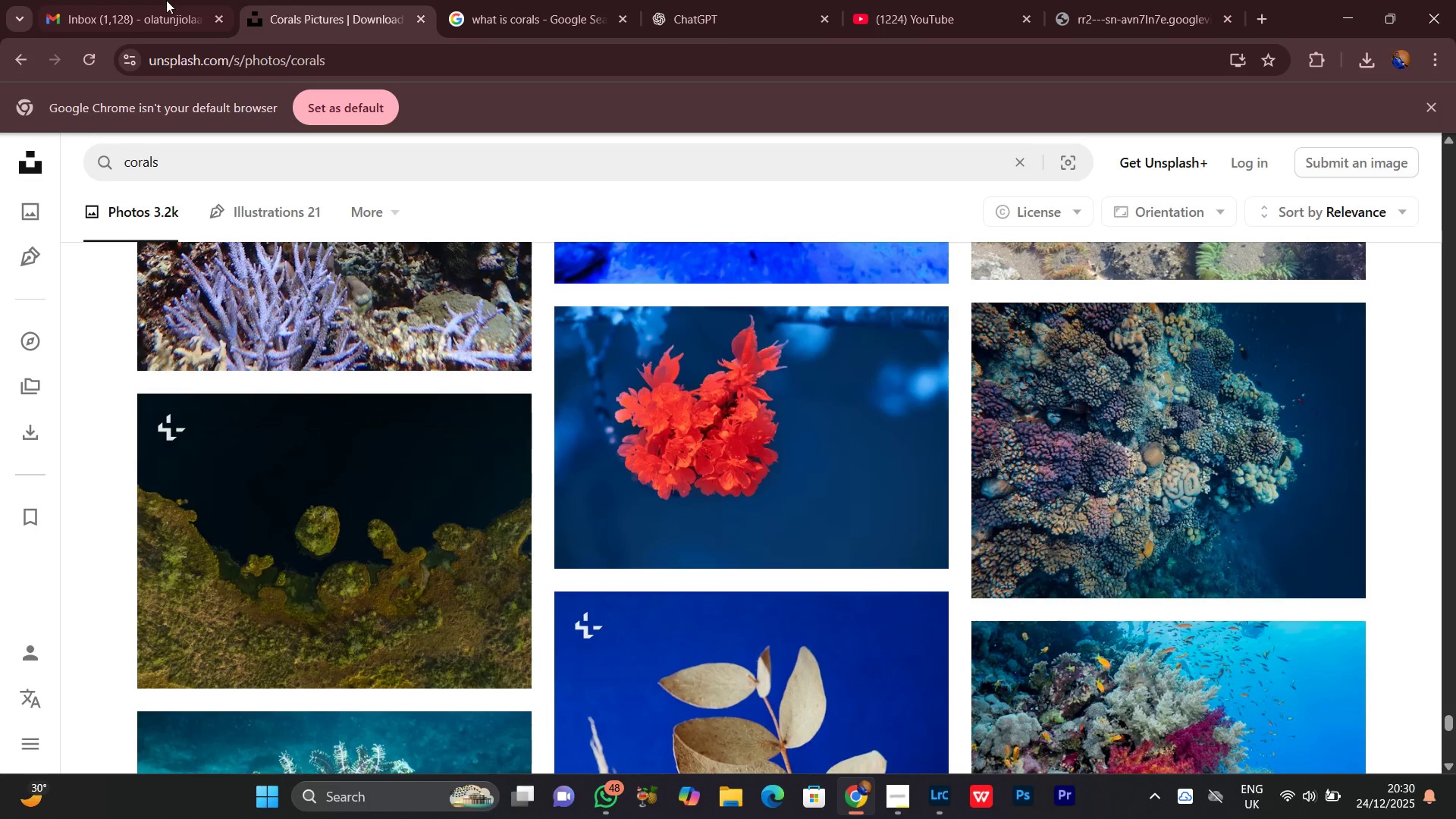 
left_click([142, 0])
 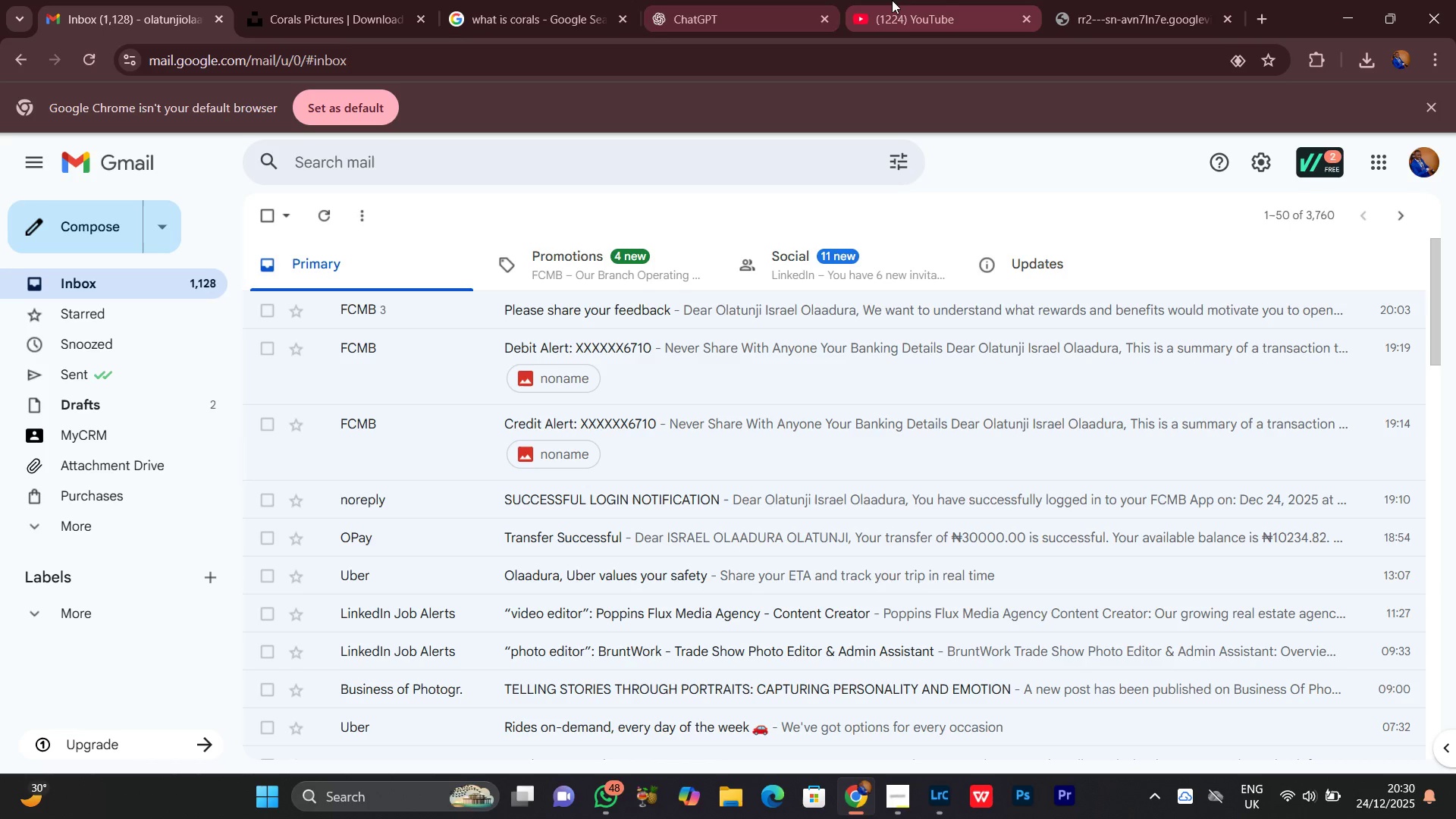 
left_click([905, 0])
 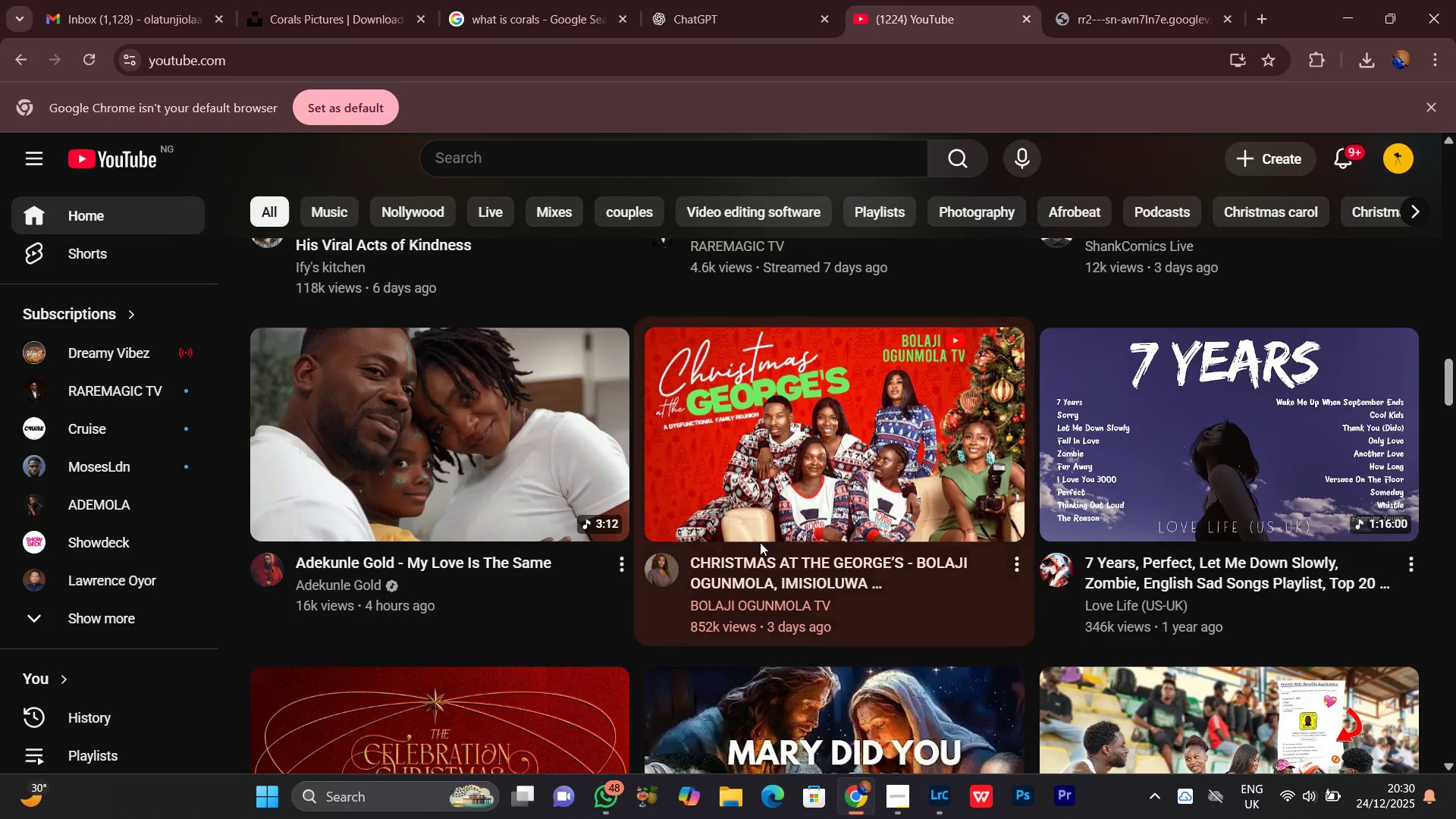 
scroll: coordinate [766, 551], scroll_direction: up, amount: 3.0
 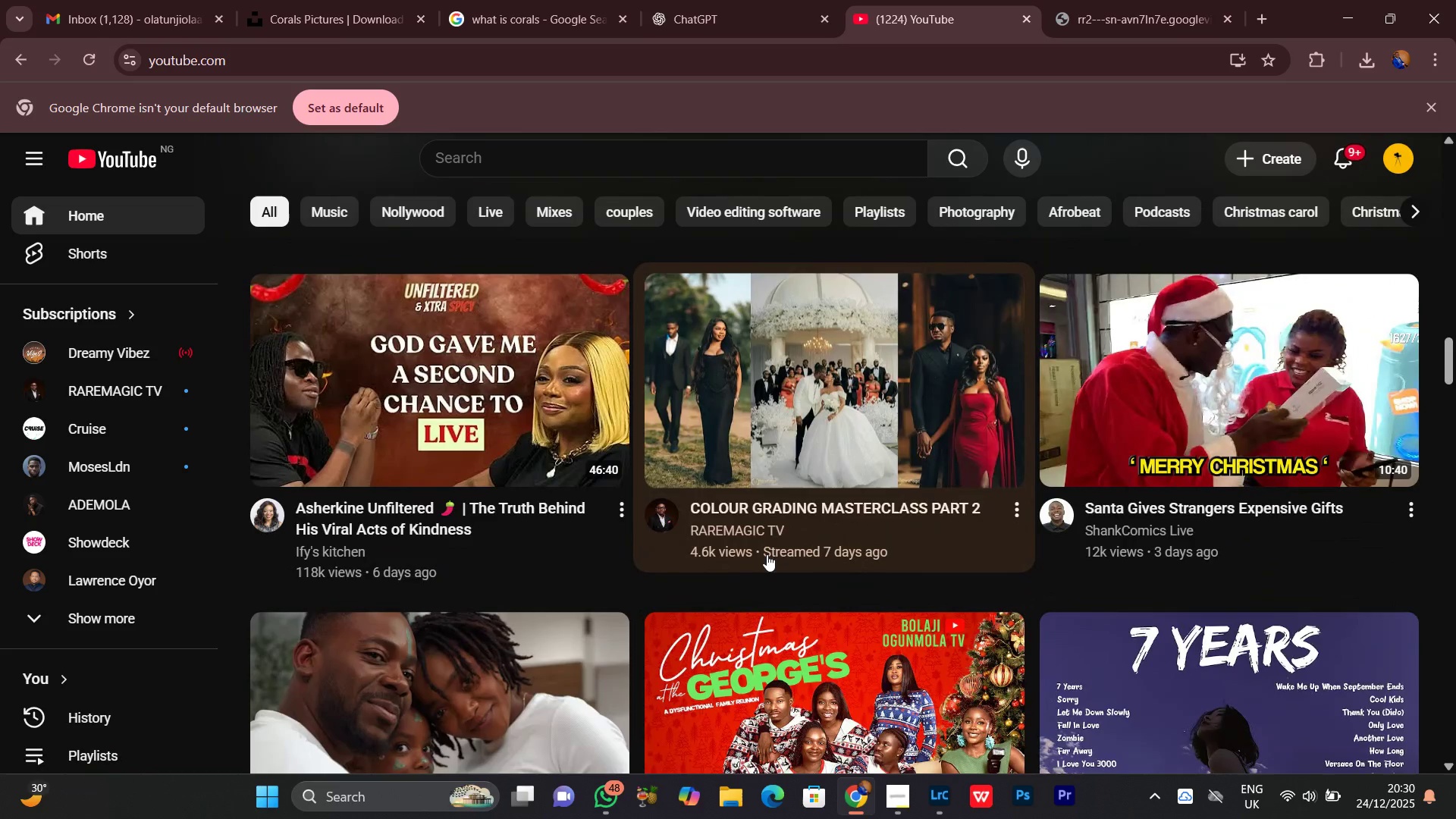 
scroll: coordinate [768, 557], scroll_direction: down, amount: 7.0
 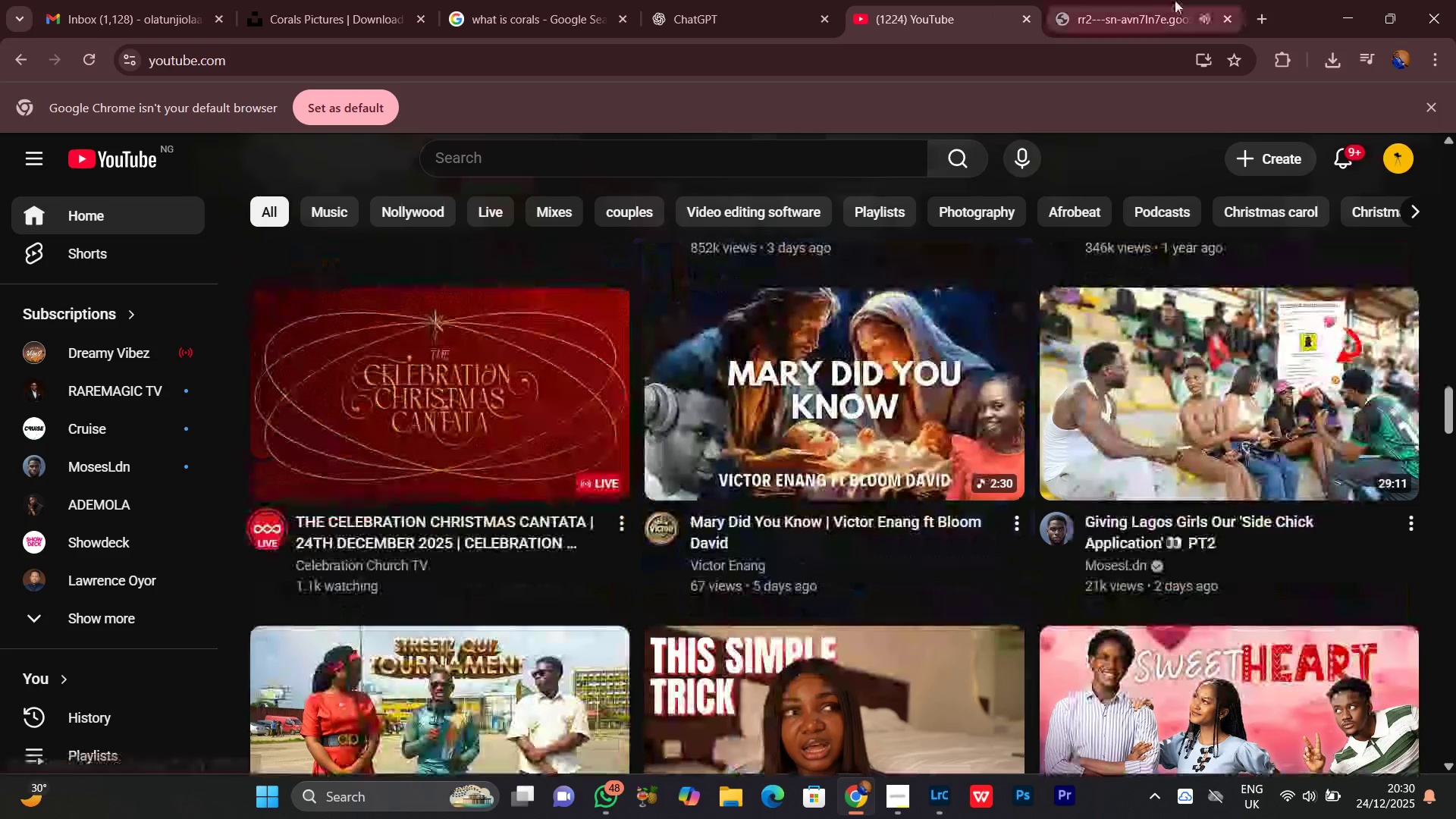 
left_click([1175, 0])
 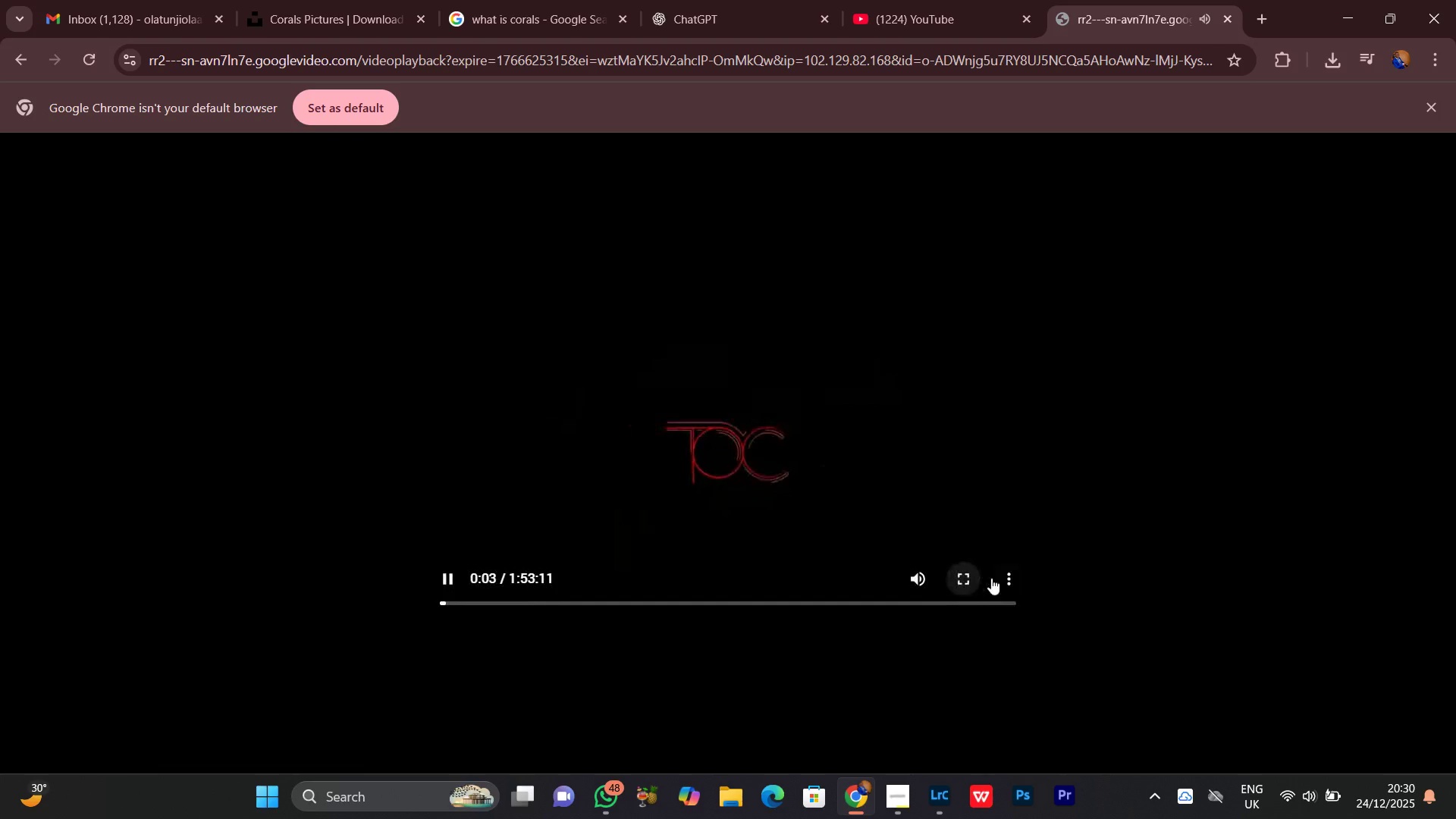 
left_click([1015, 578])
 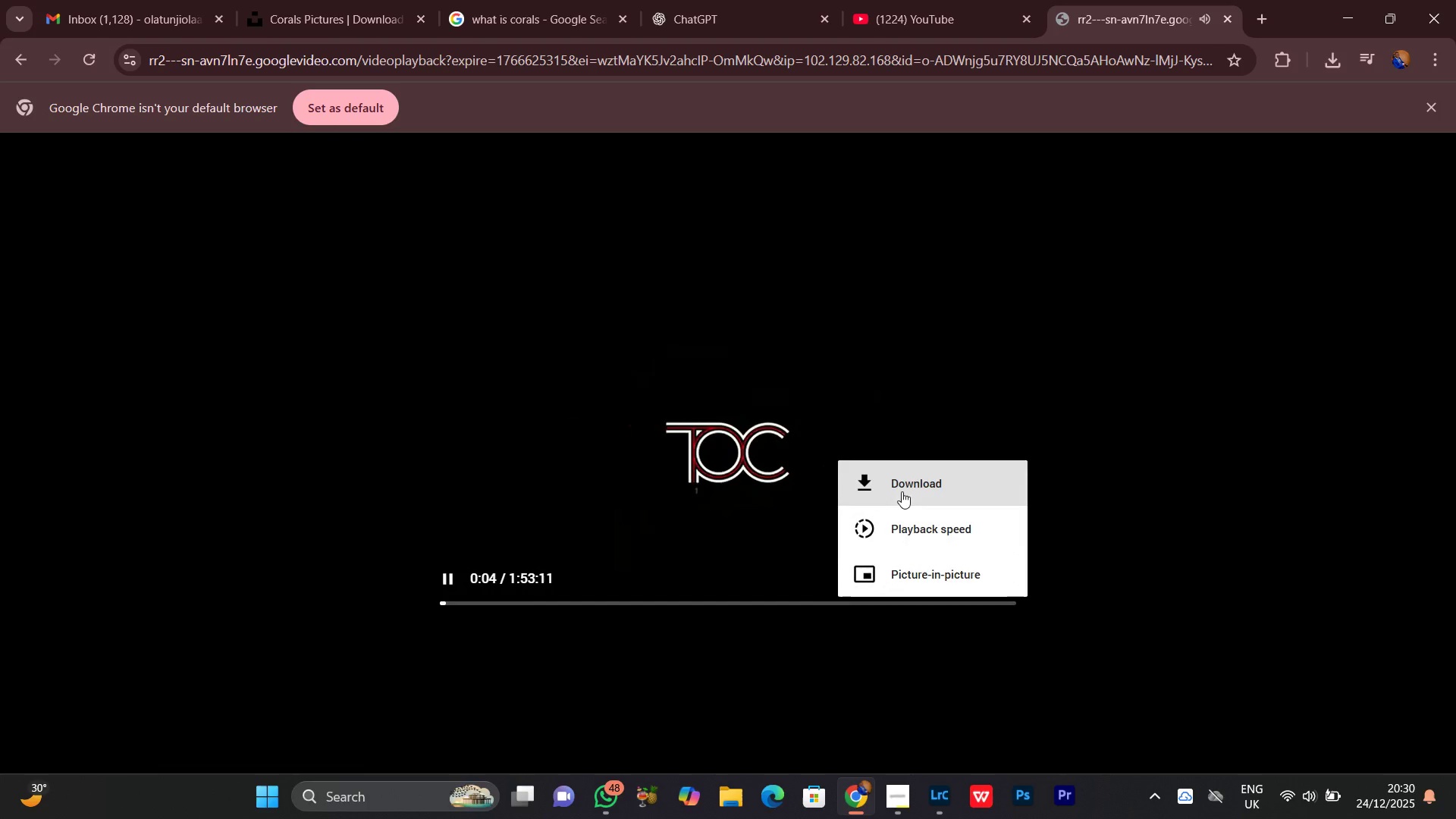 
left_click([900, 487])
 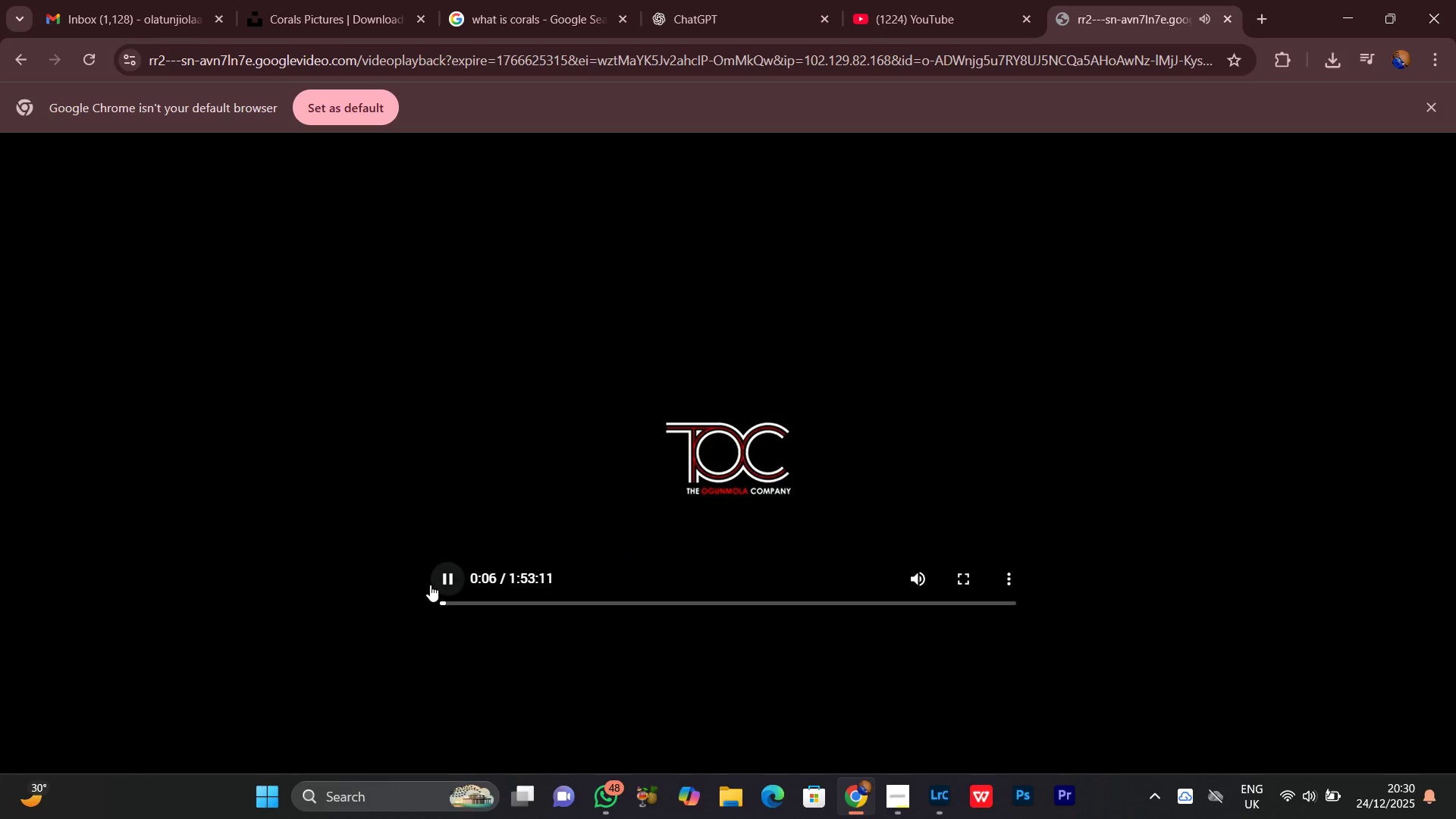 
left_click([444, 579])
 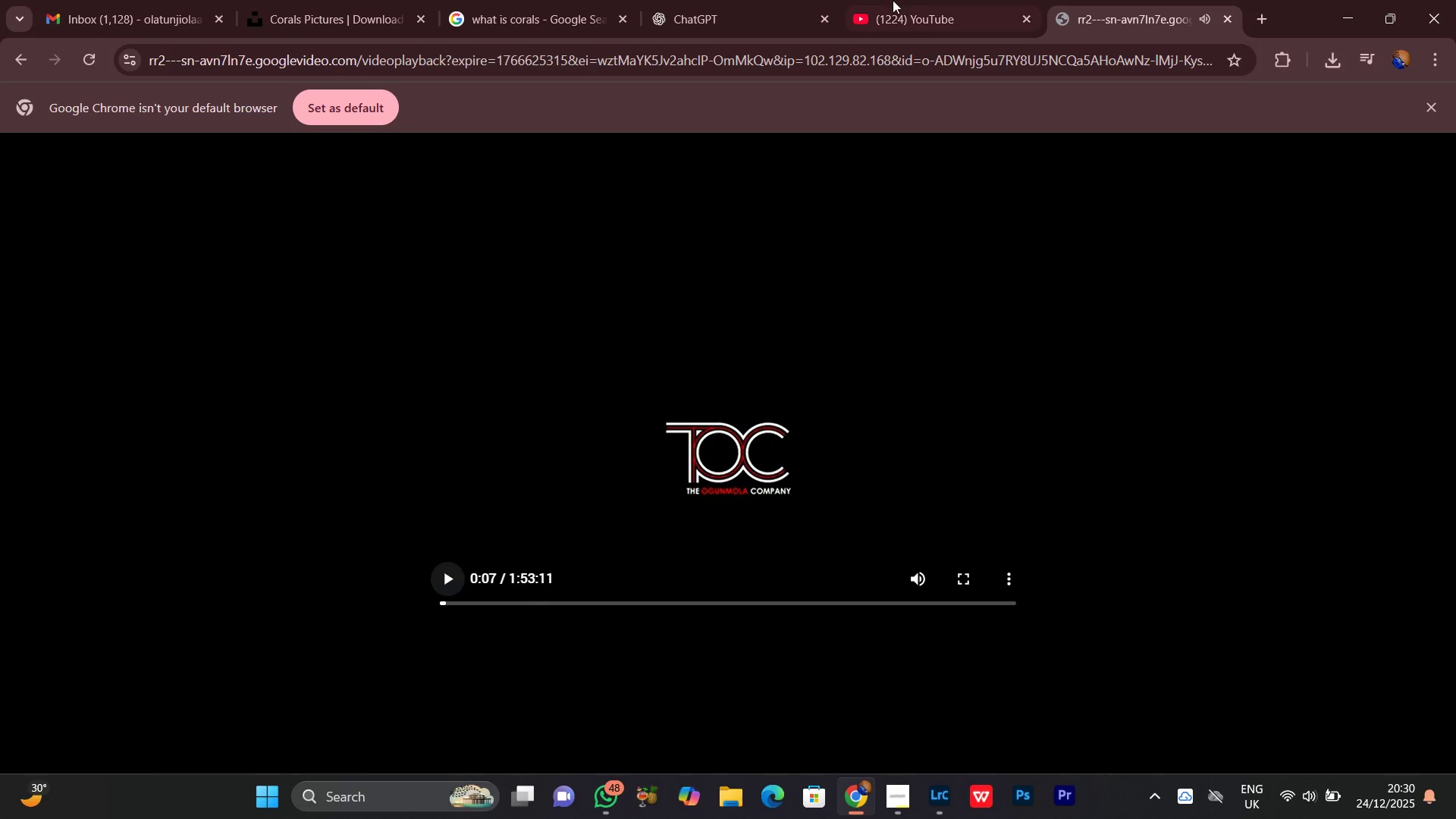 
left_click([921, 0])
 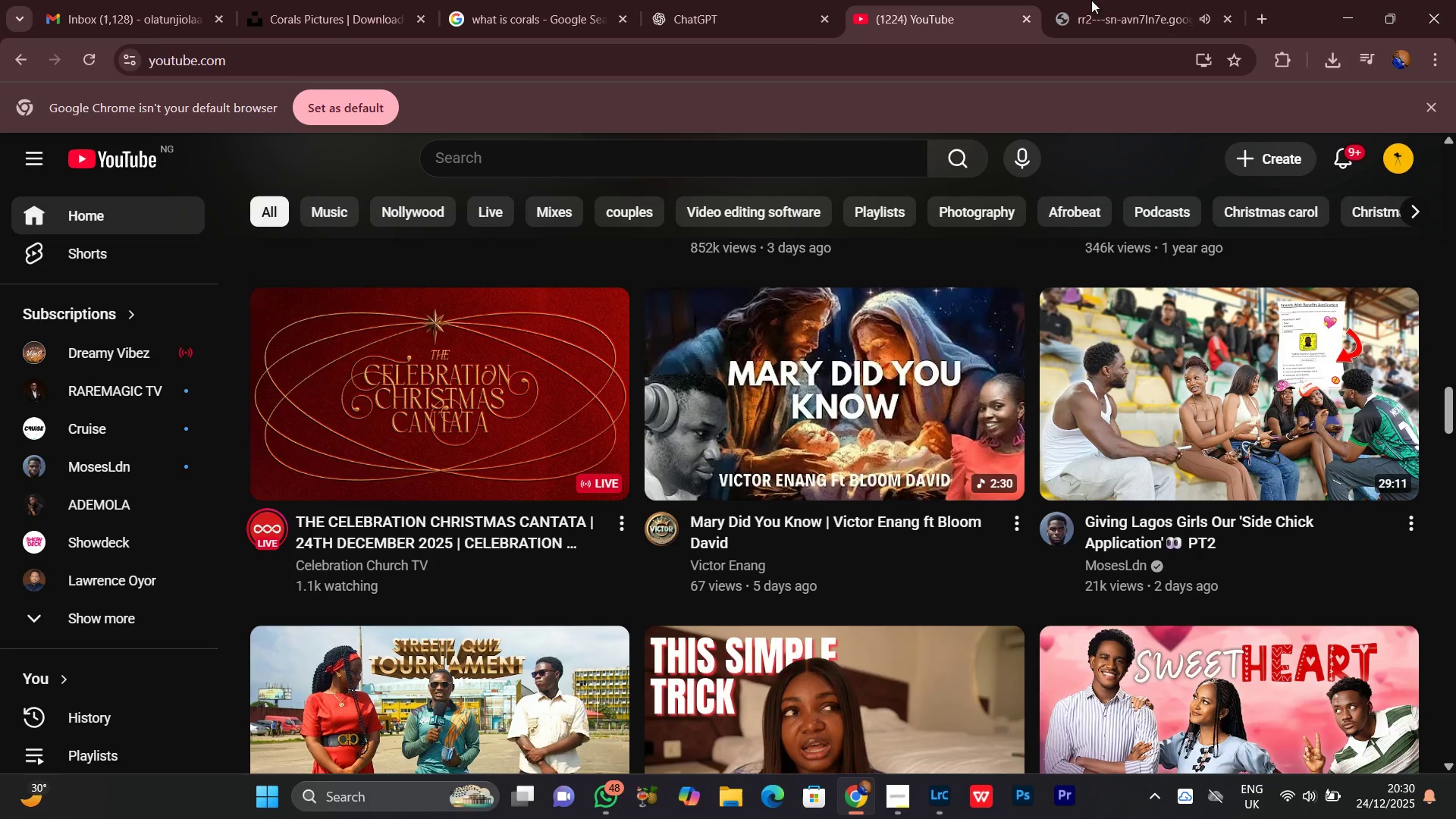 
left_click([1147, 0])
 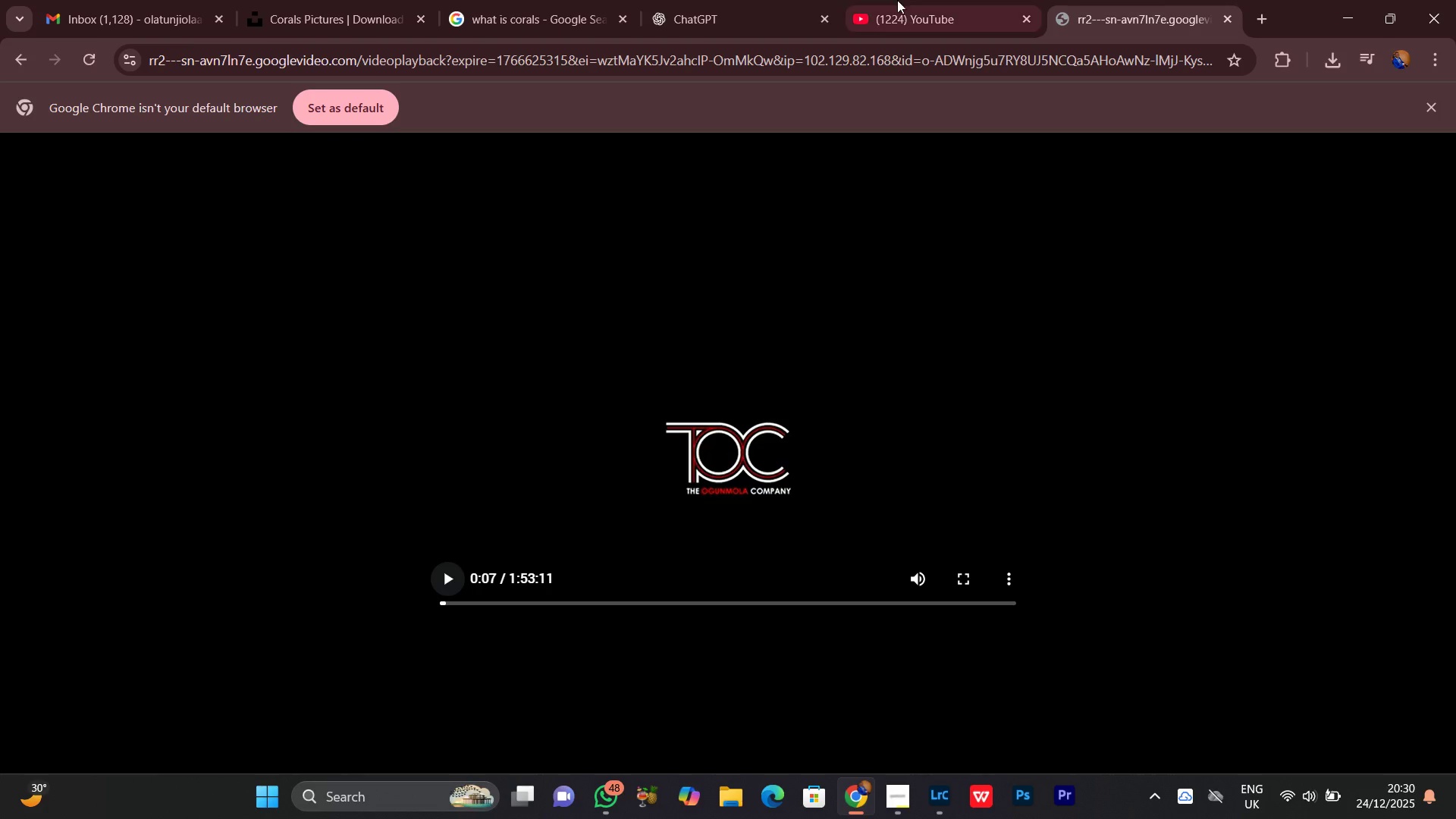 
left_click([902, 0])